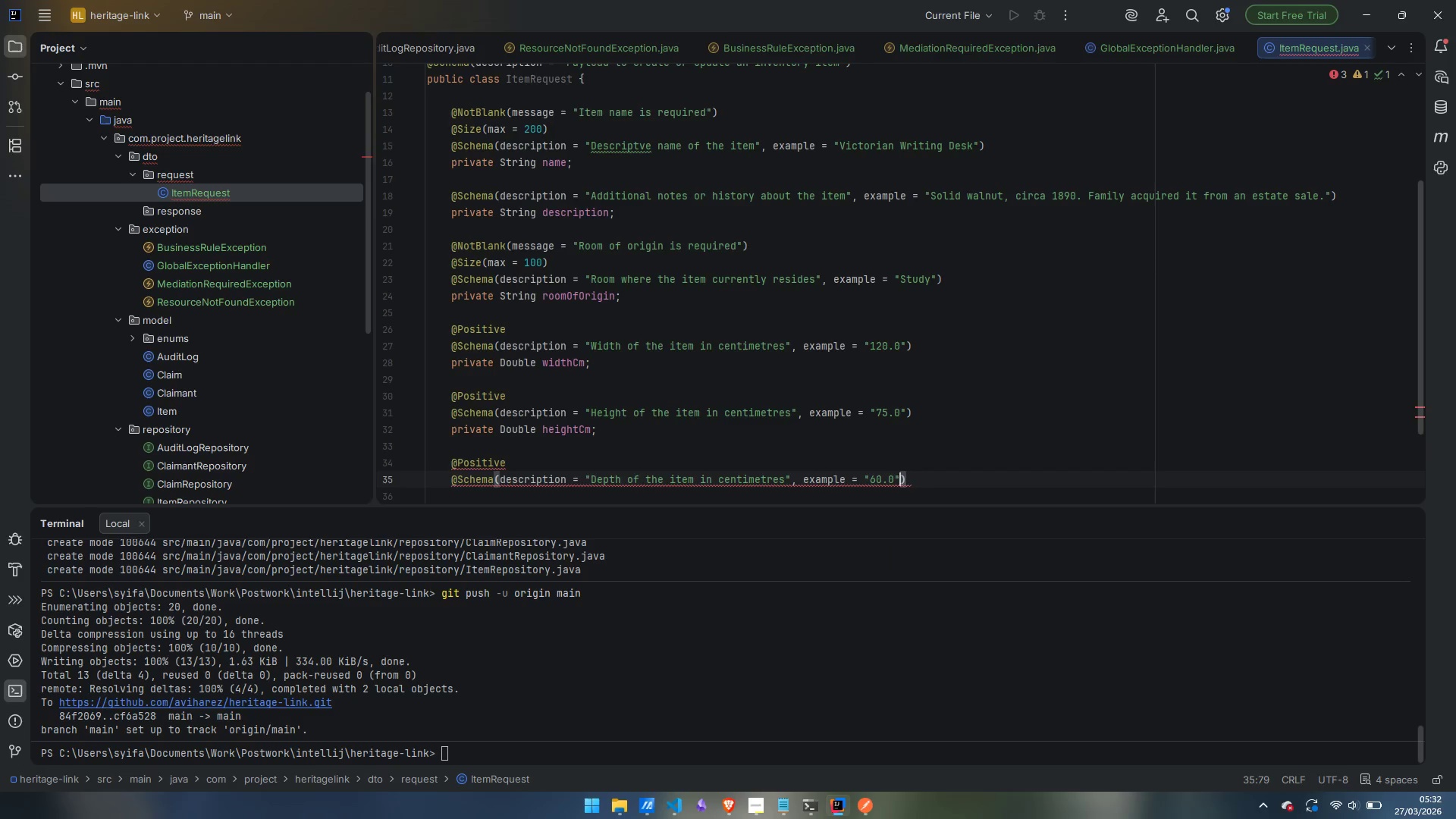 
key(ArrowRight)
 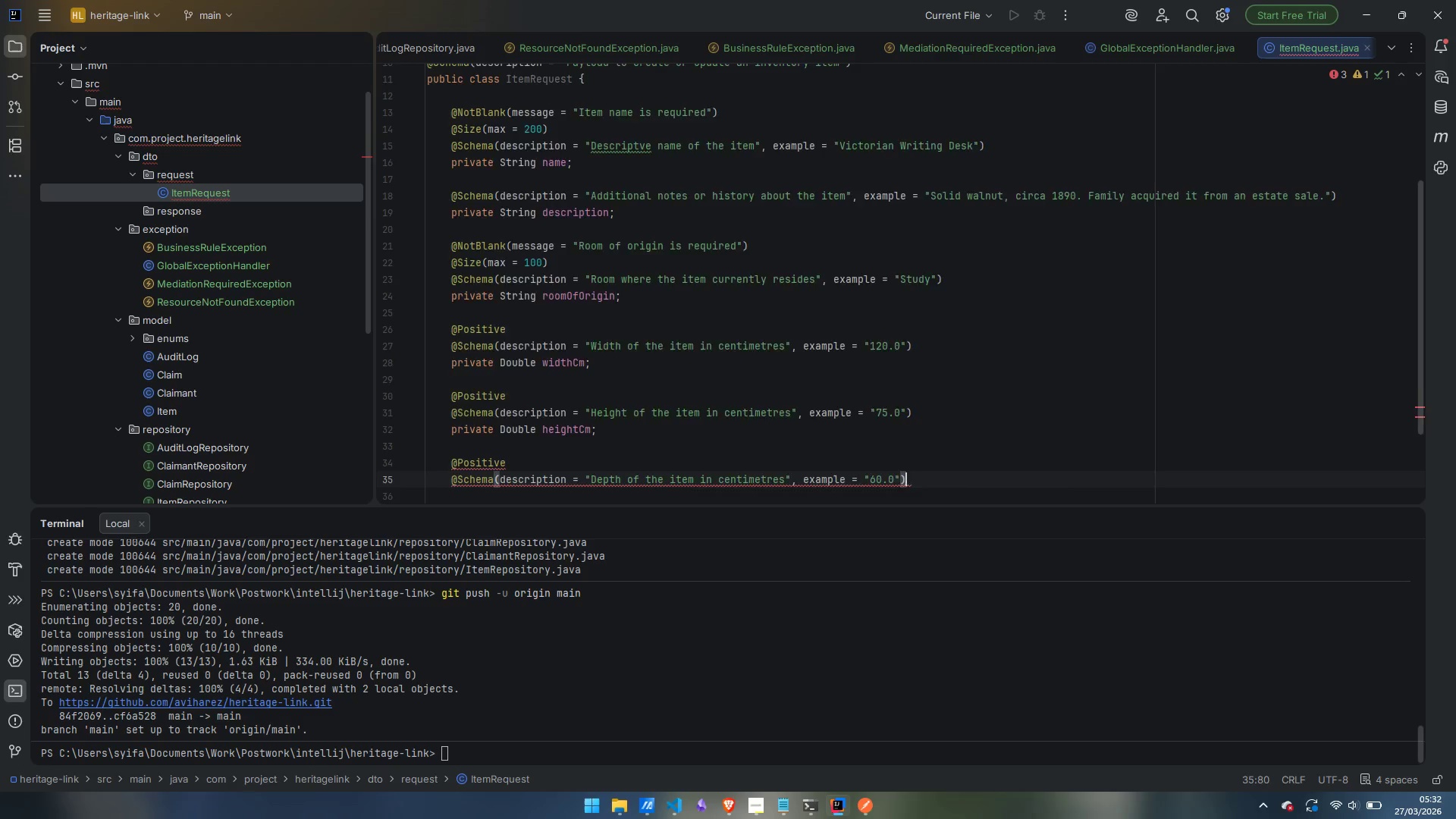 
key(Enter)
 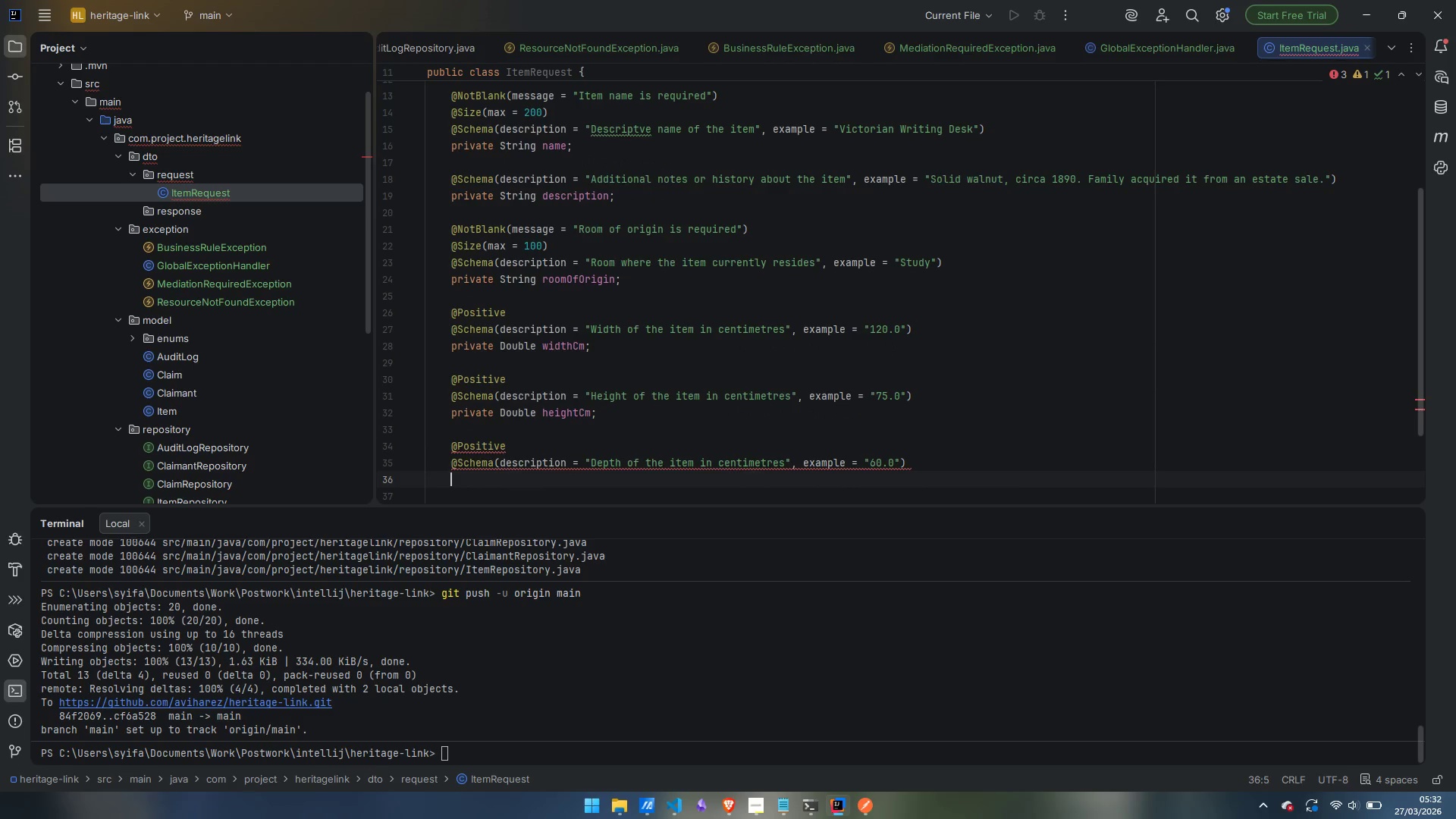 
type(private ODub)
key(Backspace)
key(Backspace)
key(Backspace)
key(Backspace)
type(Double )
 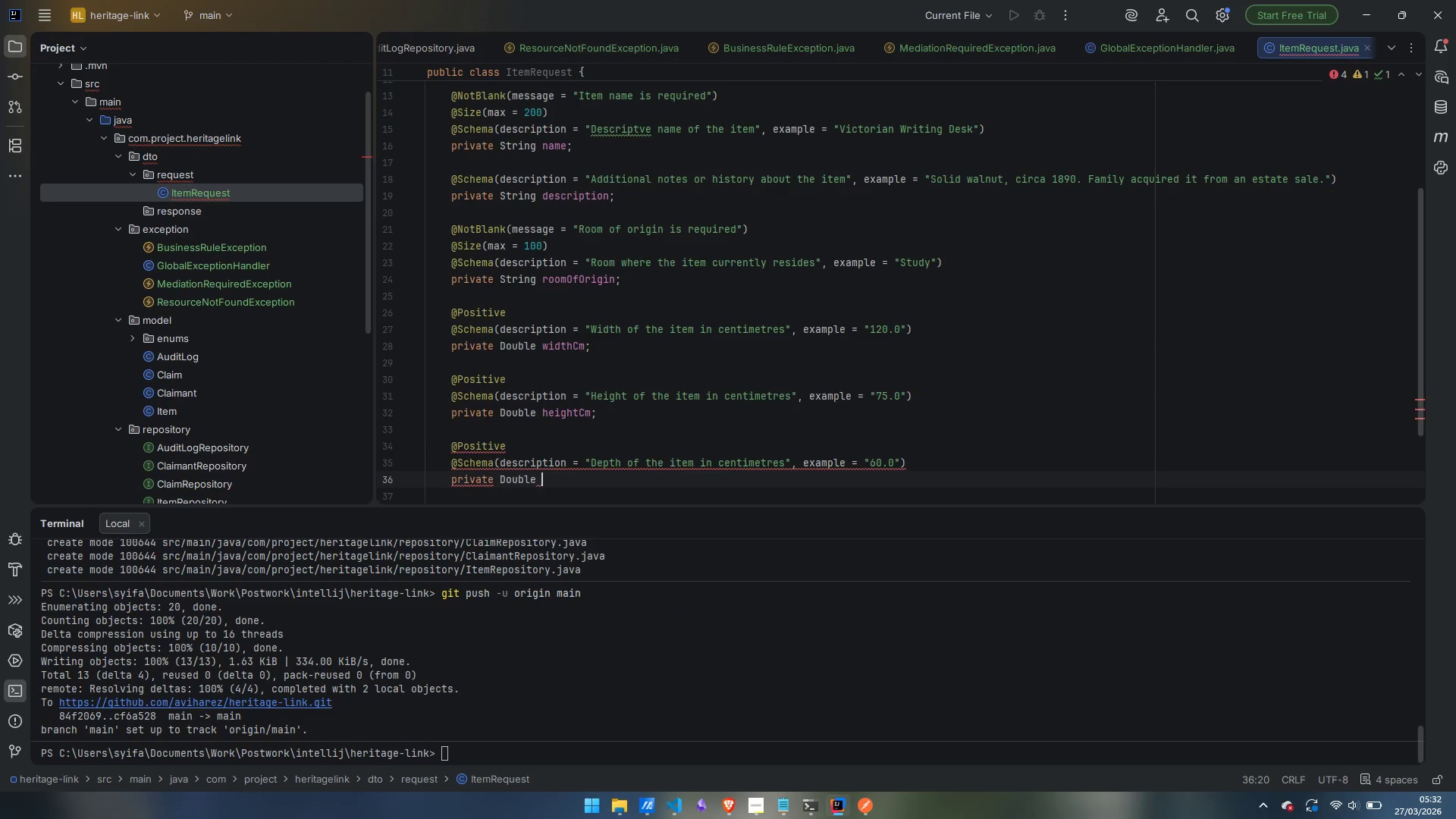 
type(depthCml)
key(Backspace)
type(;)
 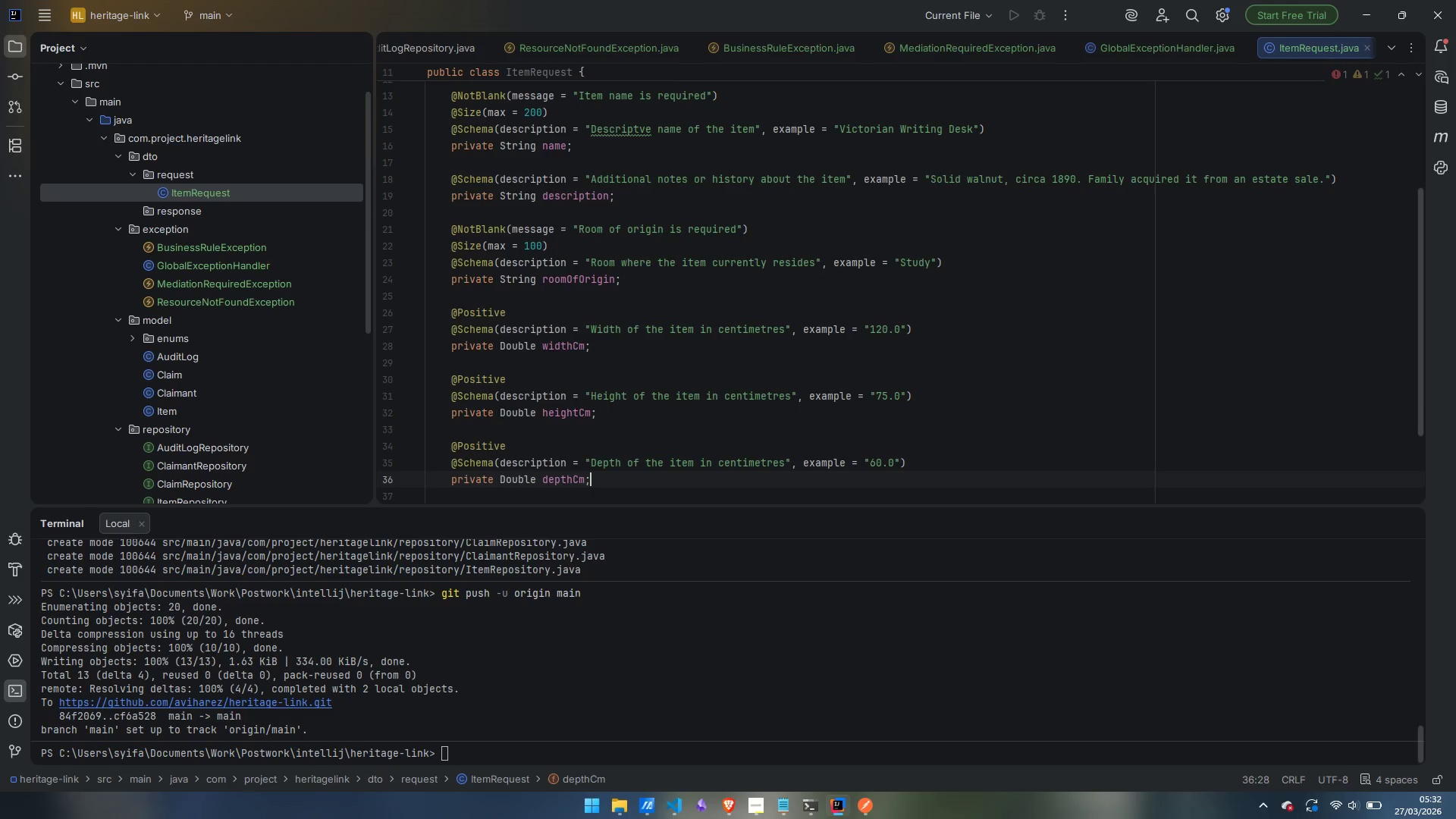 
key(Enter)
 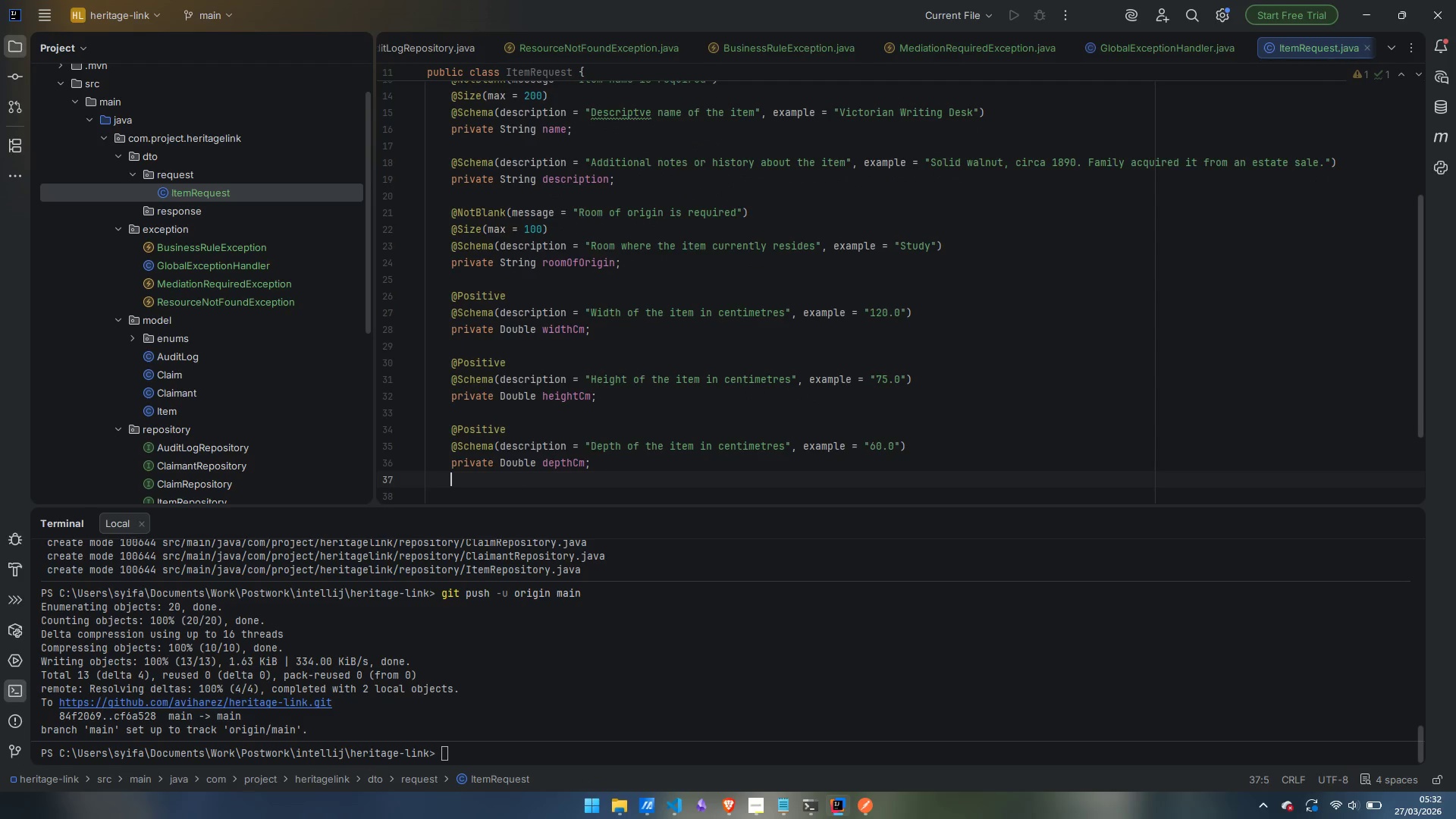 
key(Enter)
 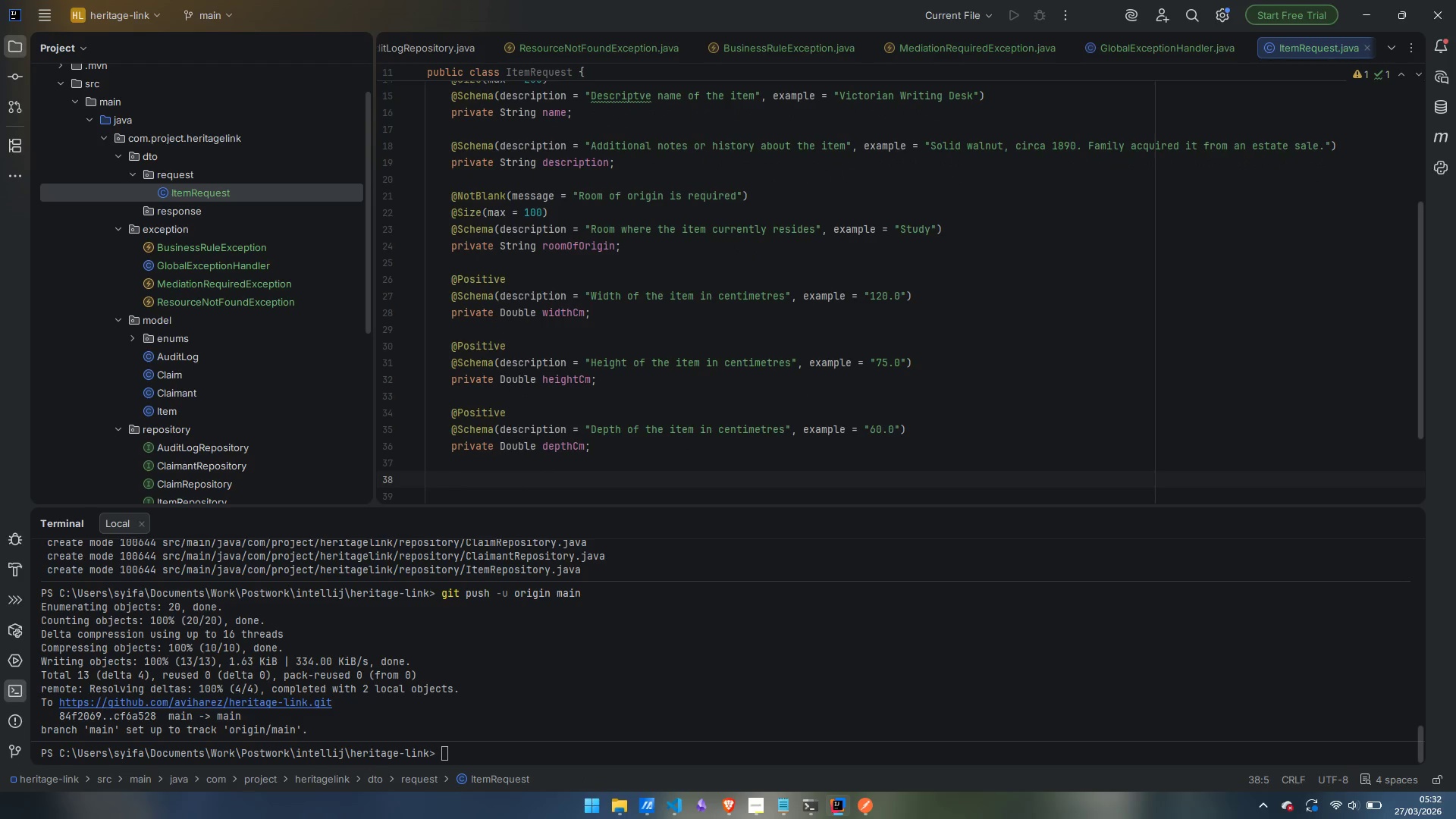 
type(@Desc)
key(Backspace)
key(Backspace)
type(cimalMin(*)
key(Backspace)
key(Backspace)
type(()
 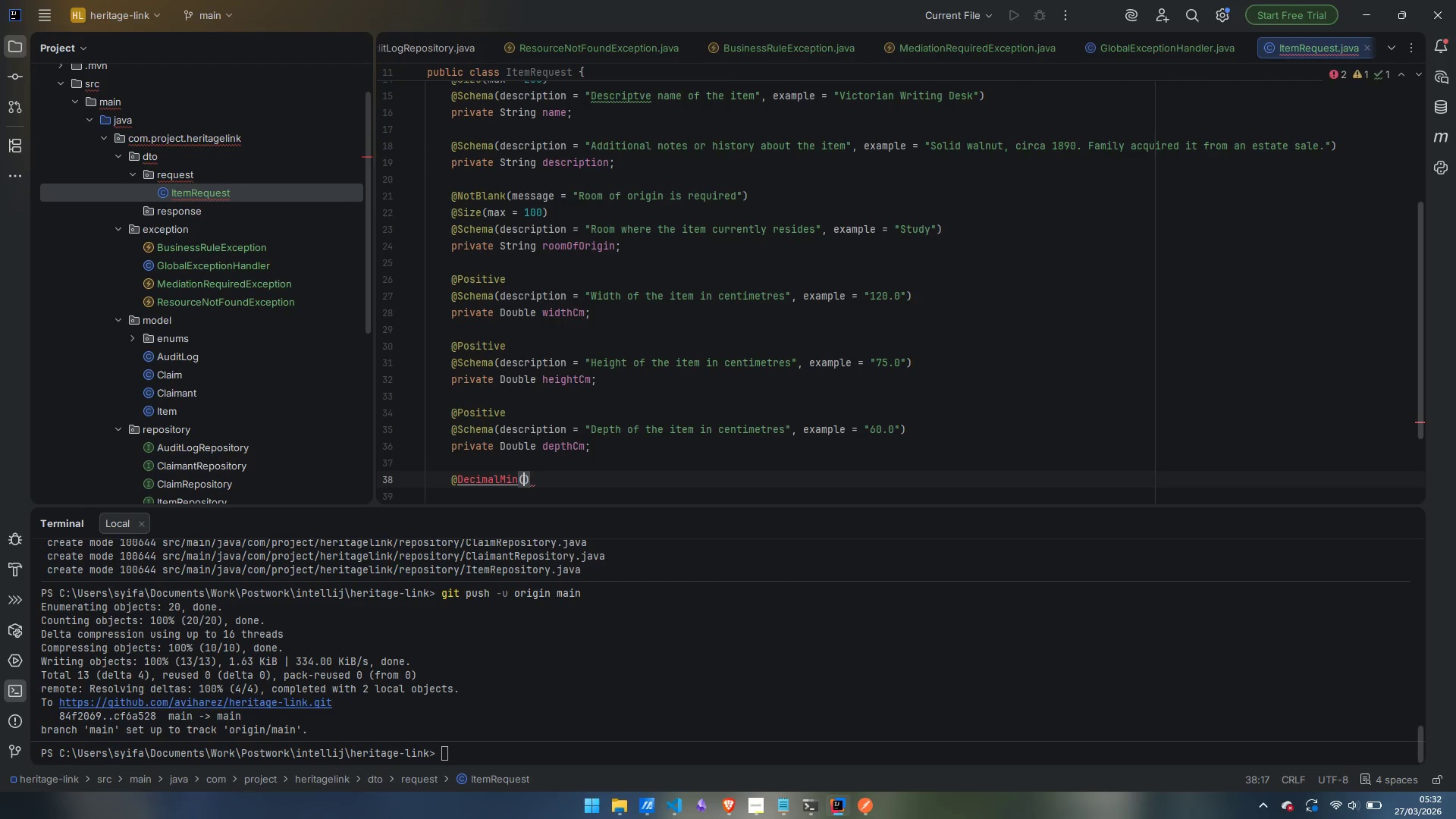 
key(Control+Period)
 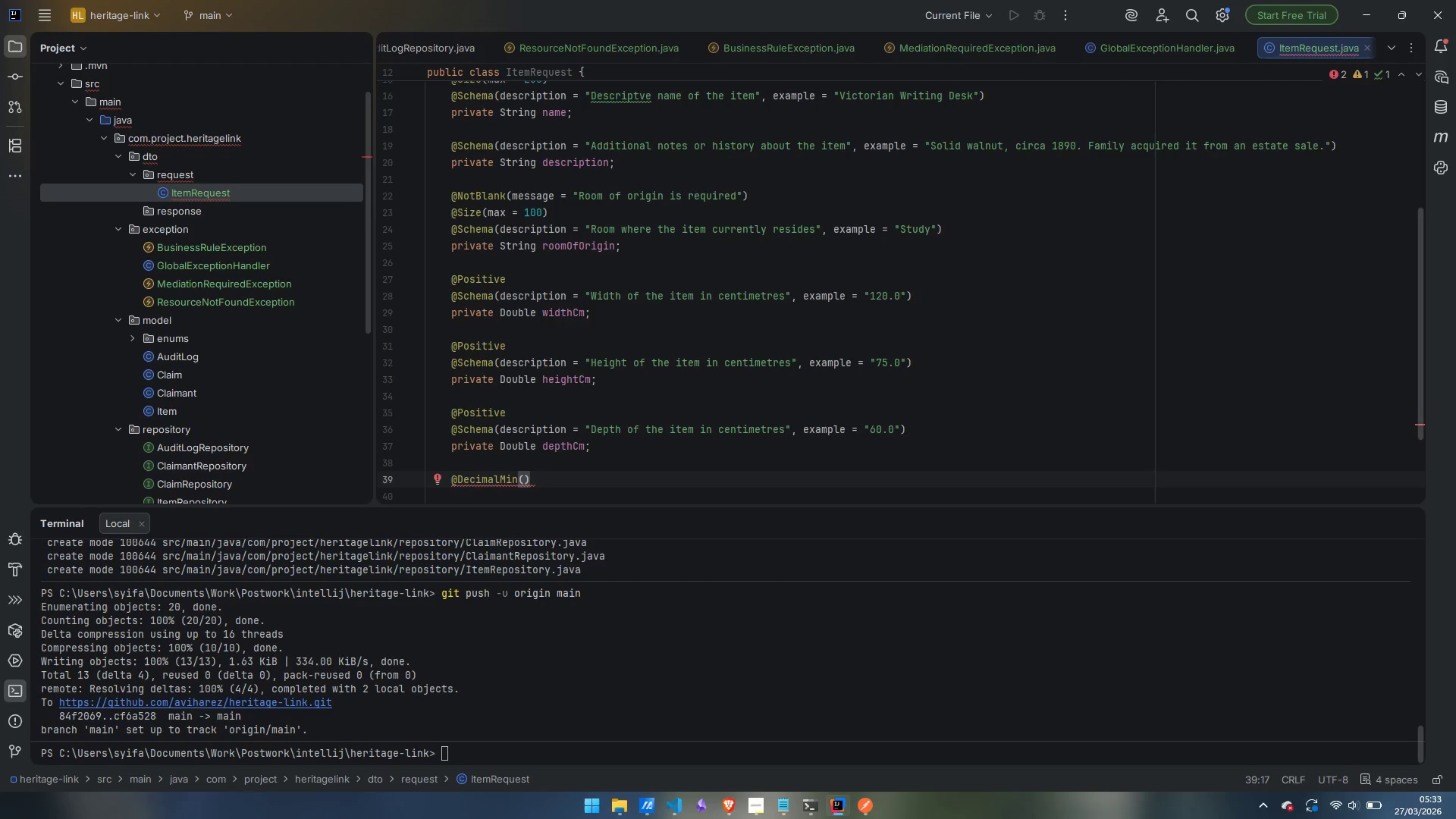 
type(vakye)
key(Backspace)
key(Backspace)
key(Backspace)
type(lue)
 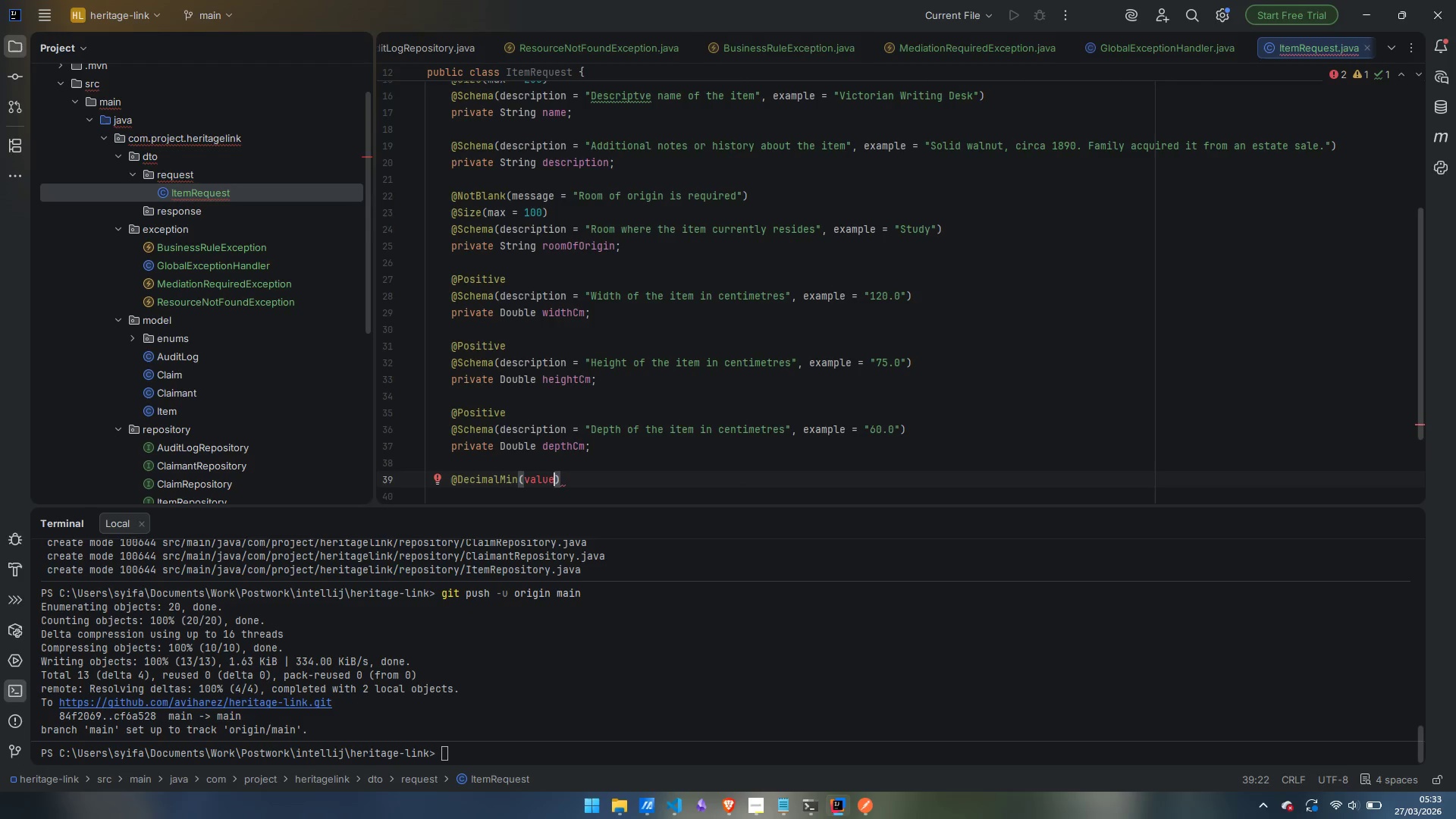 
hold_key(key=ShiftLeft, duration=0.8)
 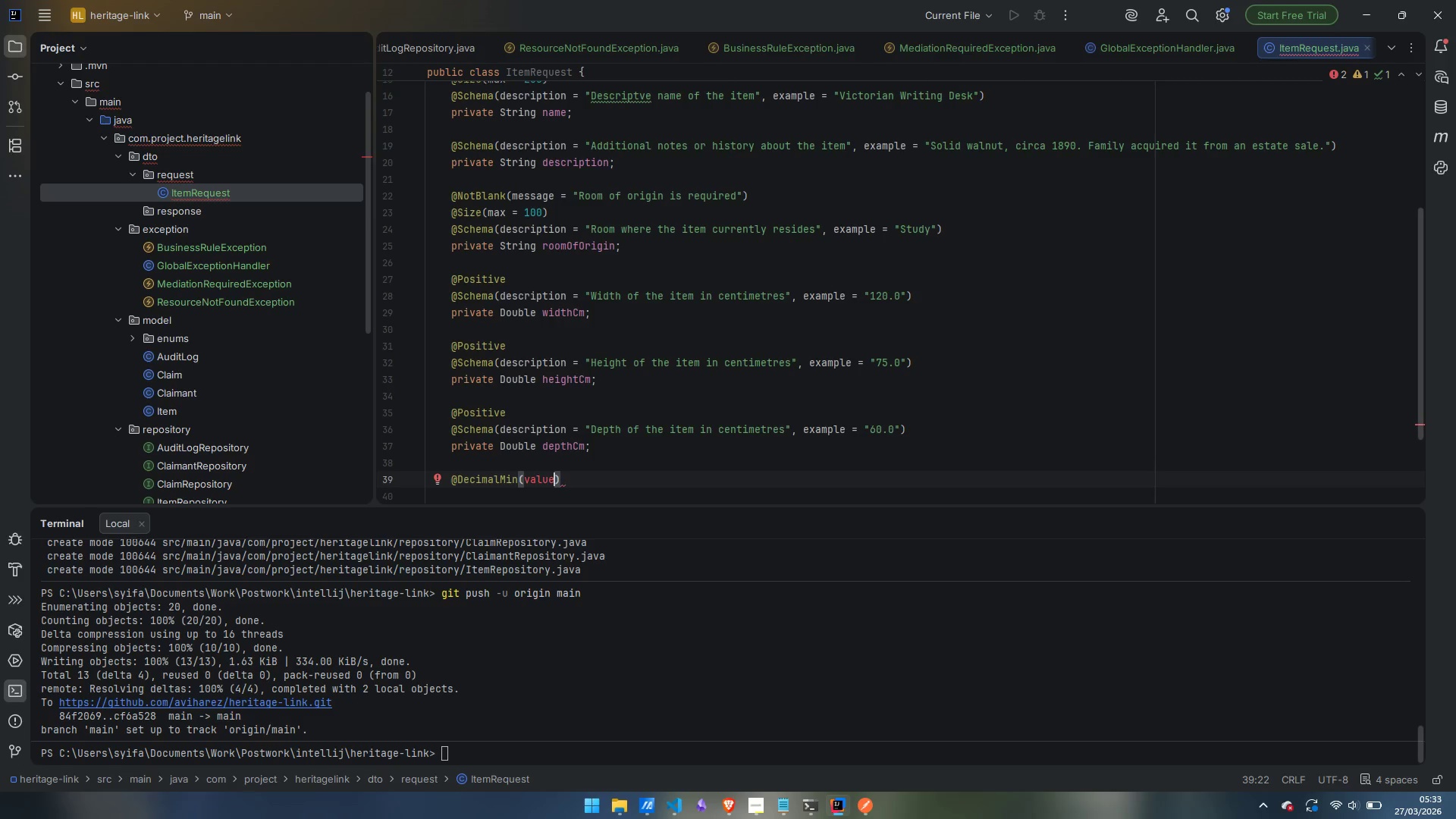 
key(Space)
 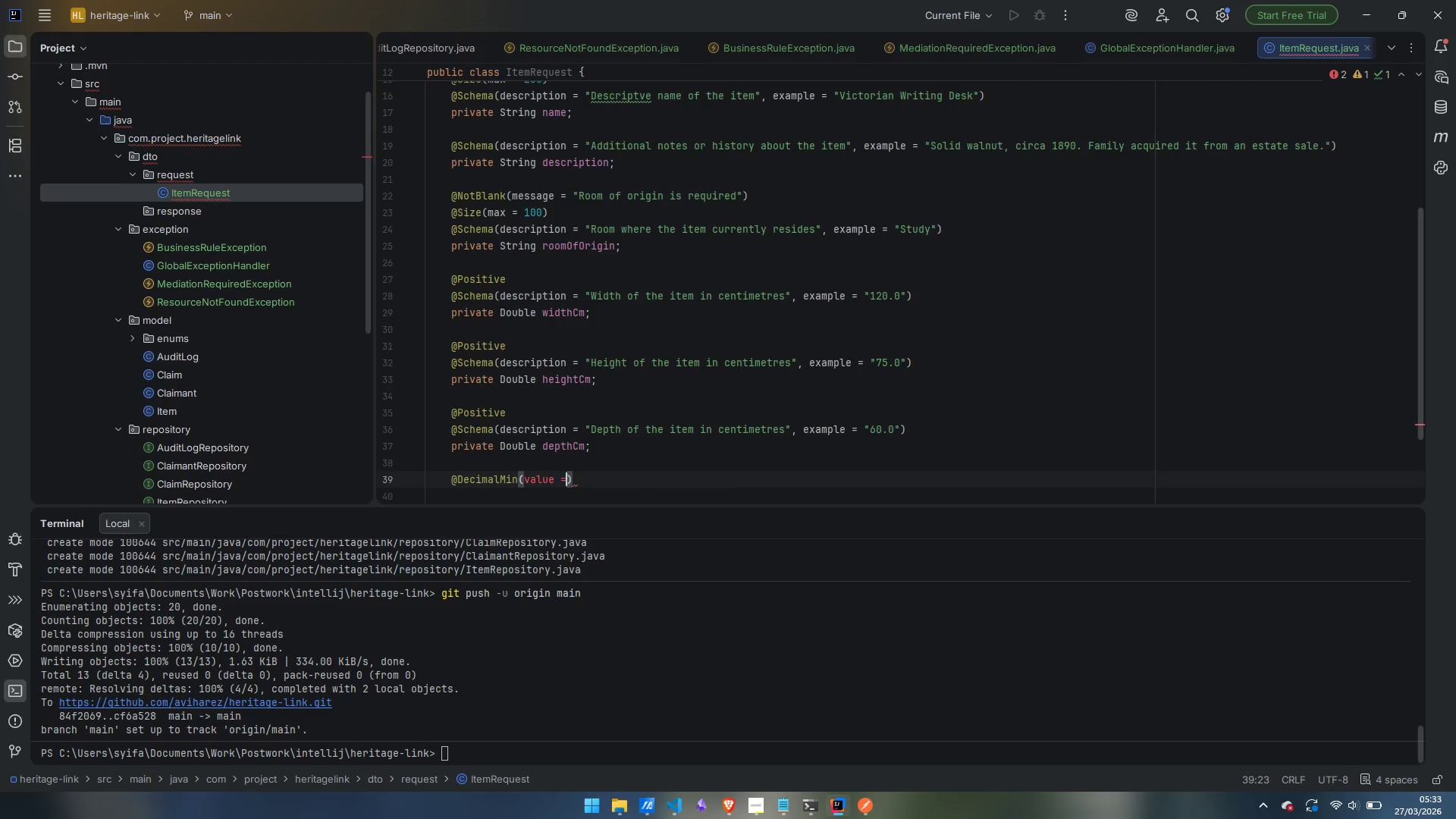 
key(Equal)
 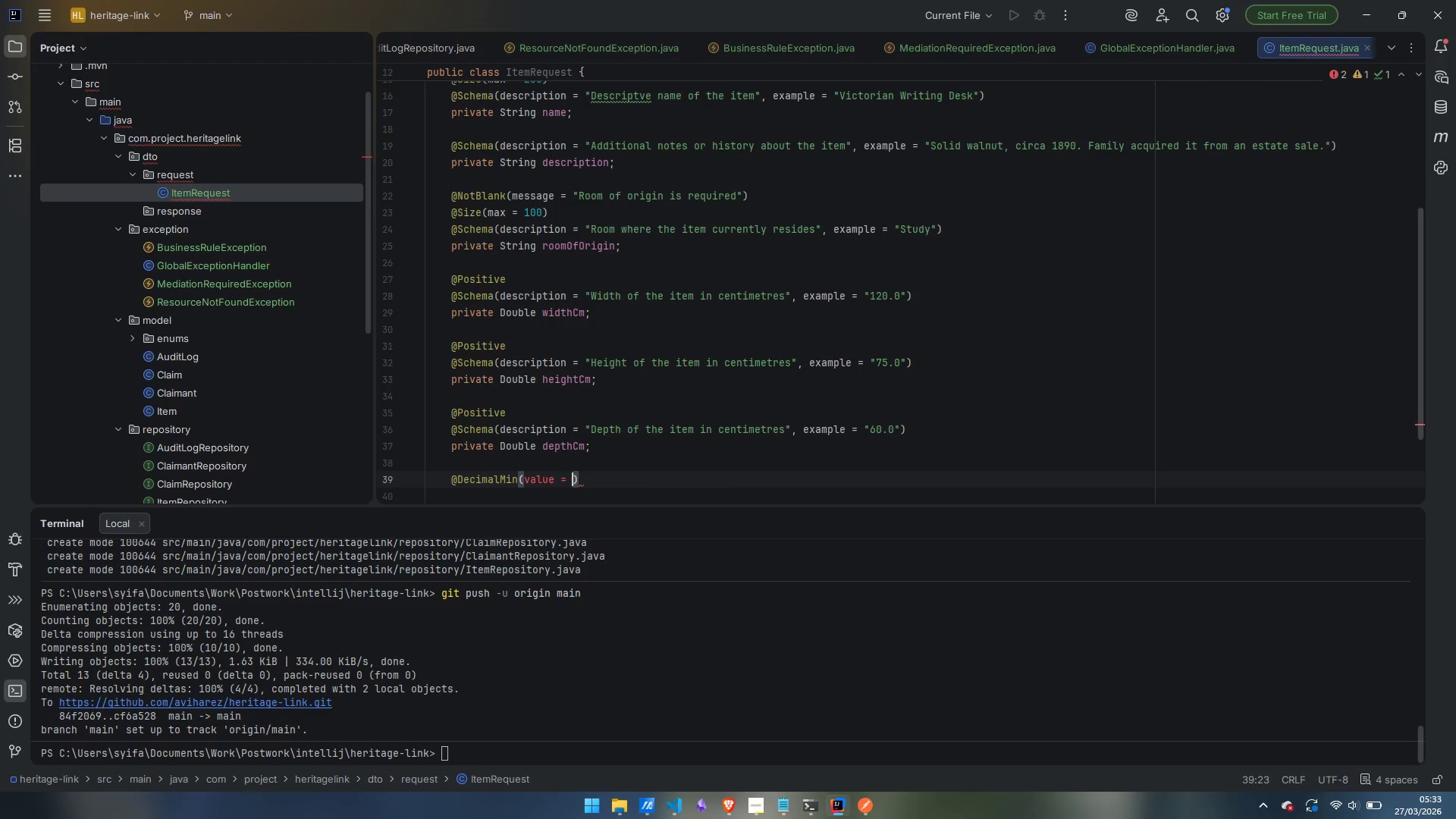 
key(Space)
 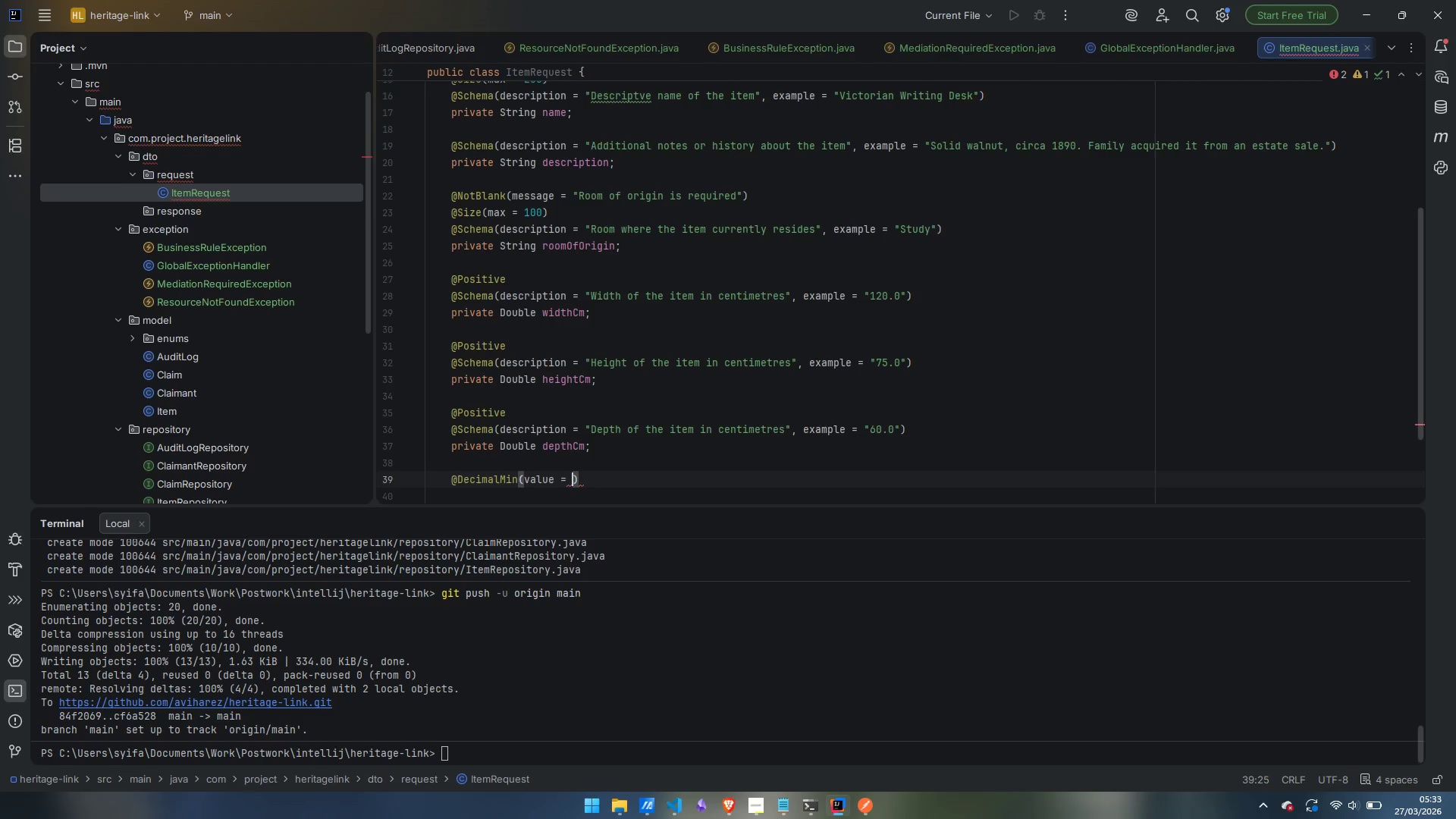 
key(Shift+Quote)
 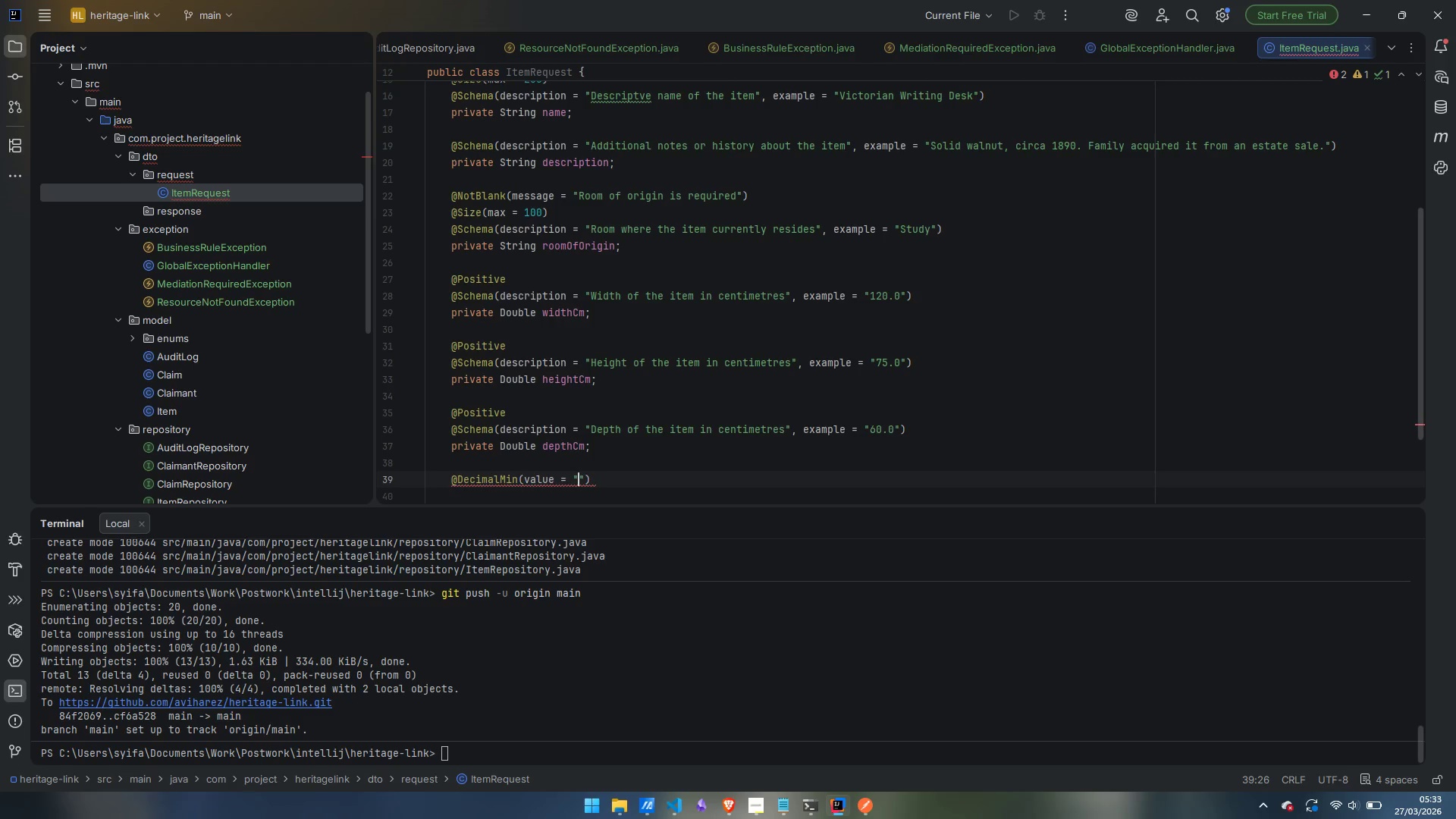 
key(0)
 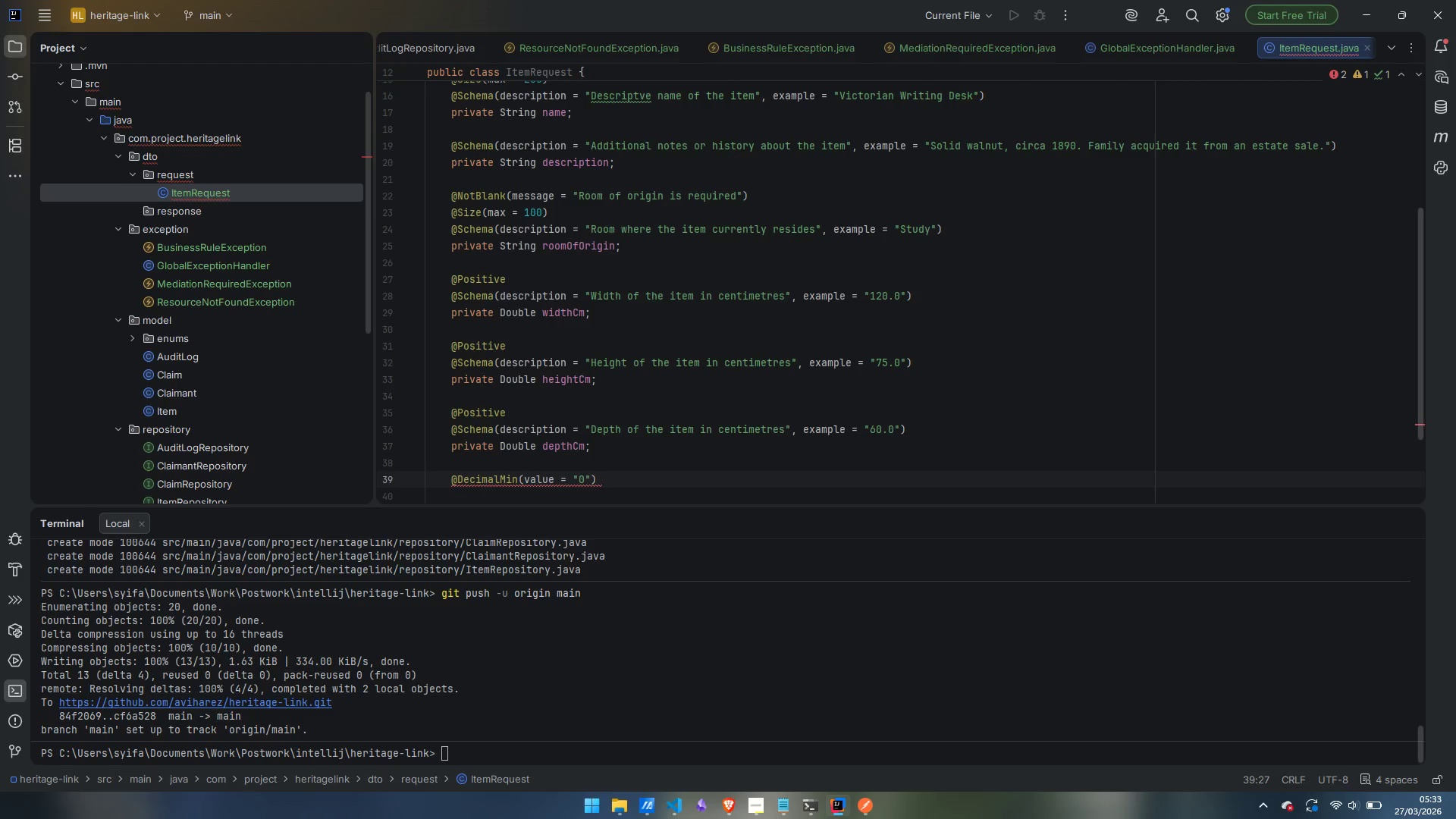 
key(Period)
 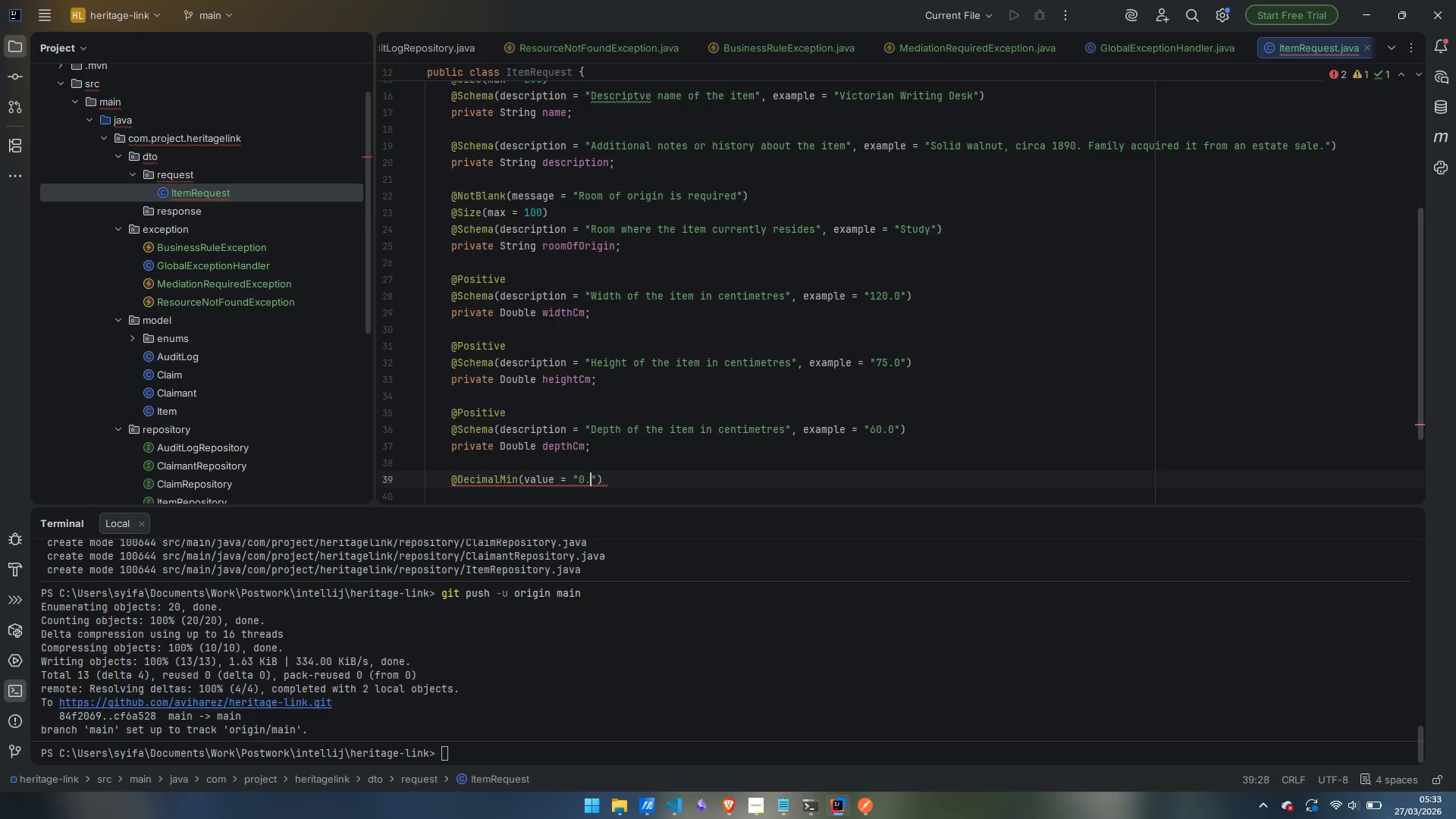 
key(0)
 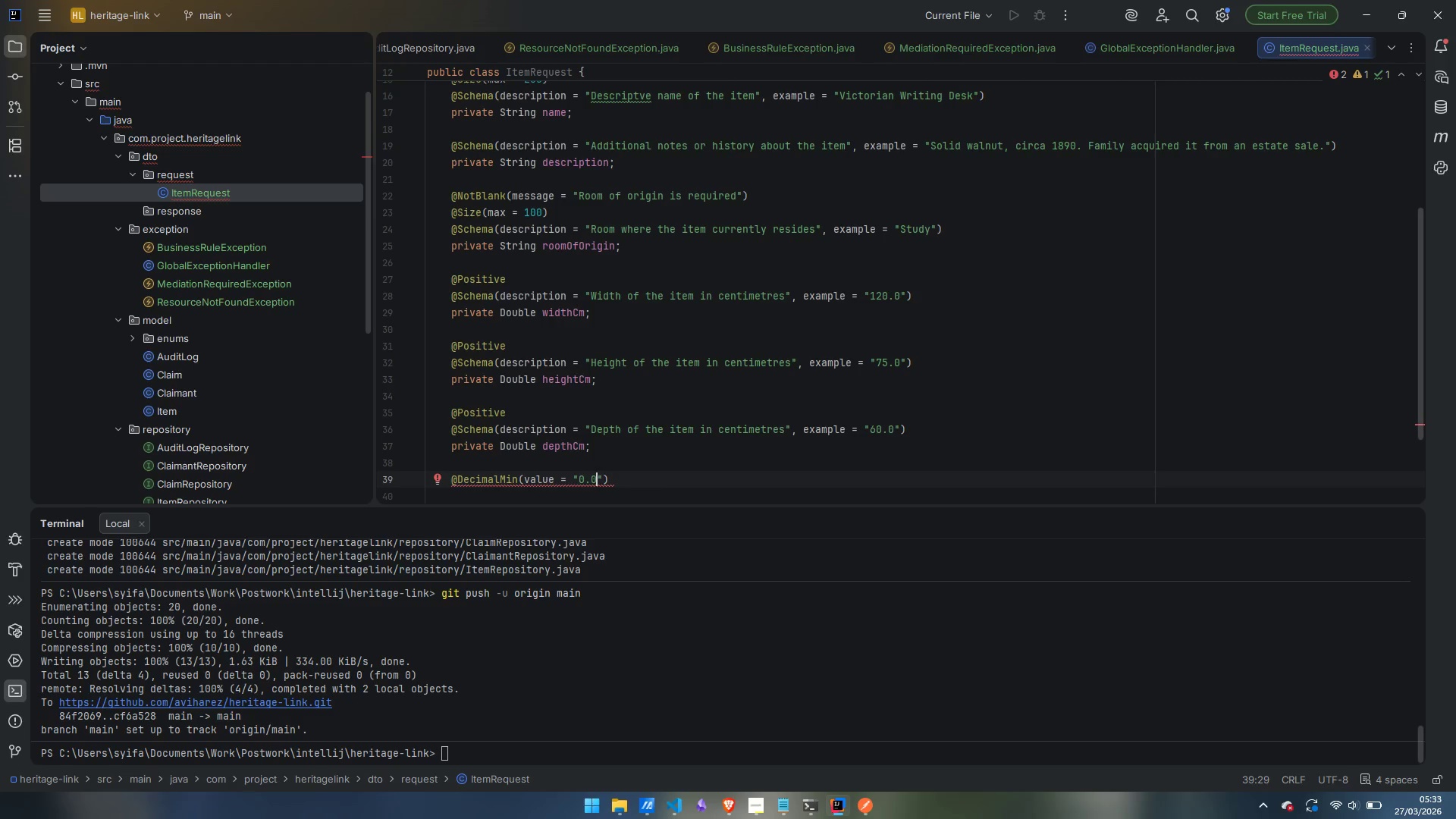 
key(ArrowRight)
 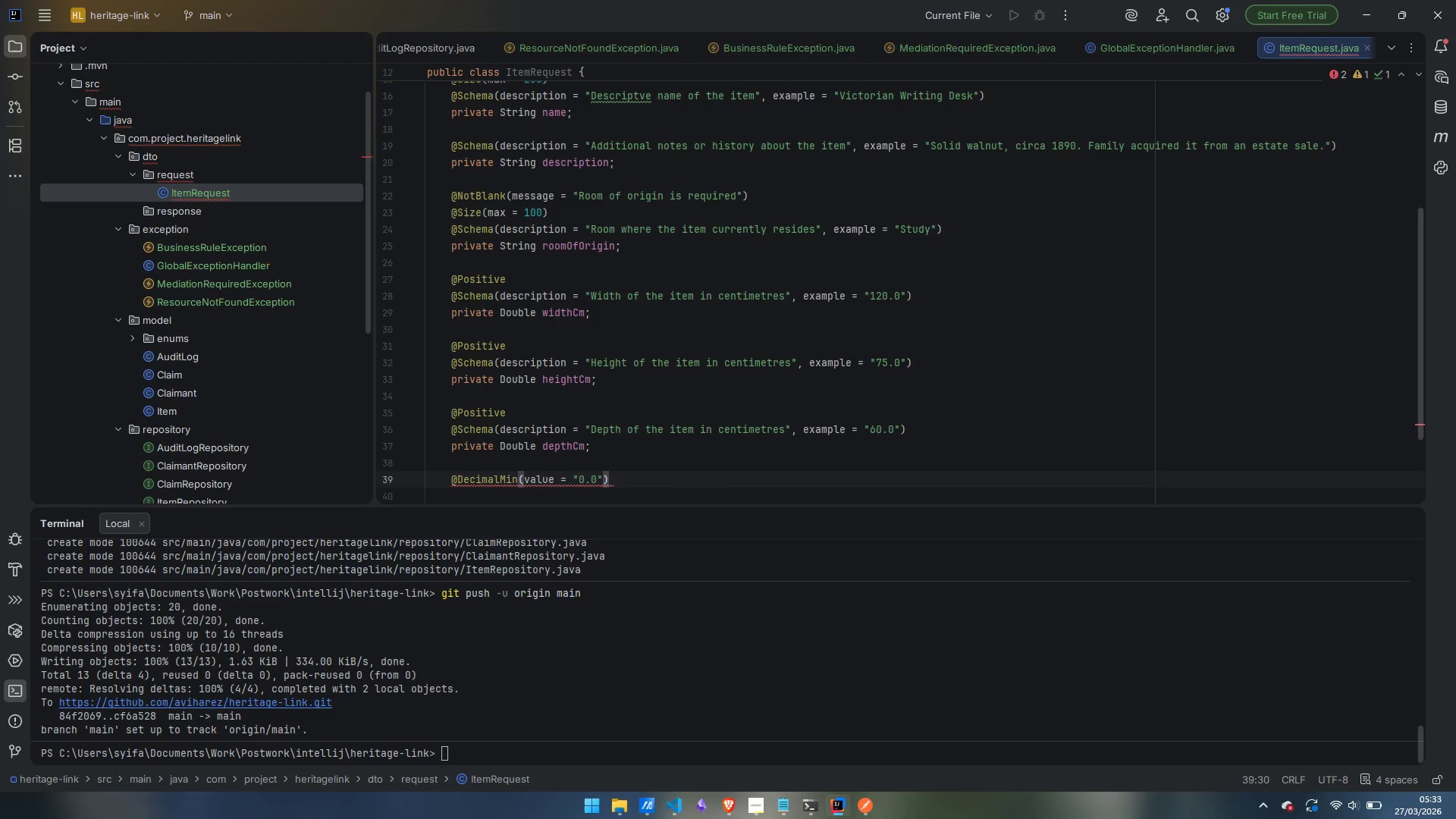 
type(, inclusive = false)
 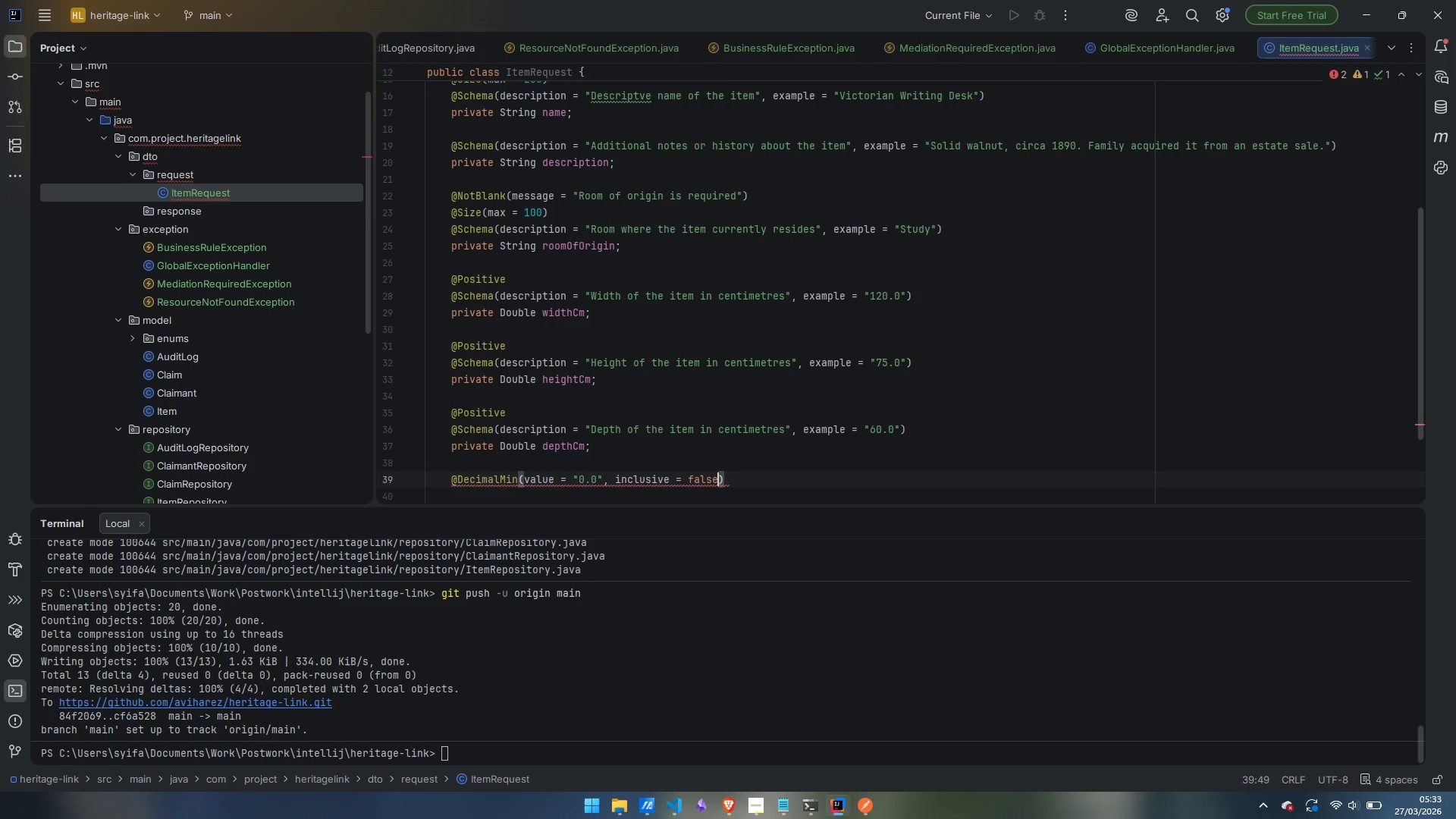 
key(ArrowRight)
 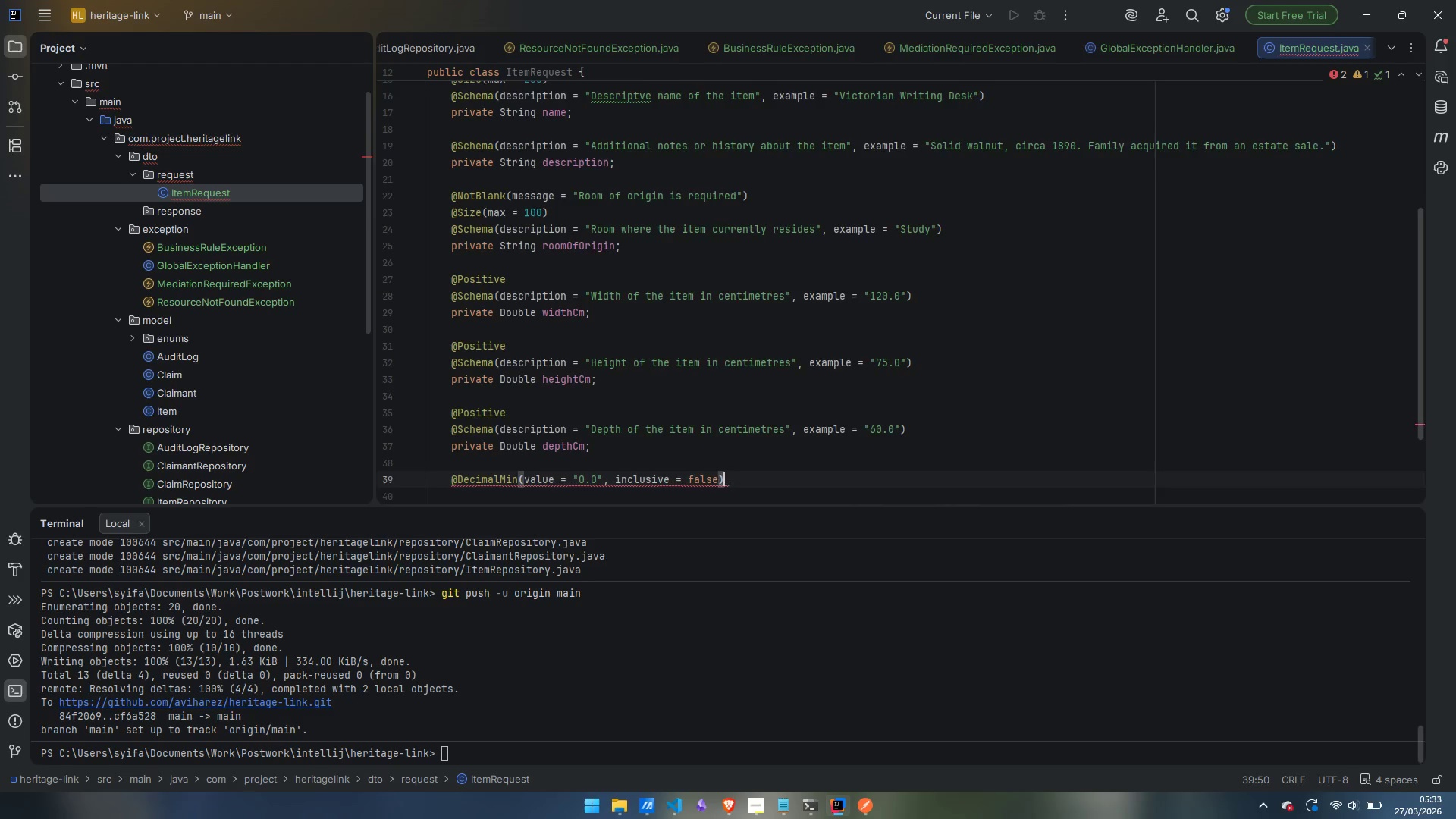 
key(Enter)
 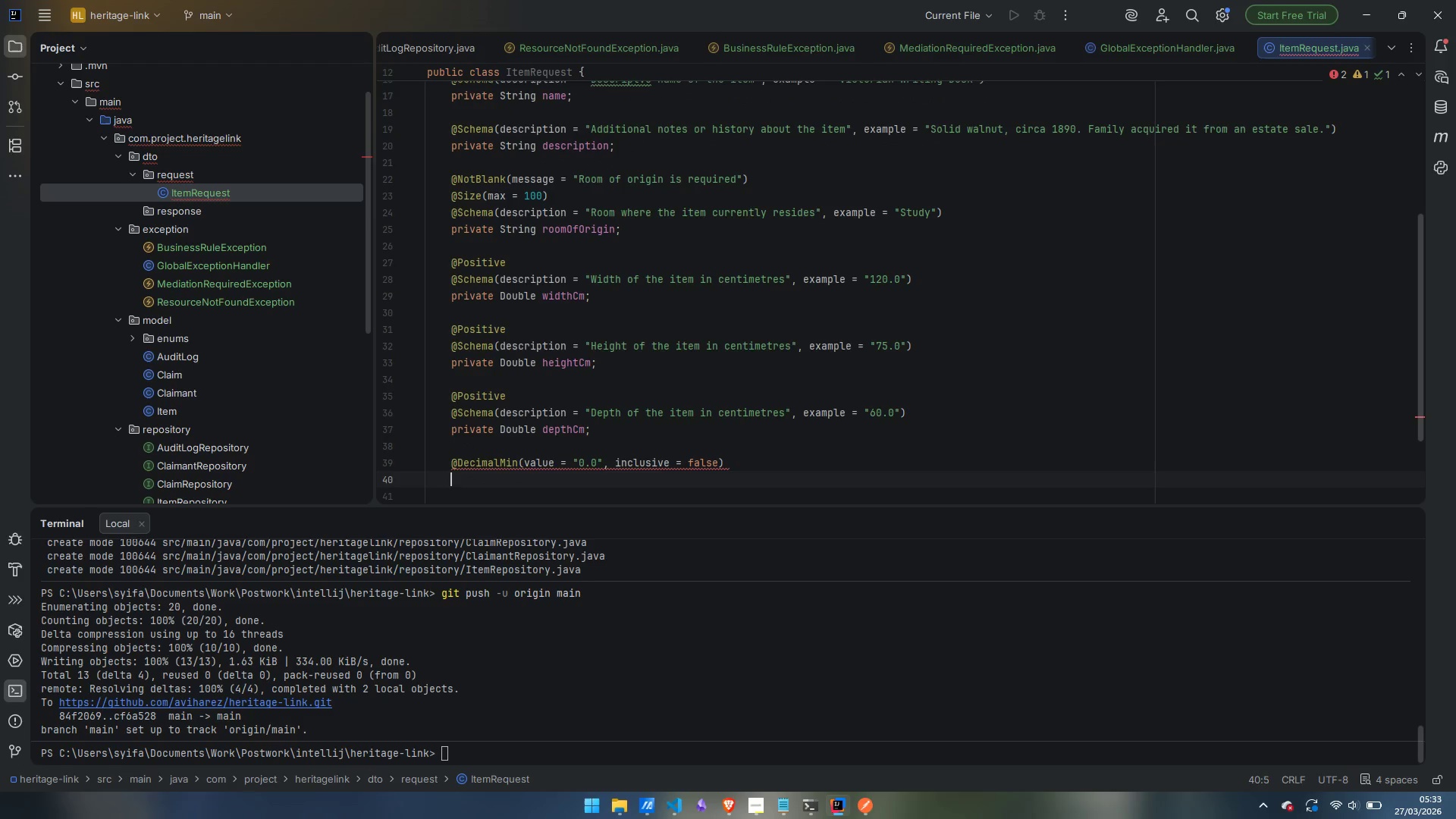 
key(Control+ArrowLeft)
 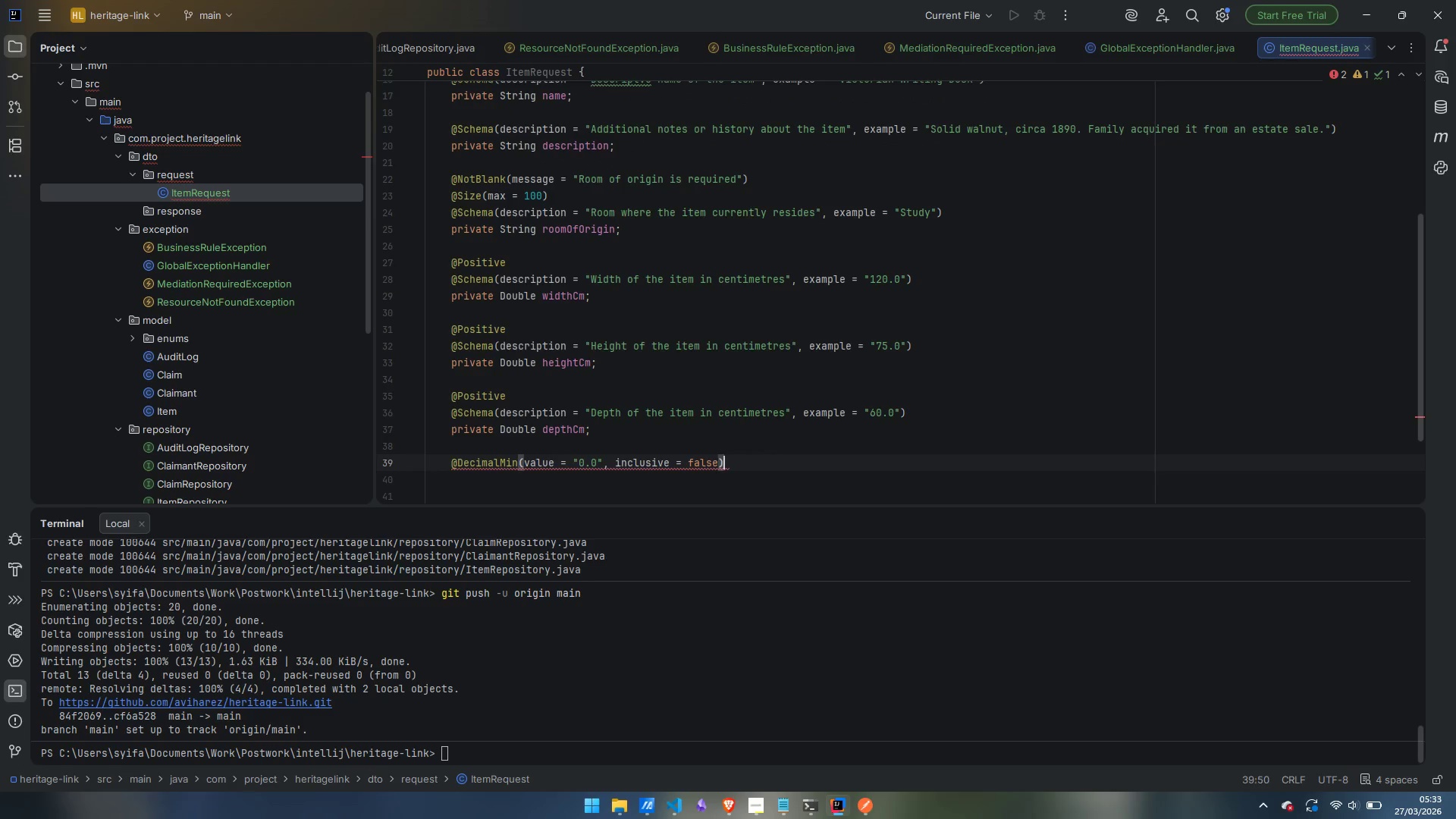 
key(Control+ArrowLeft)
 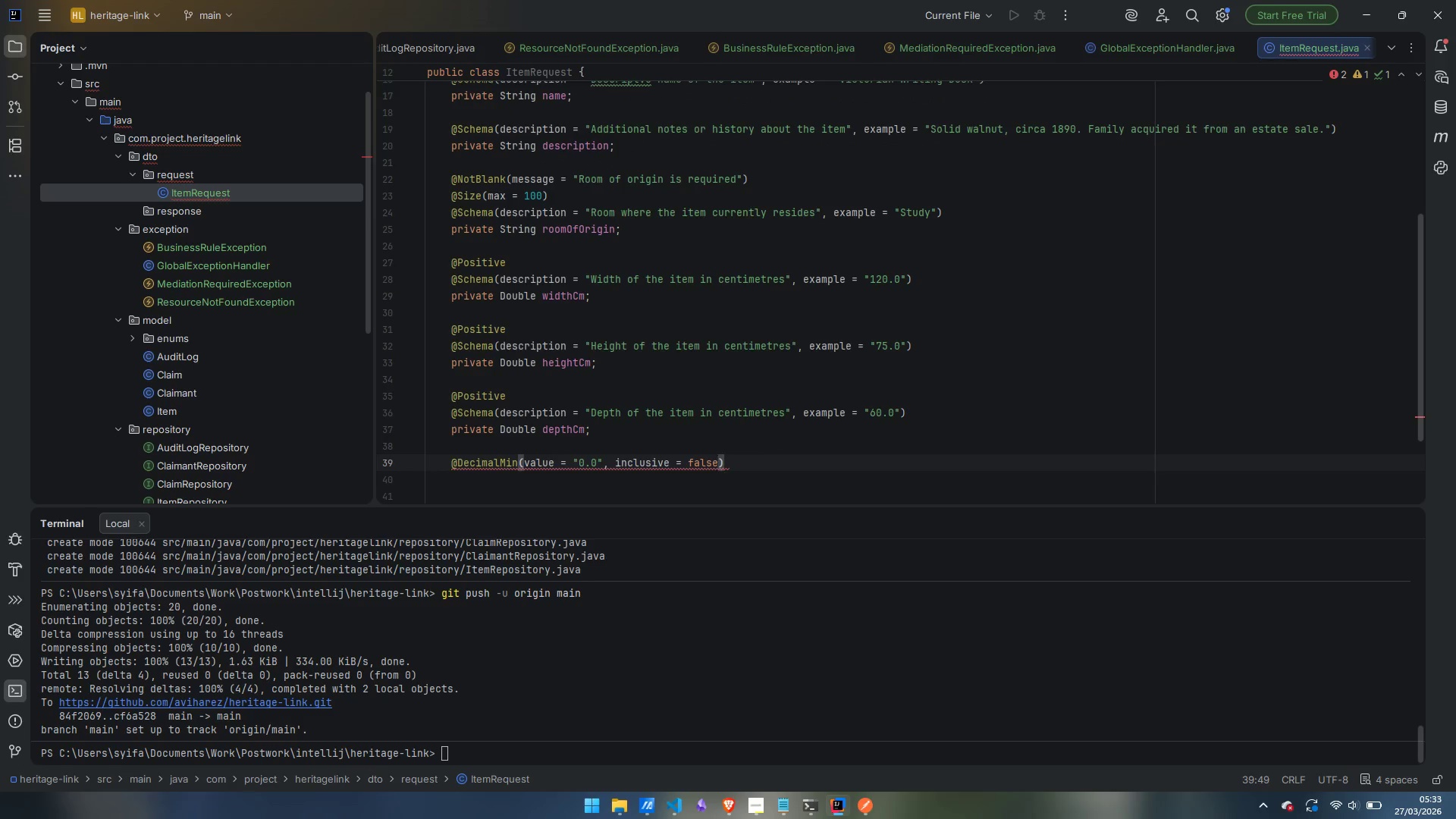 
key(Control+ControlLeft)
 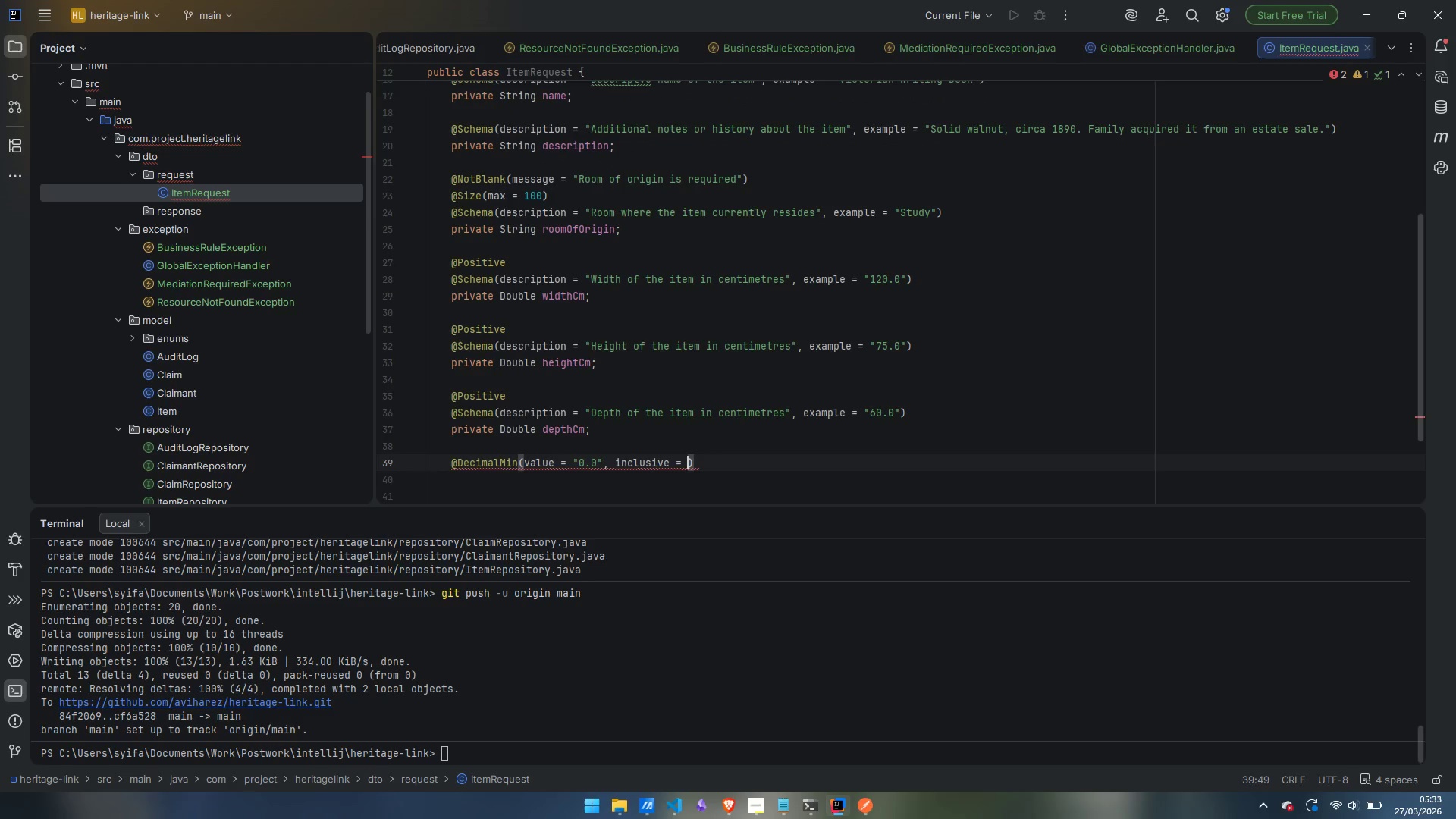 
key(Control+Backspace)
 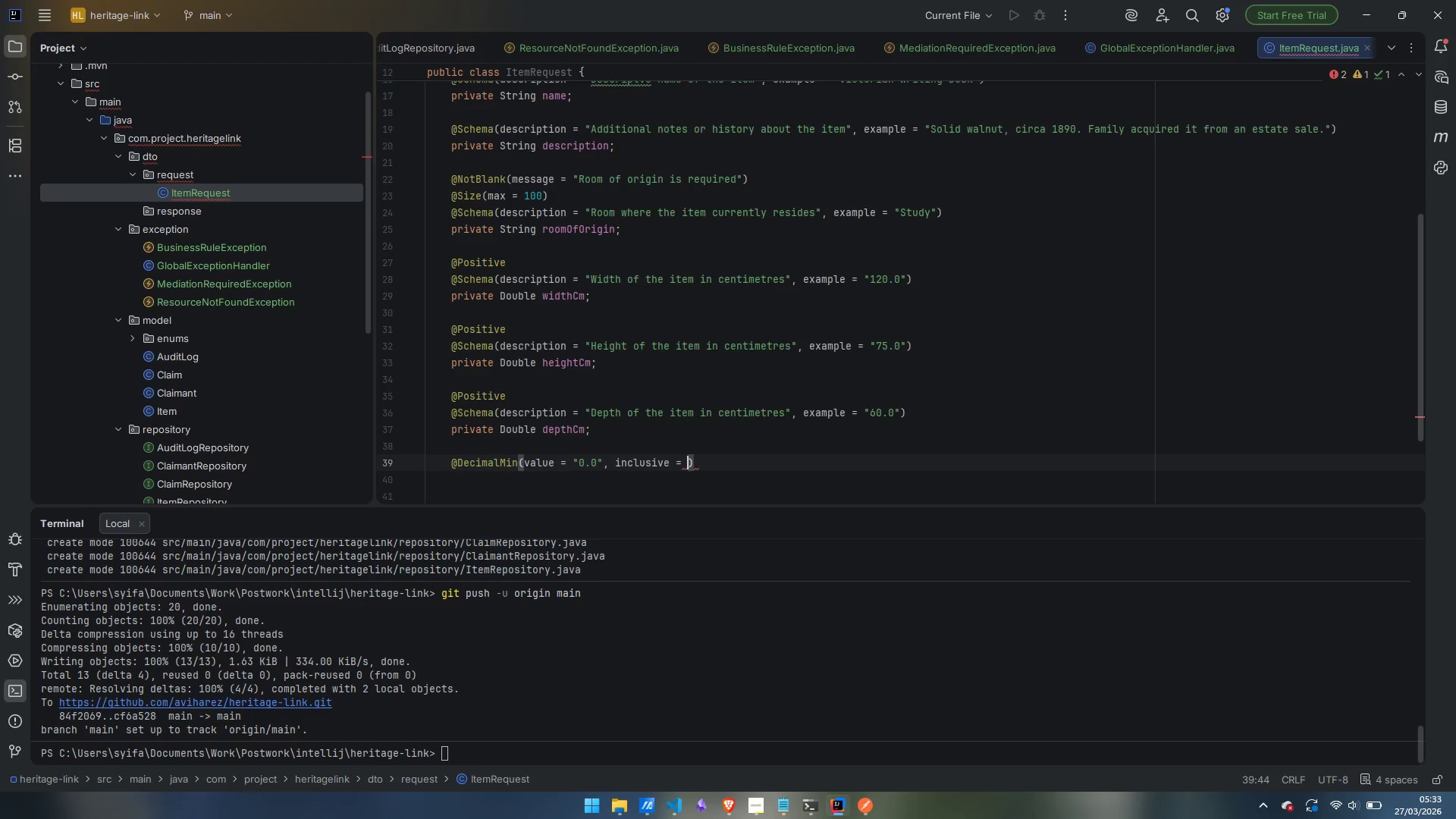 
type(true)
 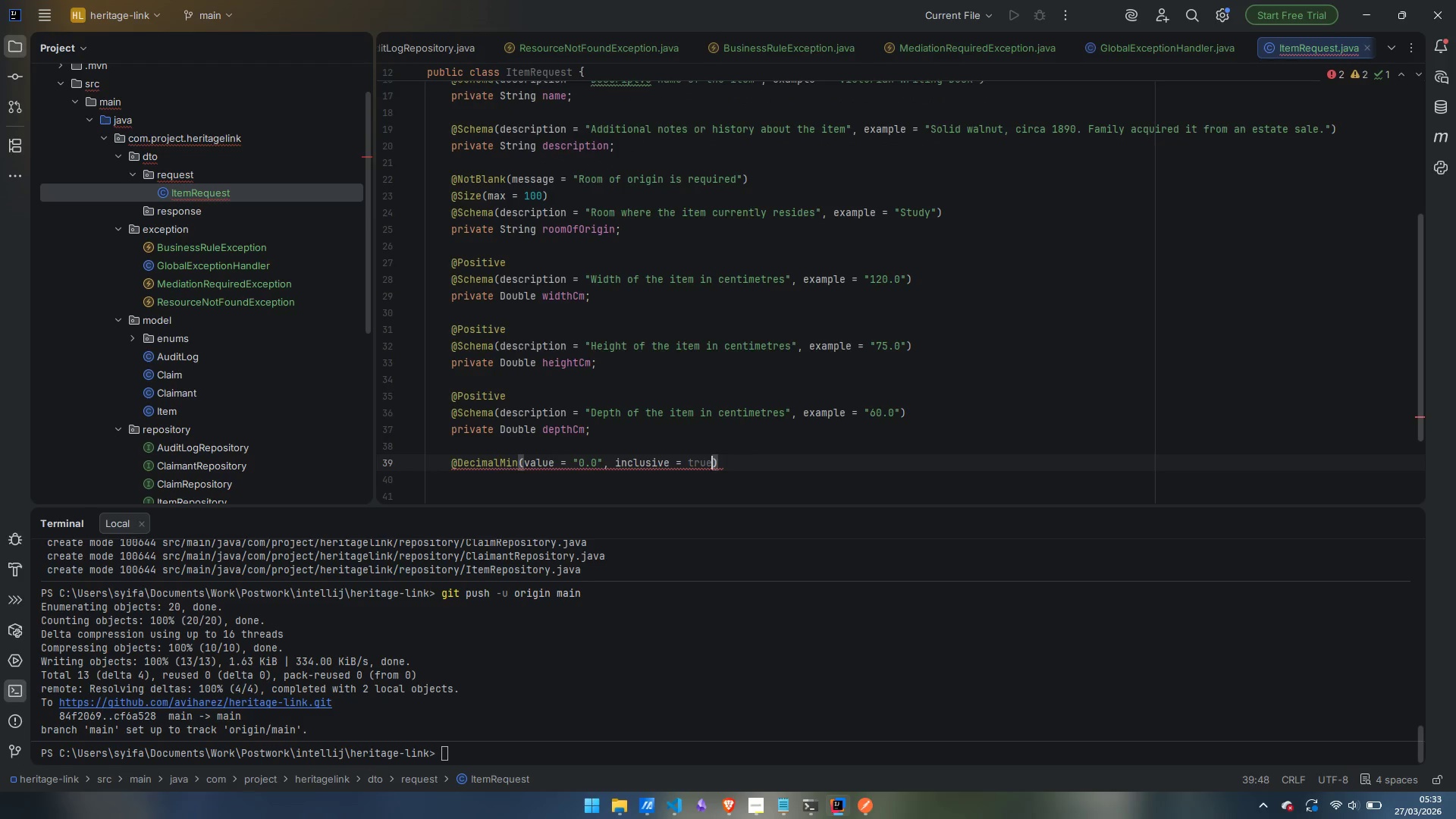 
key(ArrowDown)
 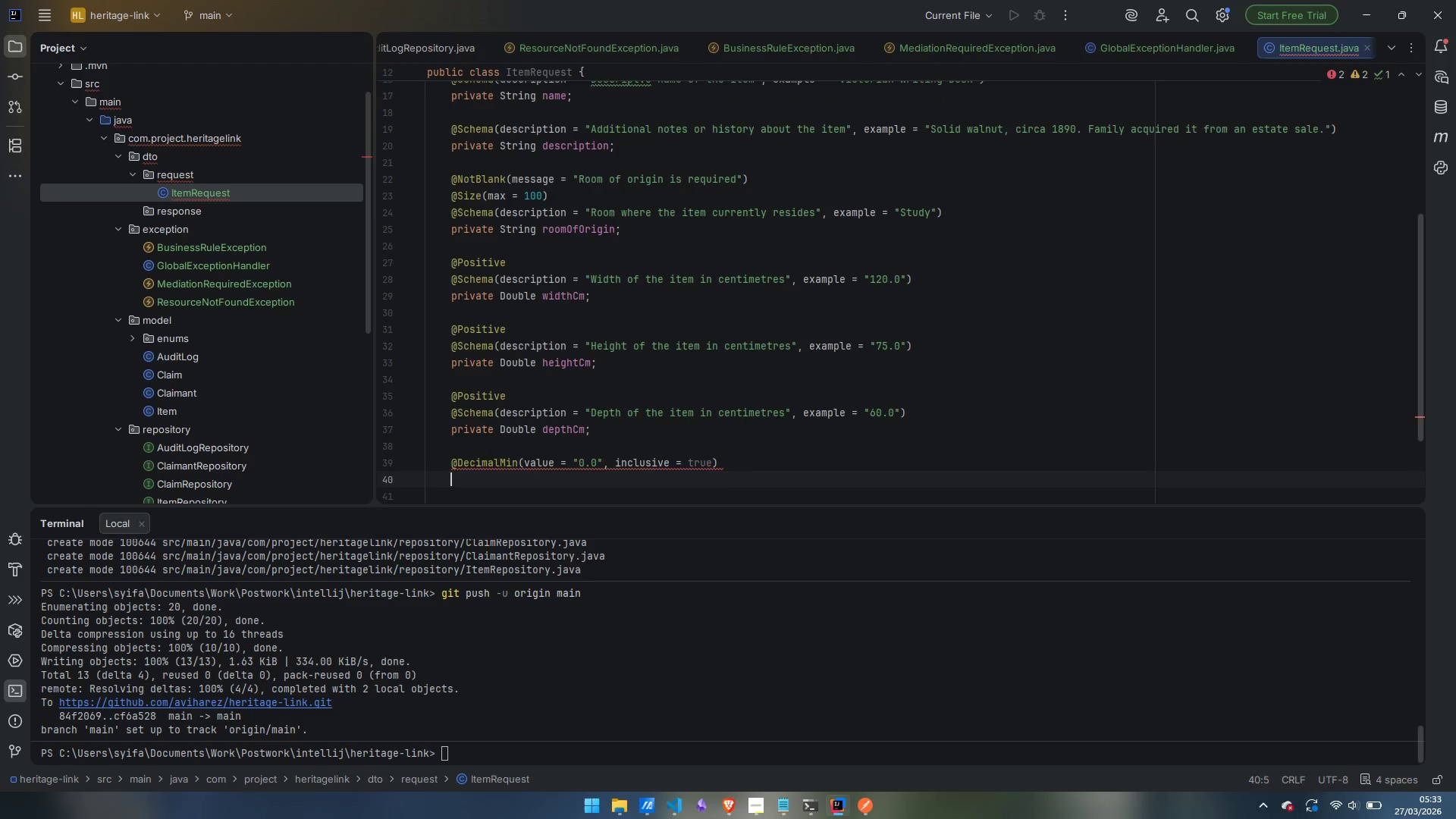 
type(@Sceham)
key(Backspace)
key(Backspace)
key(Backspace)
key(Backspace)
type(hema)
 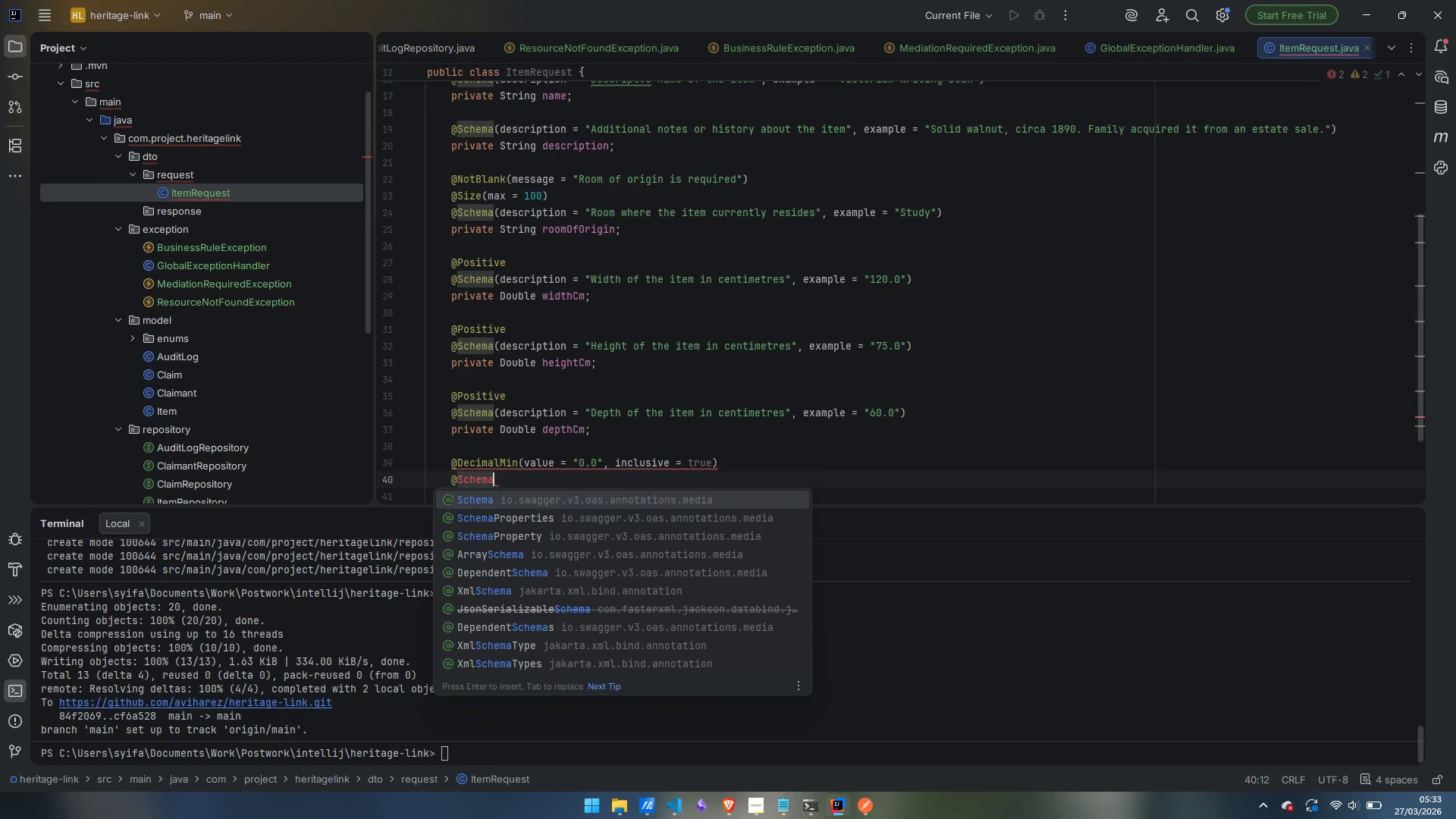 
key(Enter)
 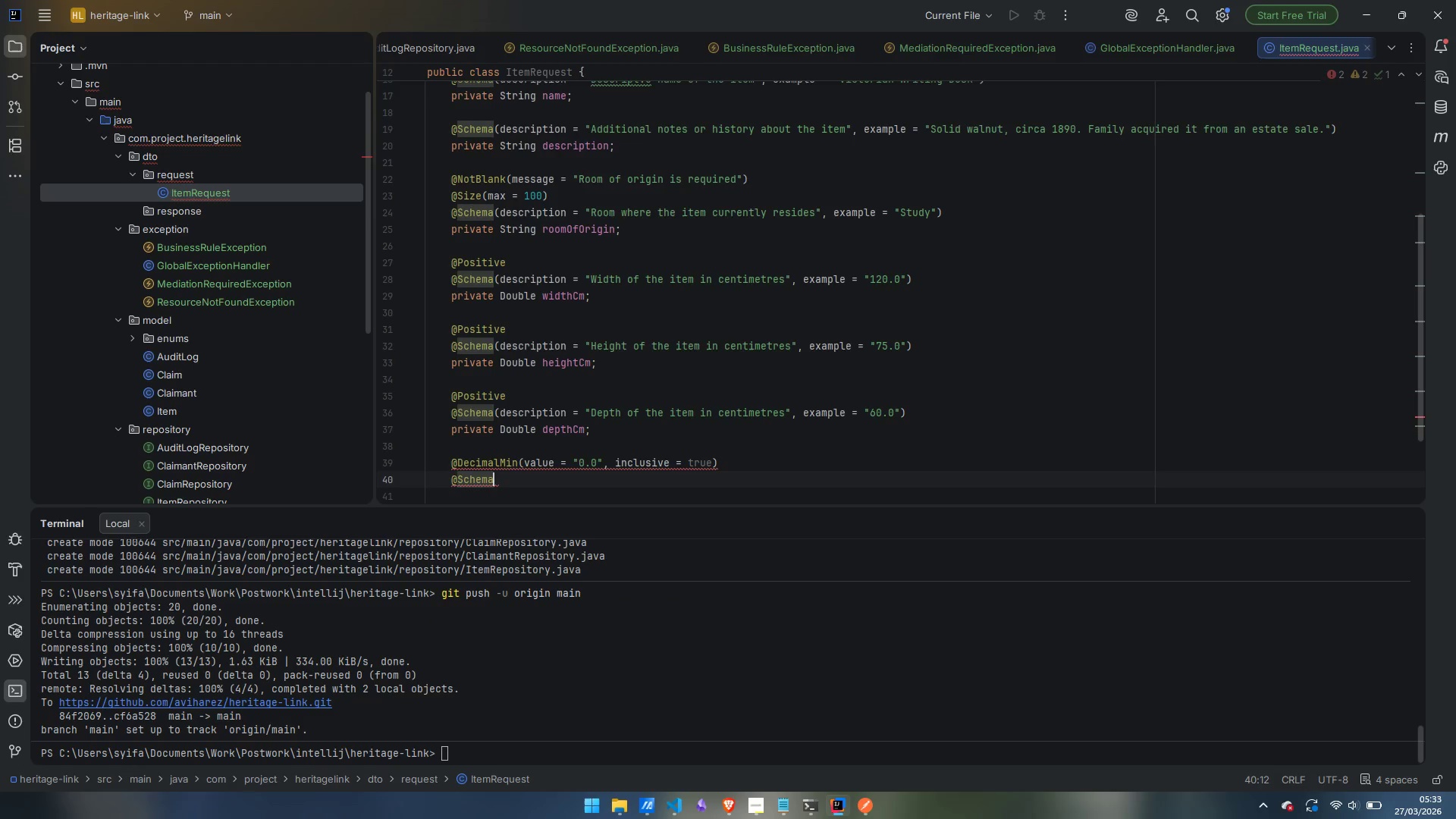 
type((description = "Estimated monetary value in USD)
 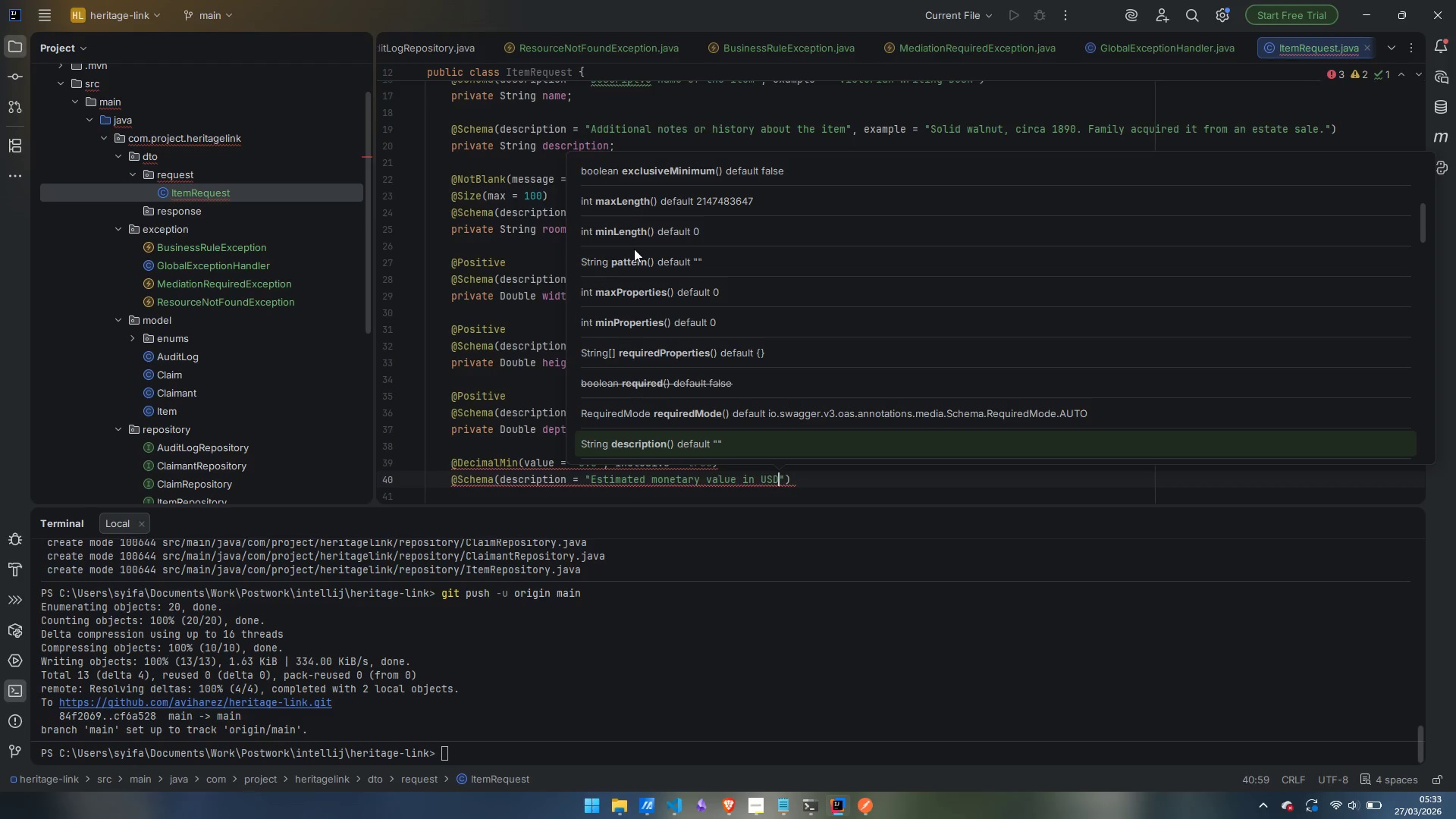 
 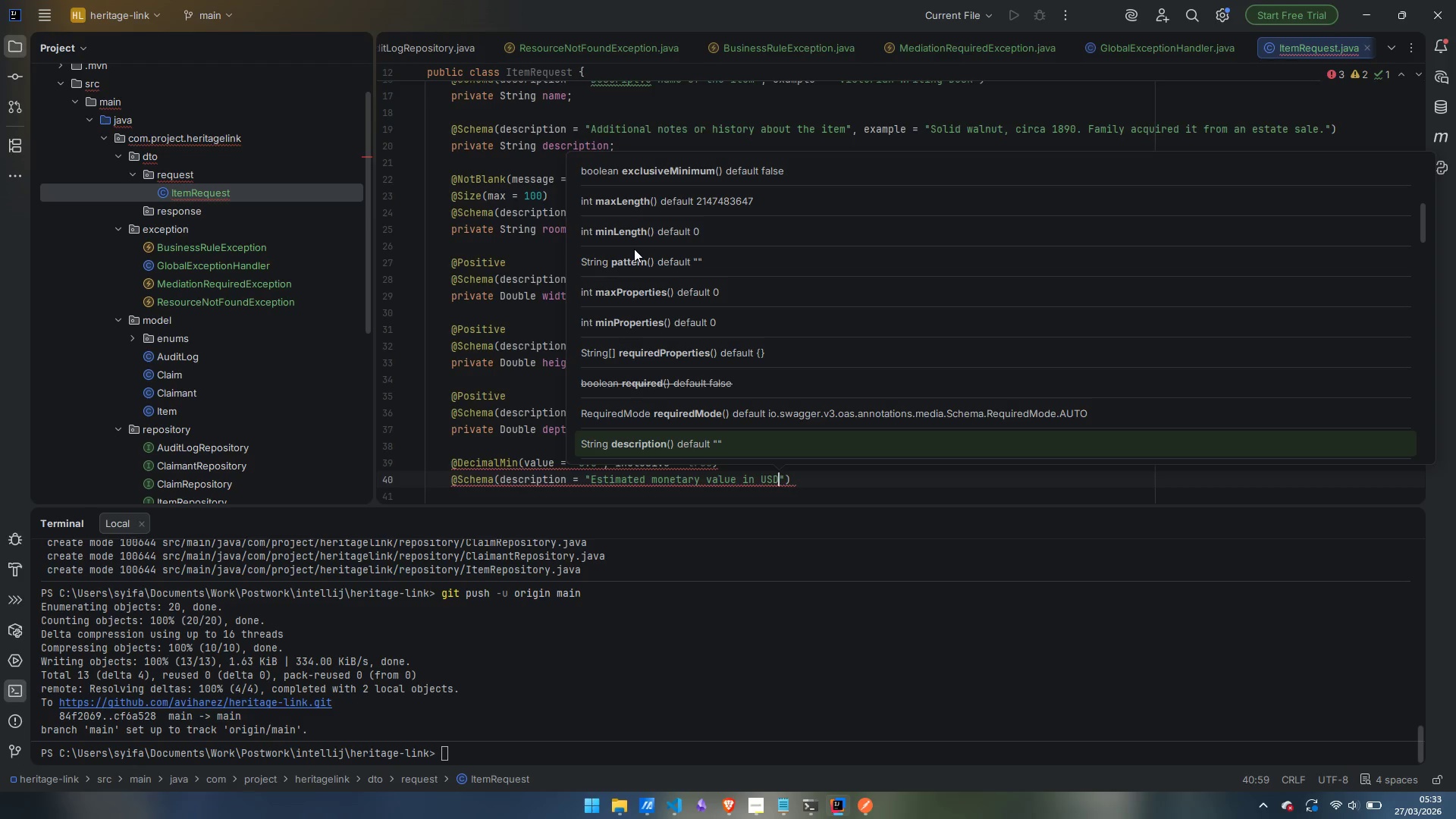 
key(ArrowRight)
 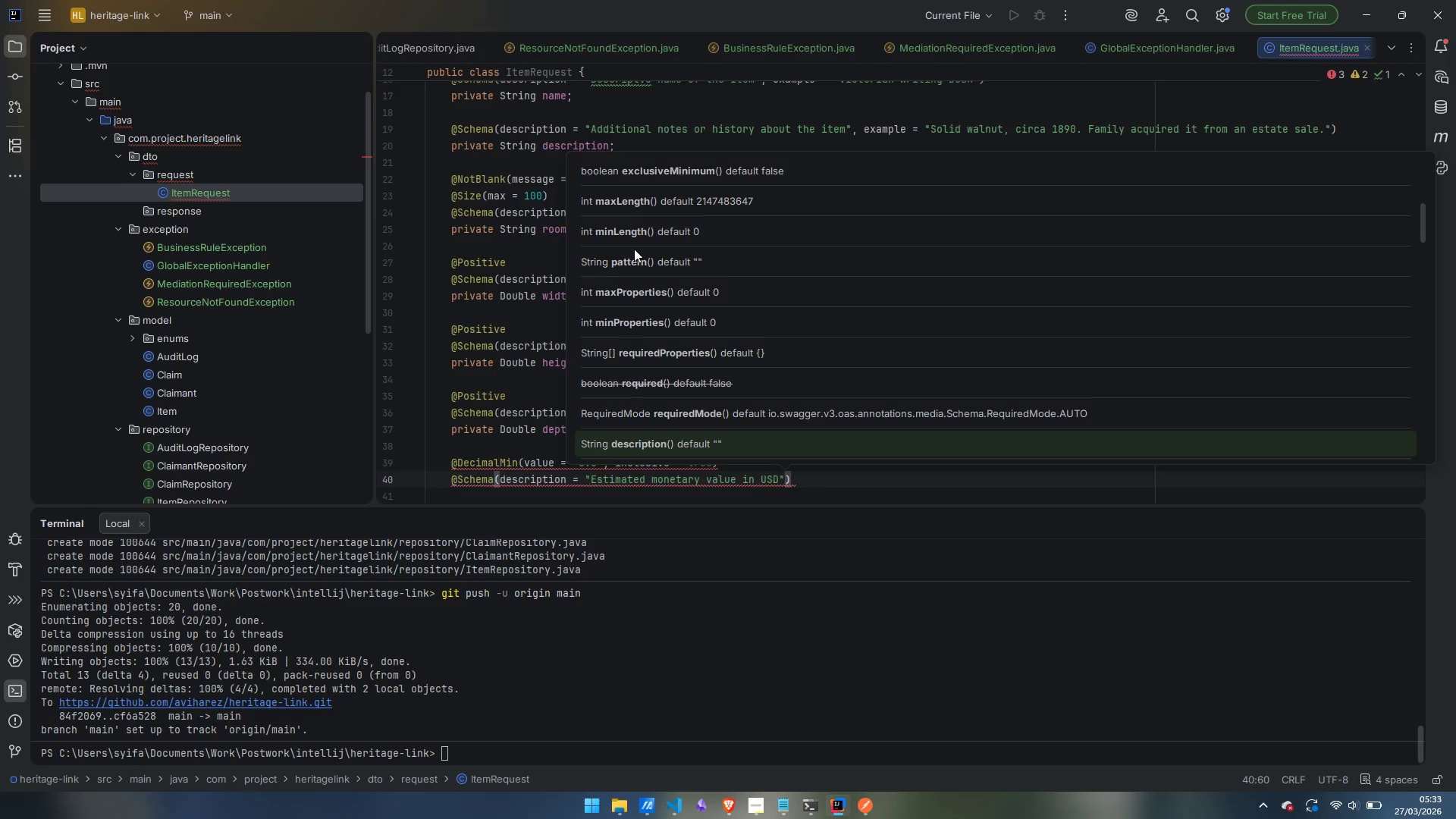 
type(, example =")
 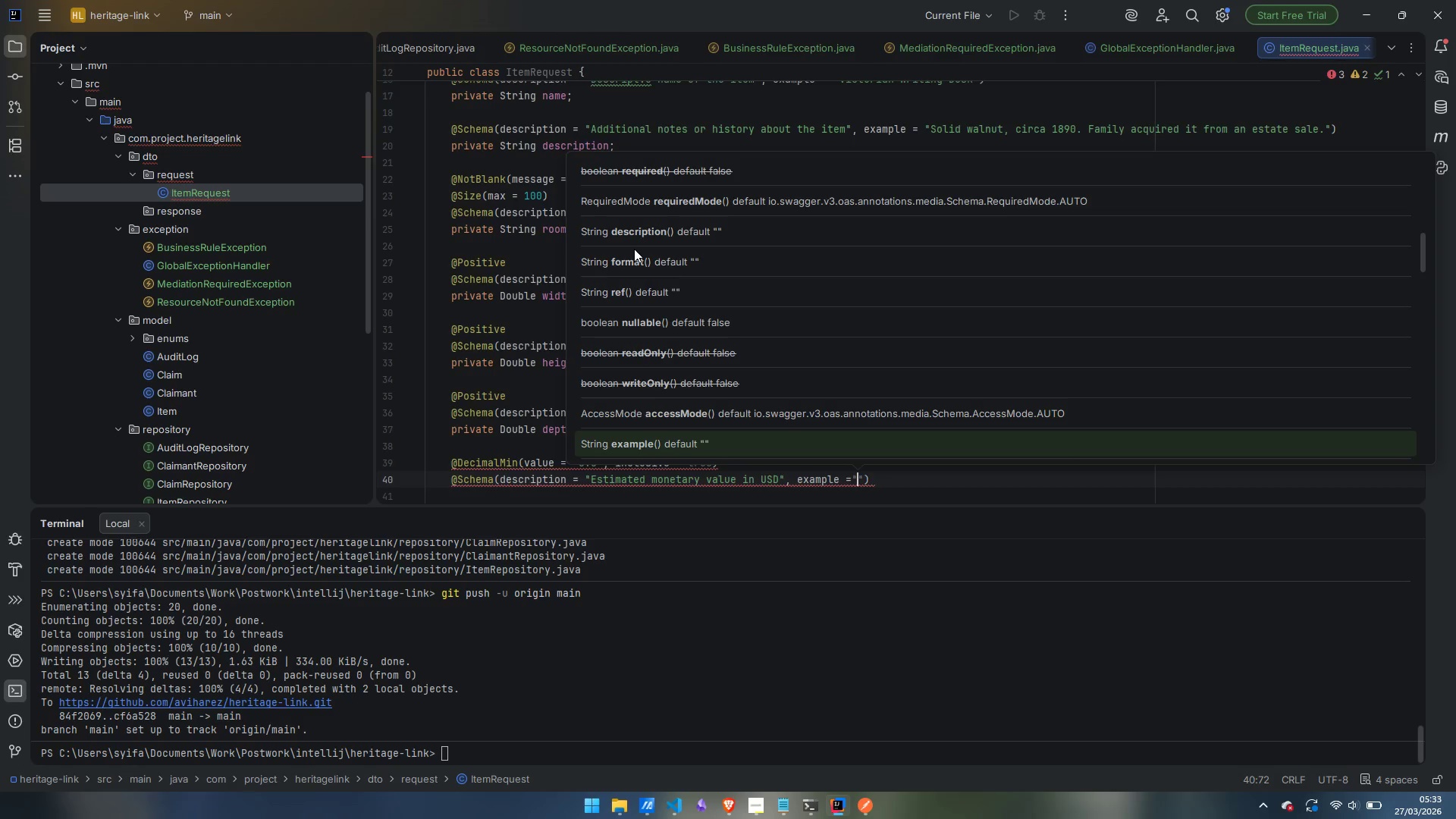 
type(2500.00)
 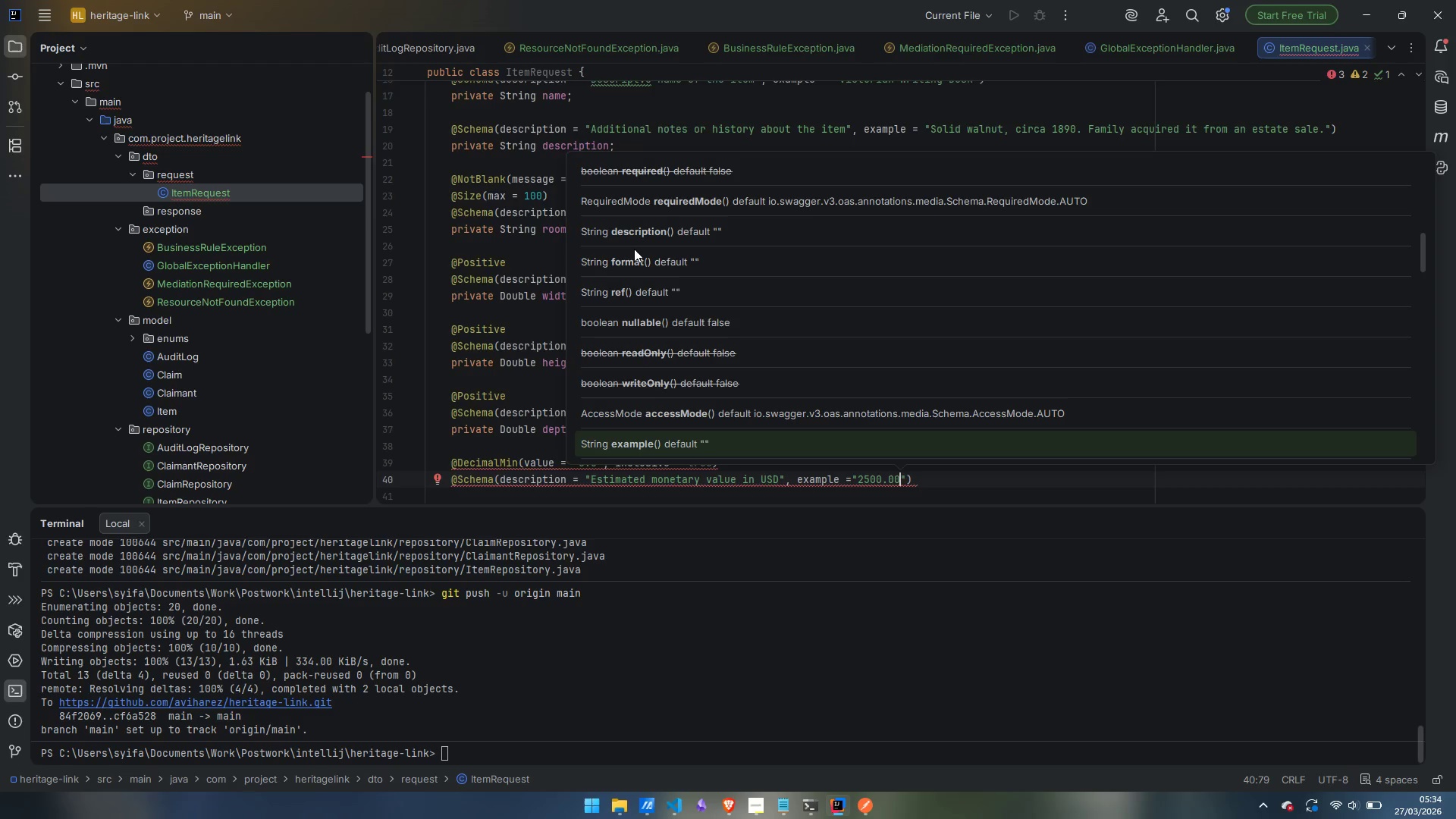 
key(ArrowRight)
 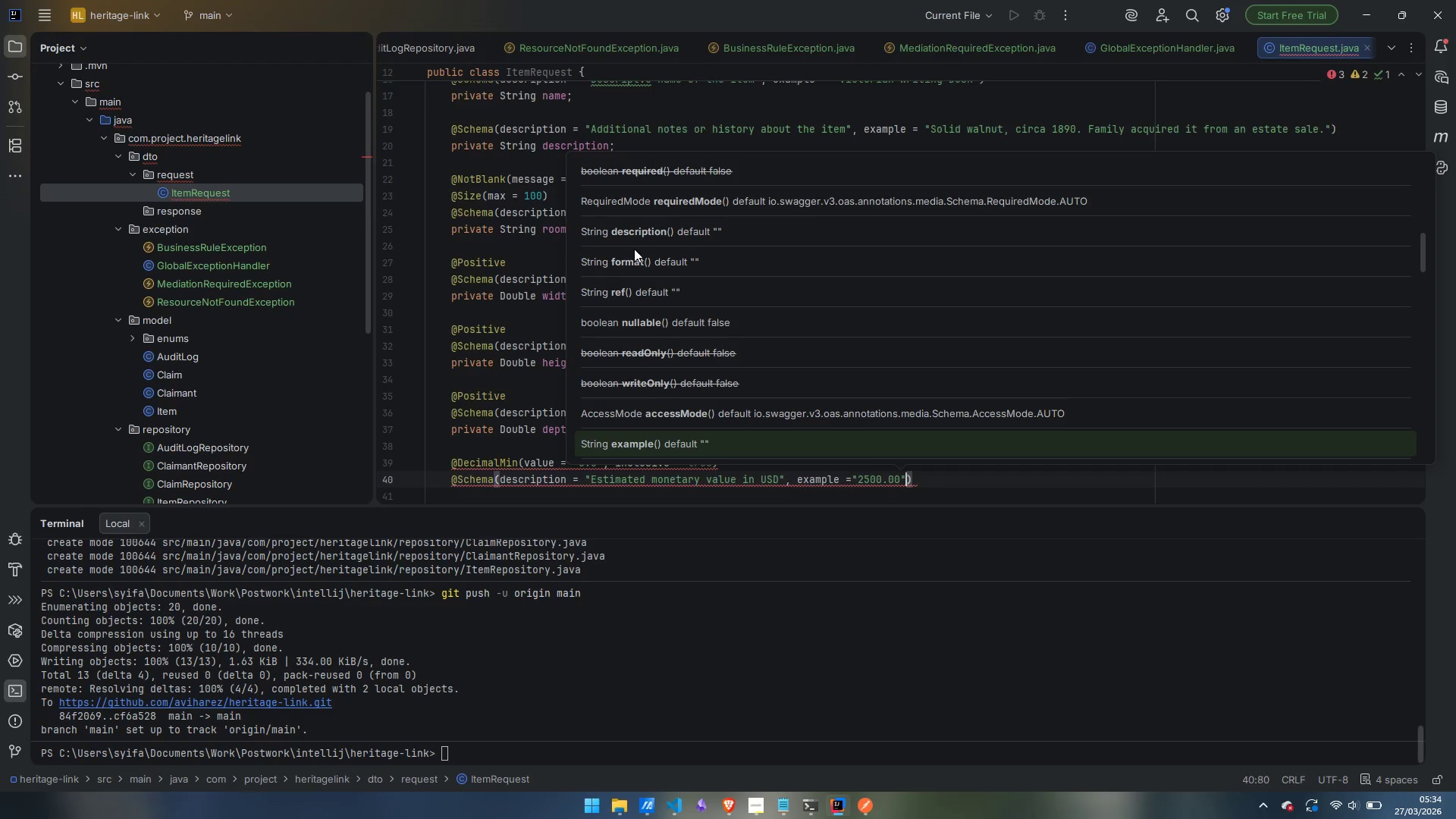 
key(ArrowRight)
 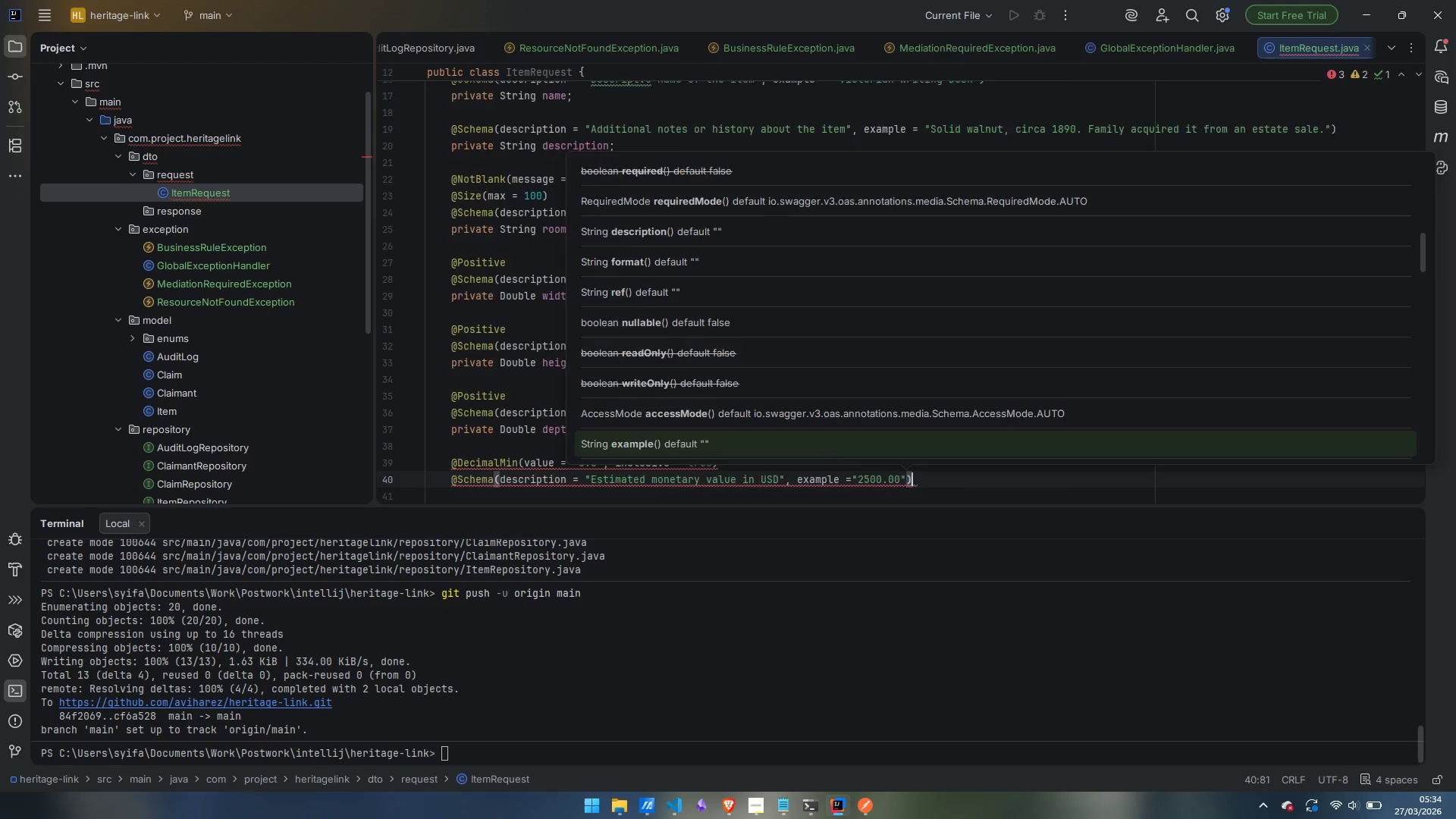 
key(Enter)
 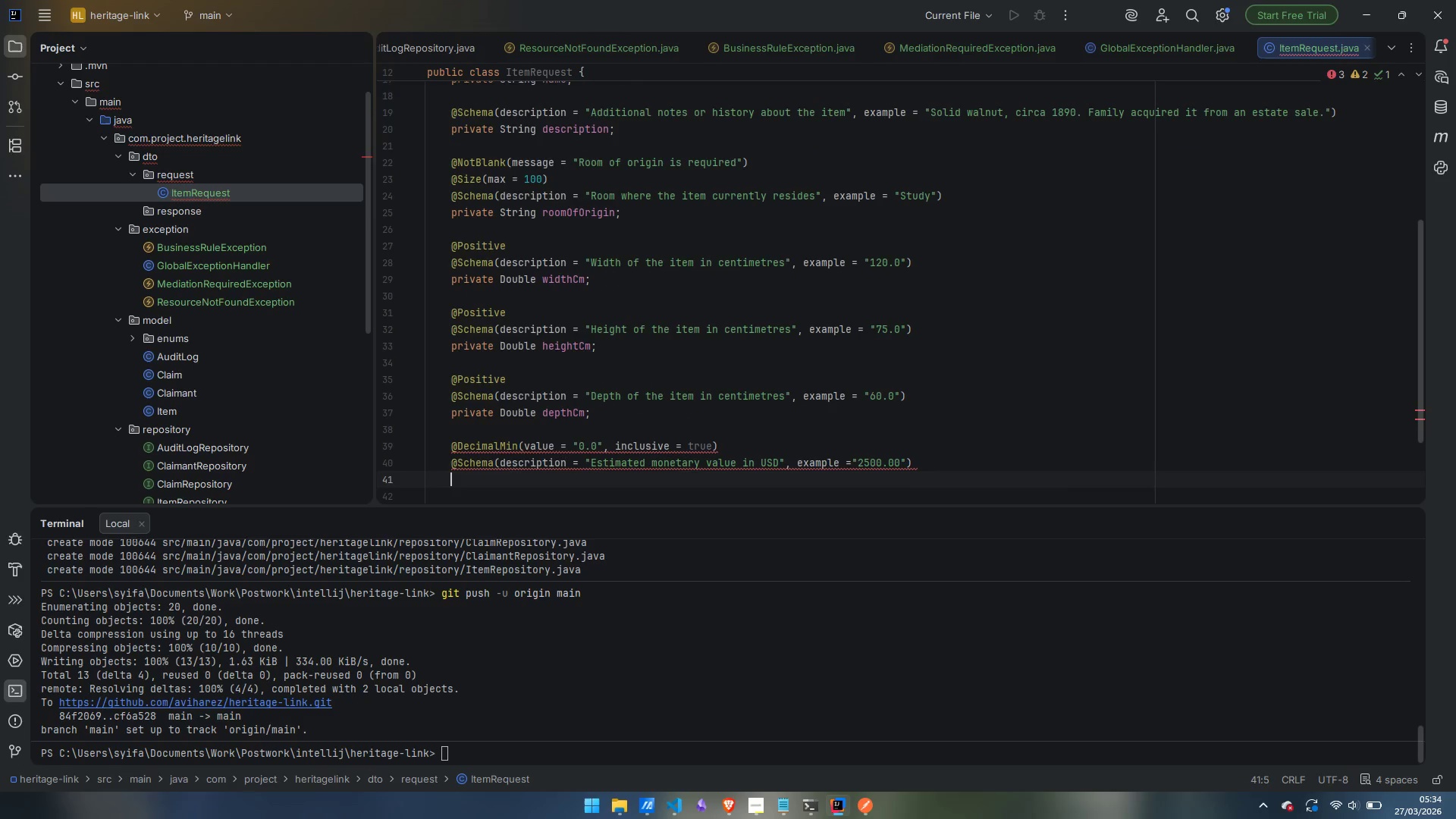 
type(private Bid)
key(Backspace)
type(gDecial)
key(Backspace)
key(Backspace)
type(mal)
 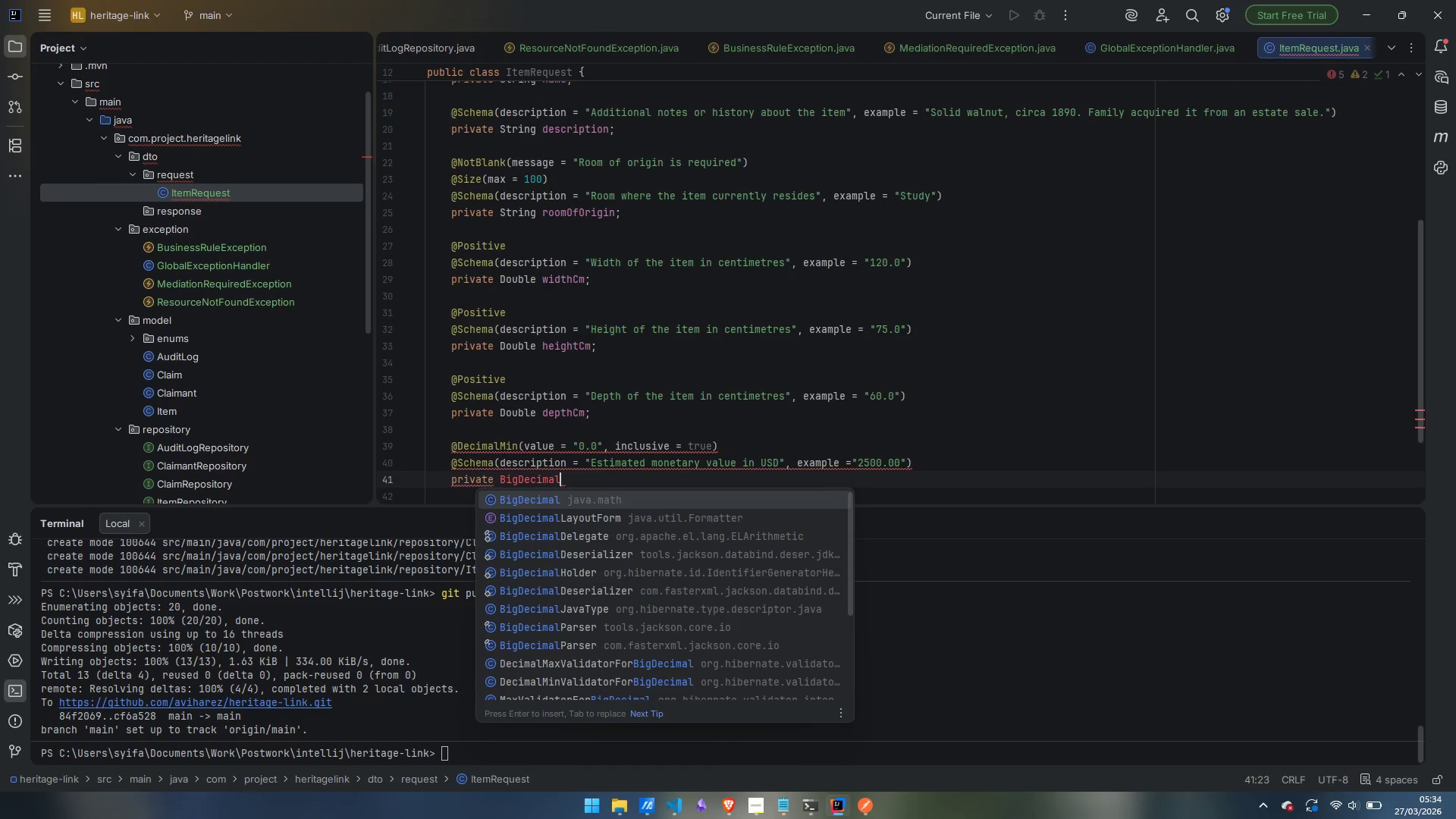 
key(Enter)
 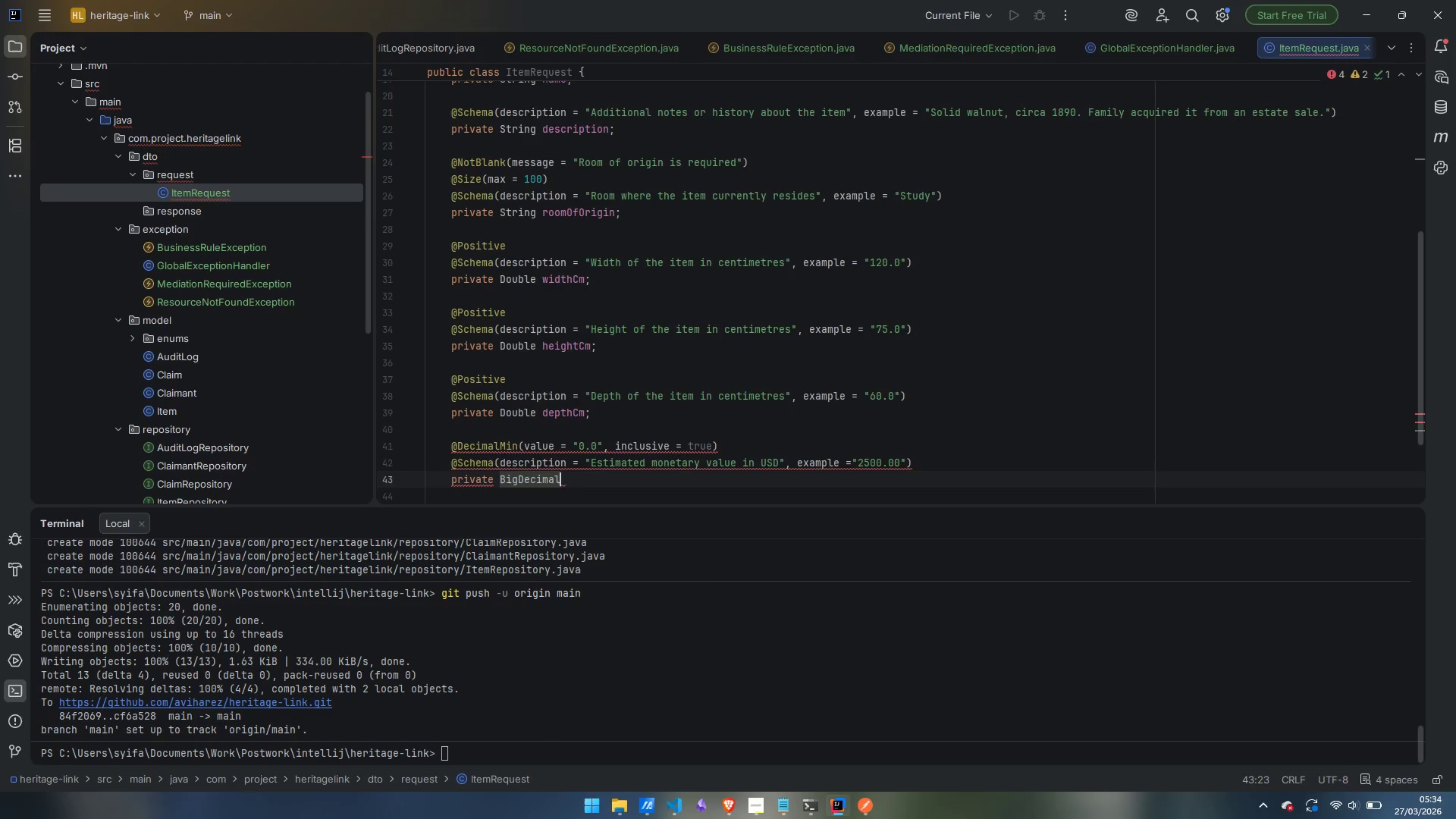 
type( estimatedValue;)
 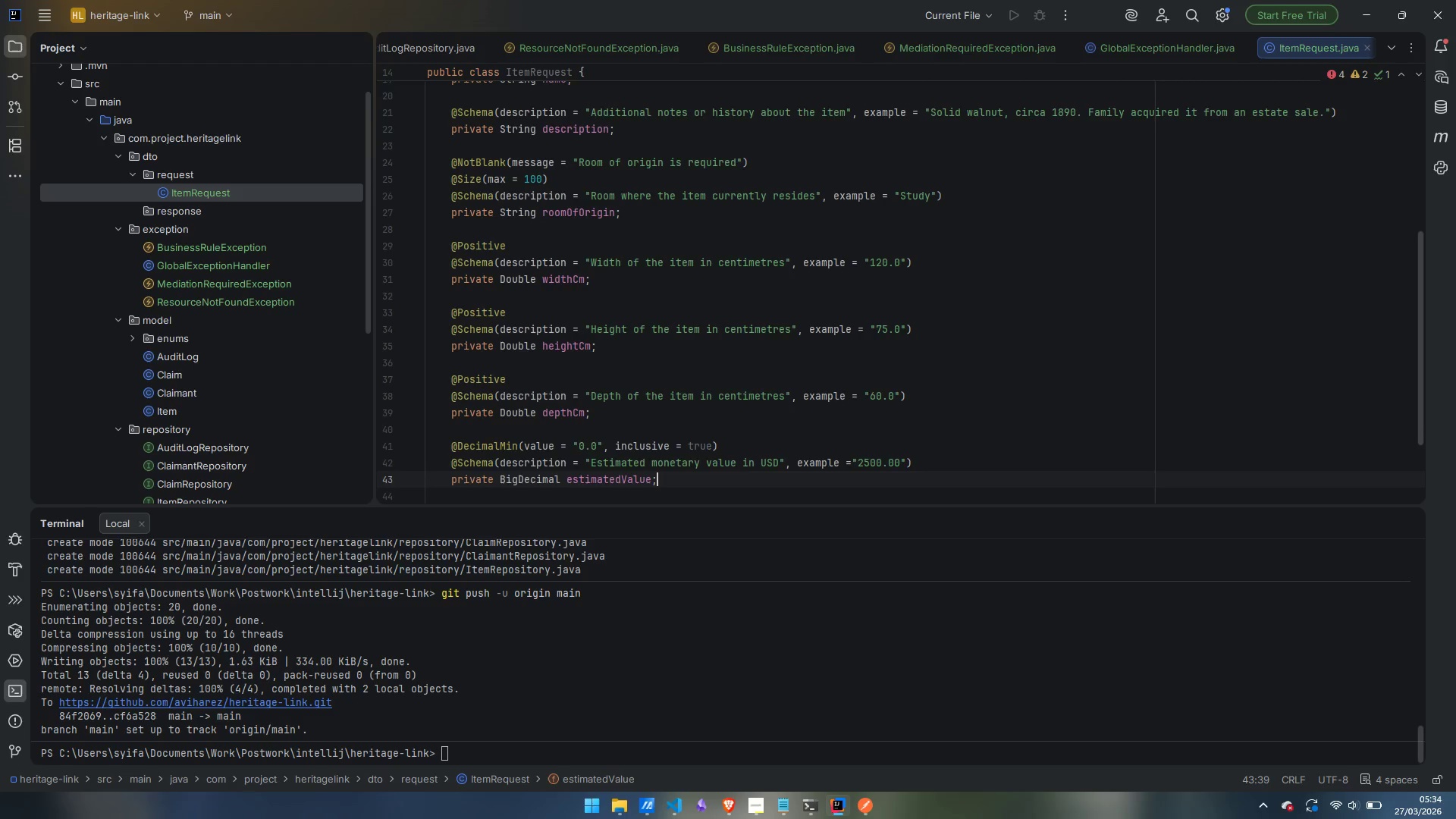 
key(Enter)
 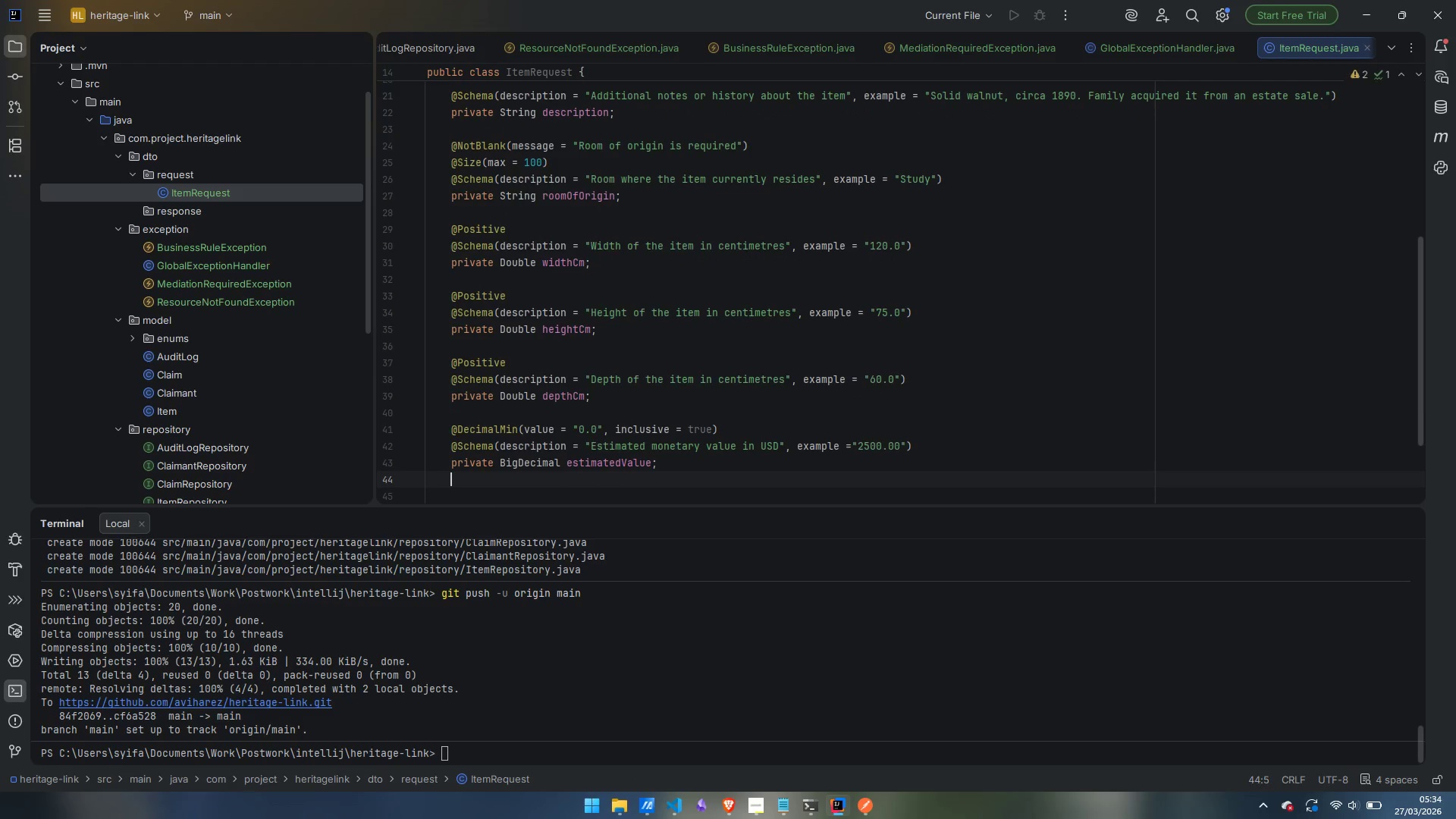 
key(Enter)
 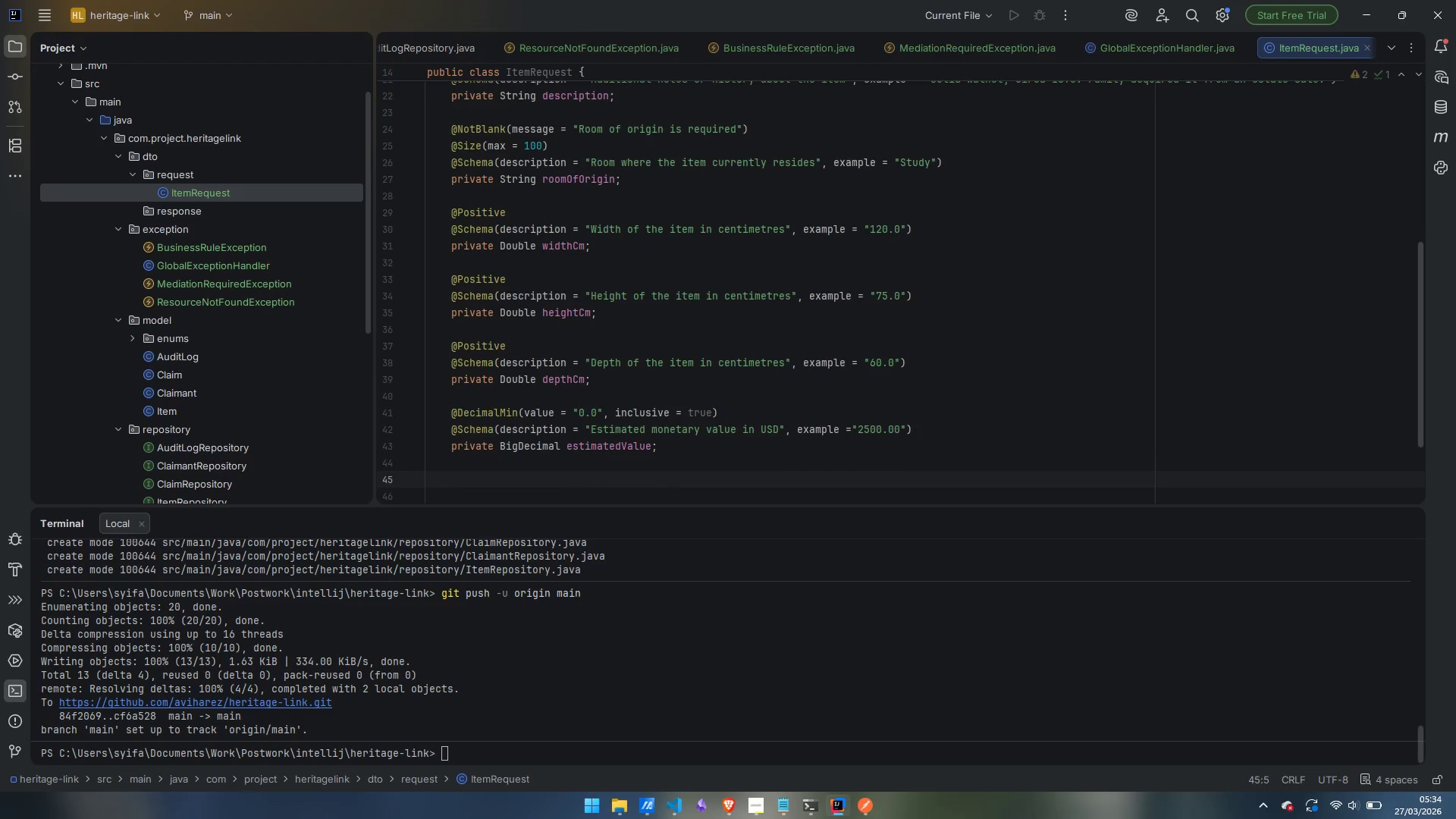 
type(@NotNull)
 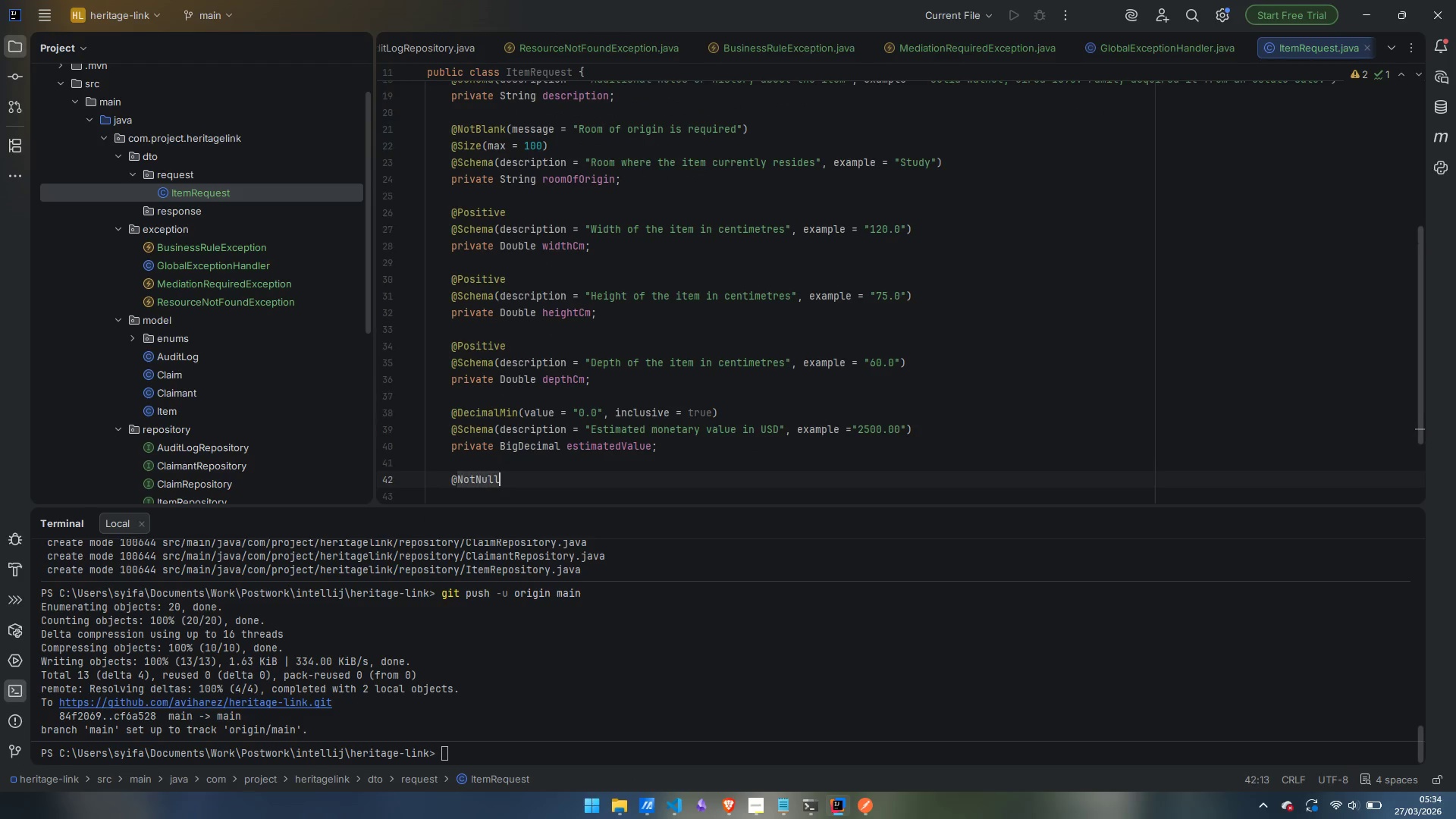 
 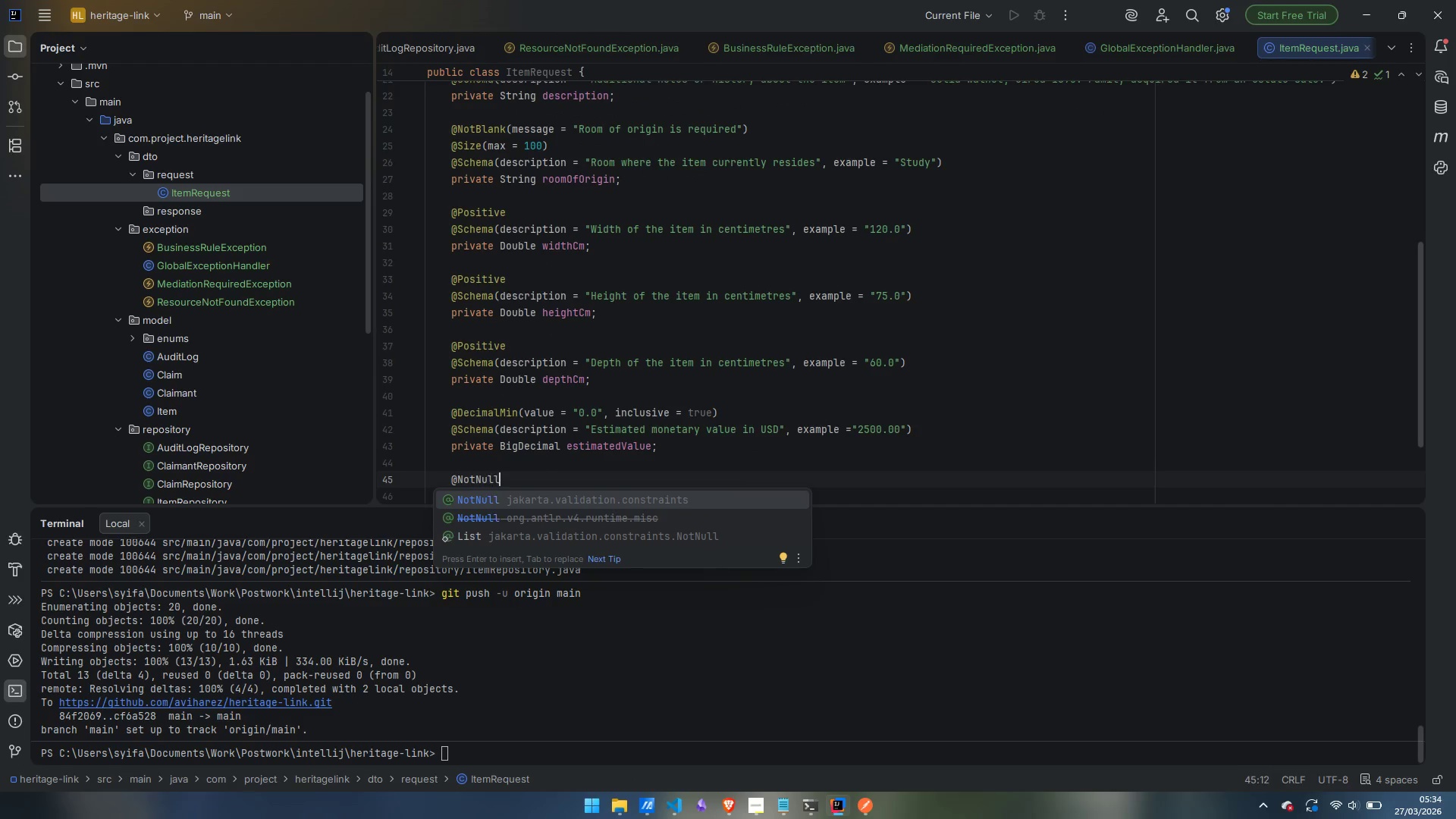 
key(Enter)
 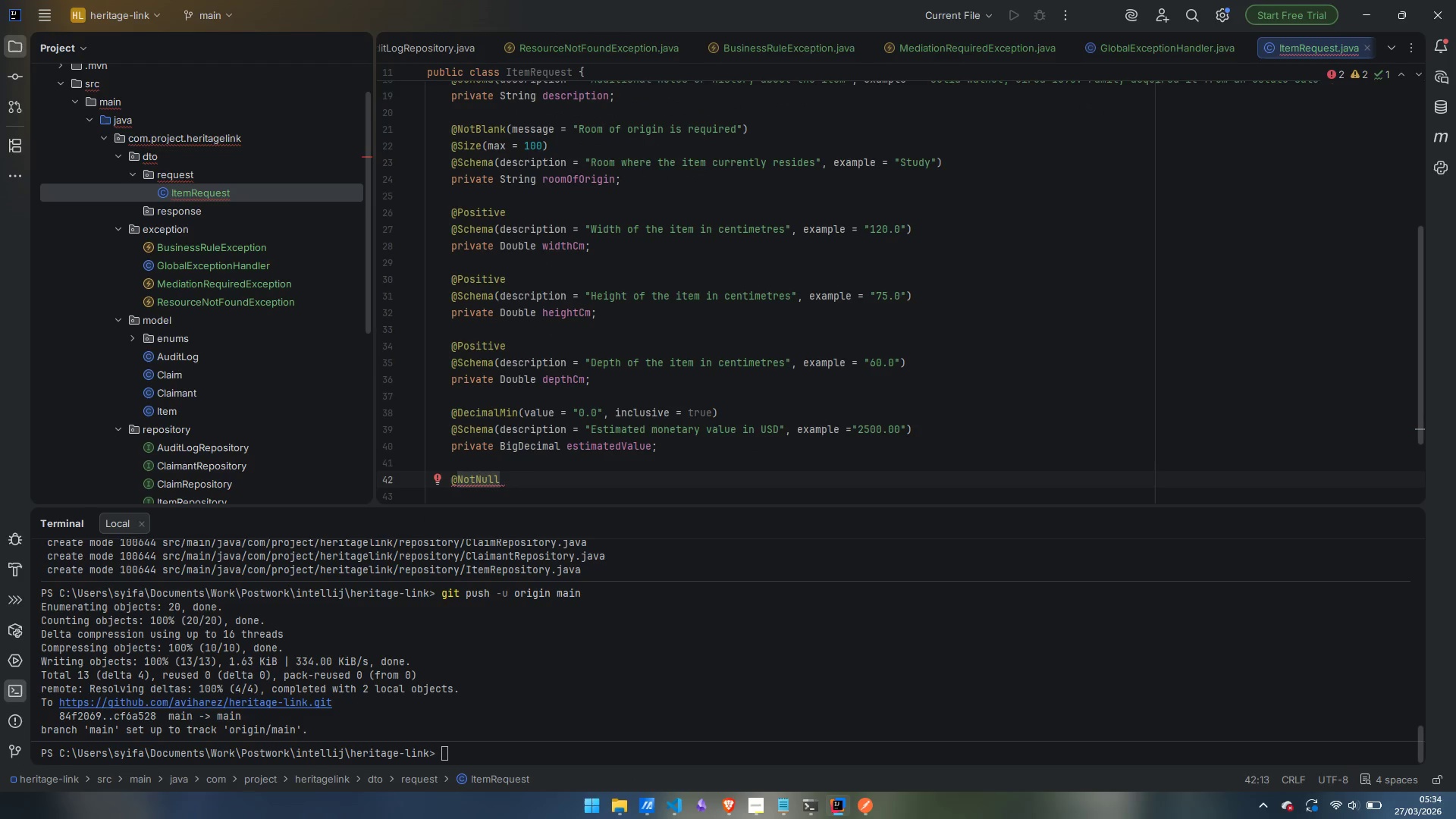 
type((message)
 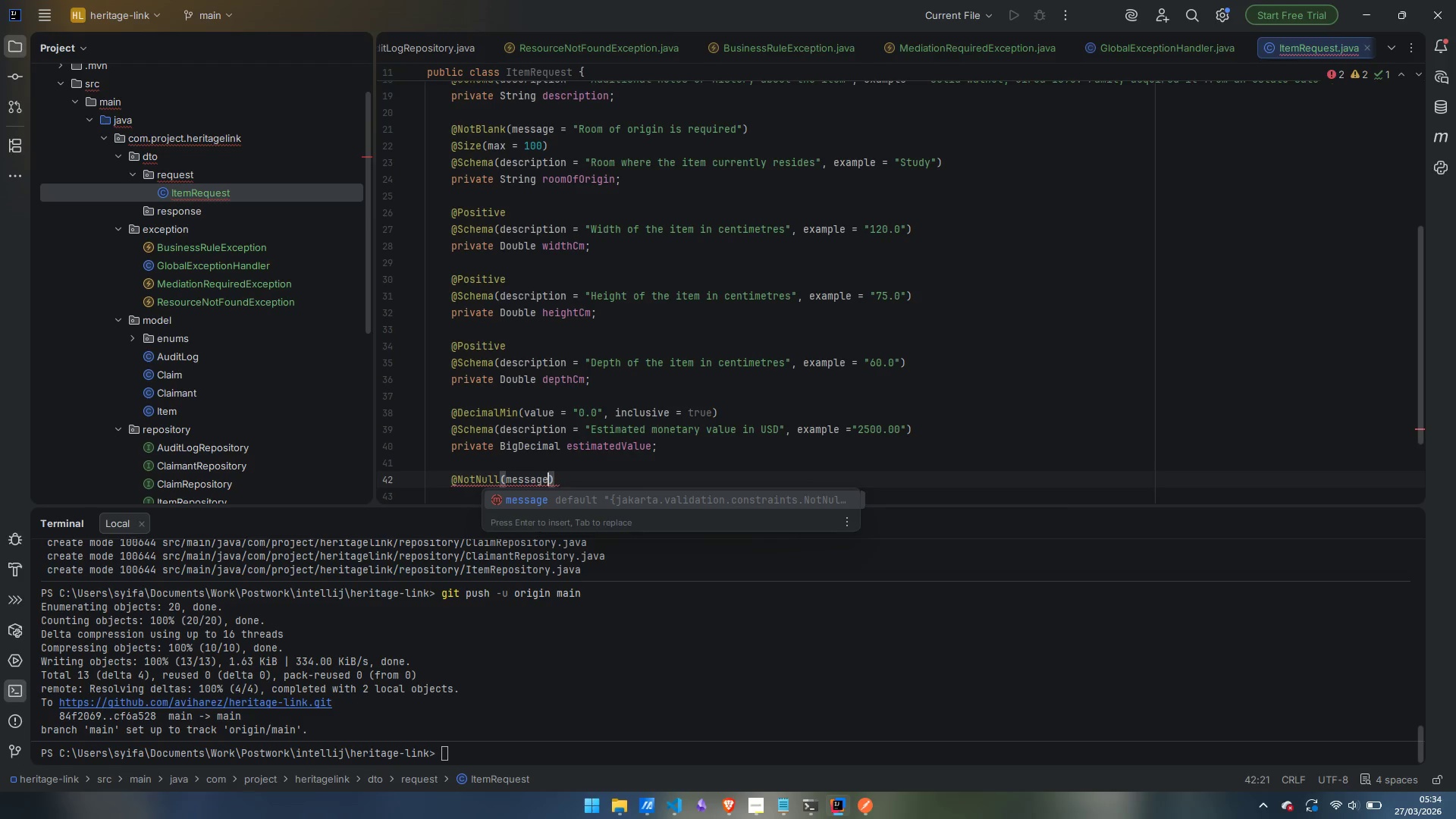 
key(Enter)
 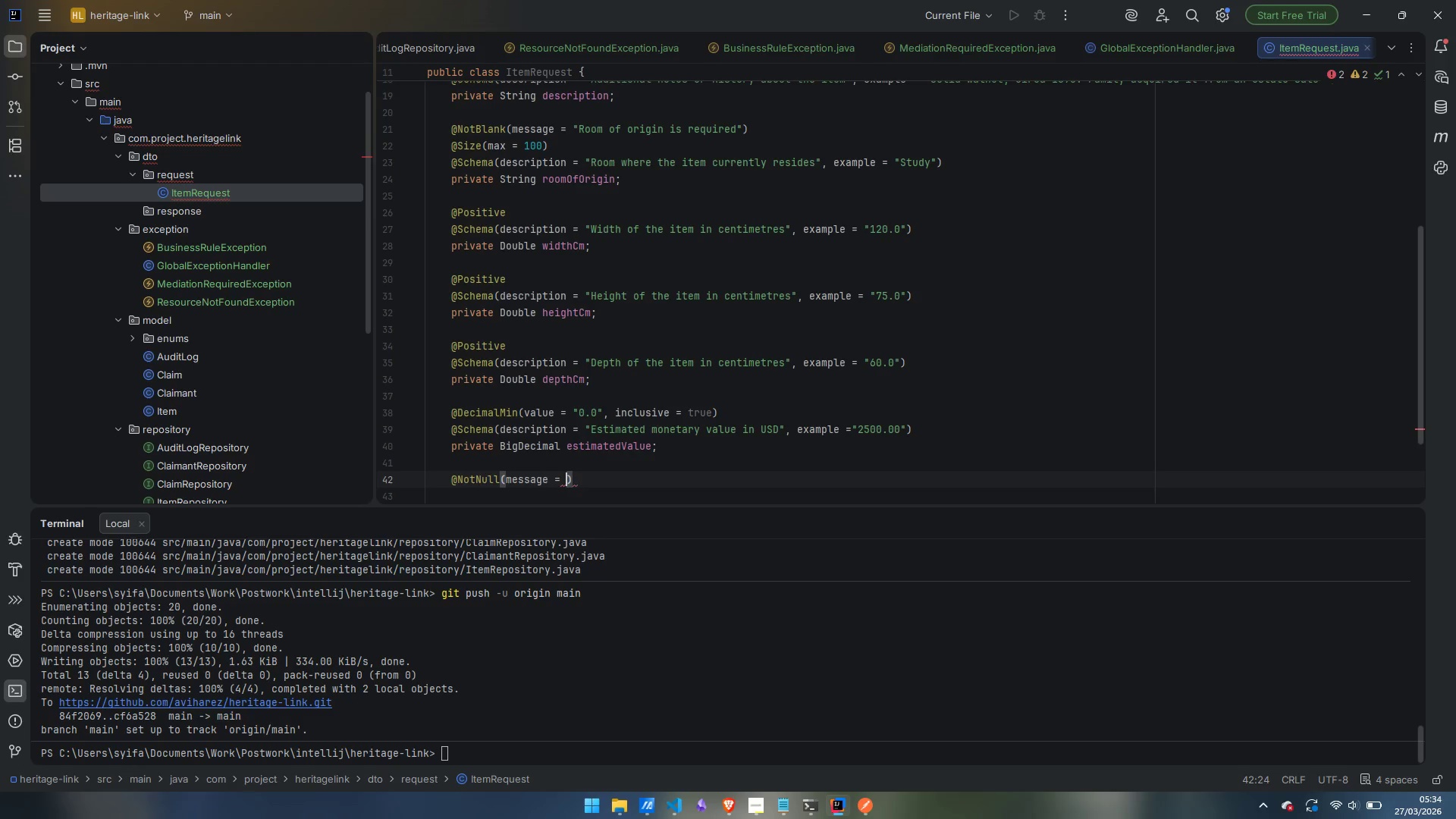 
type("Sentimental score is required)
 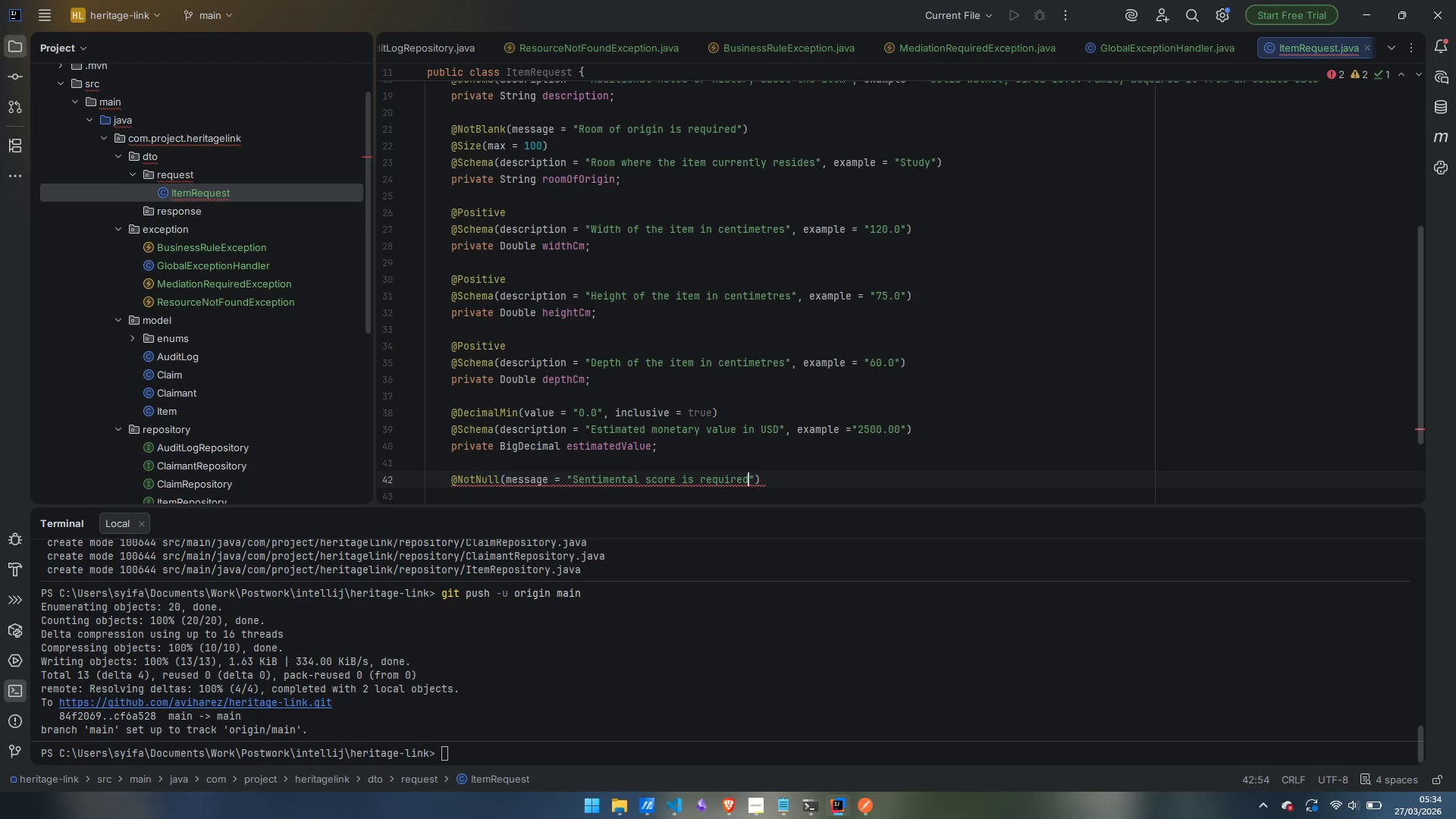 
key(ArrowRight)
 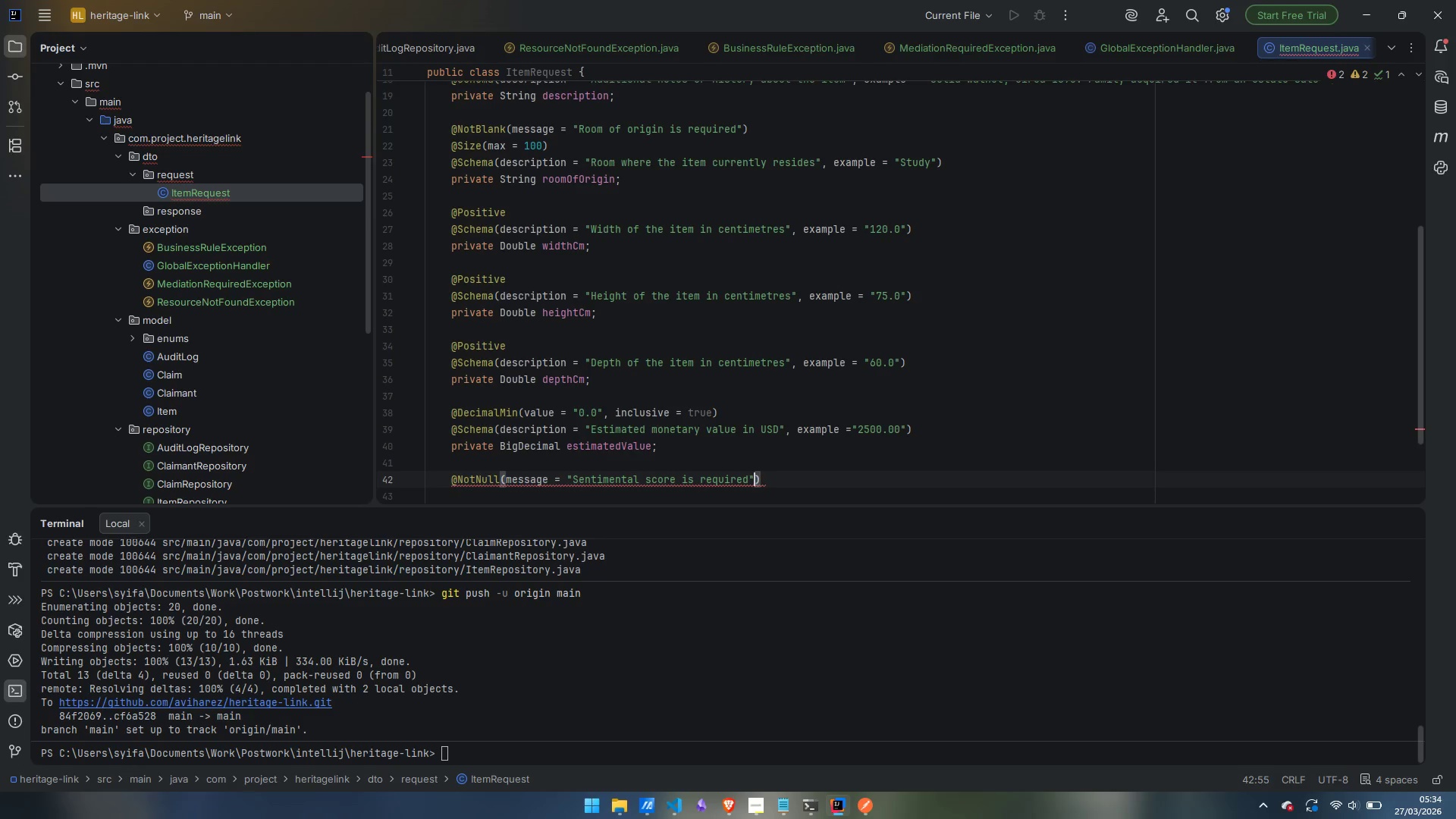 
key(ArrowRight)
 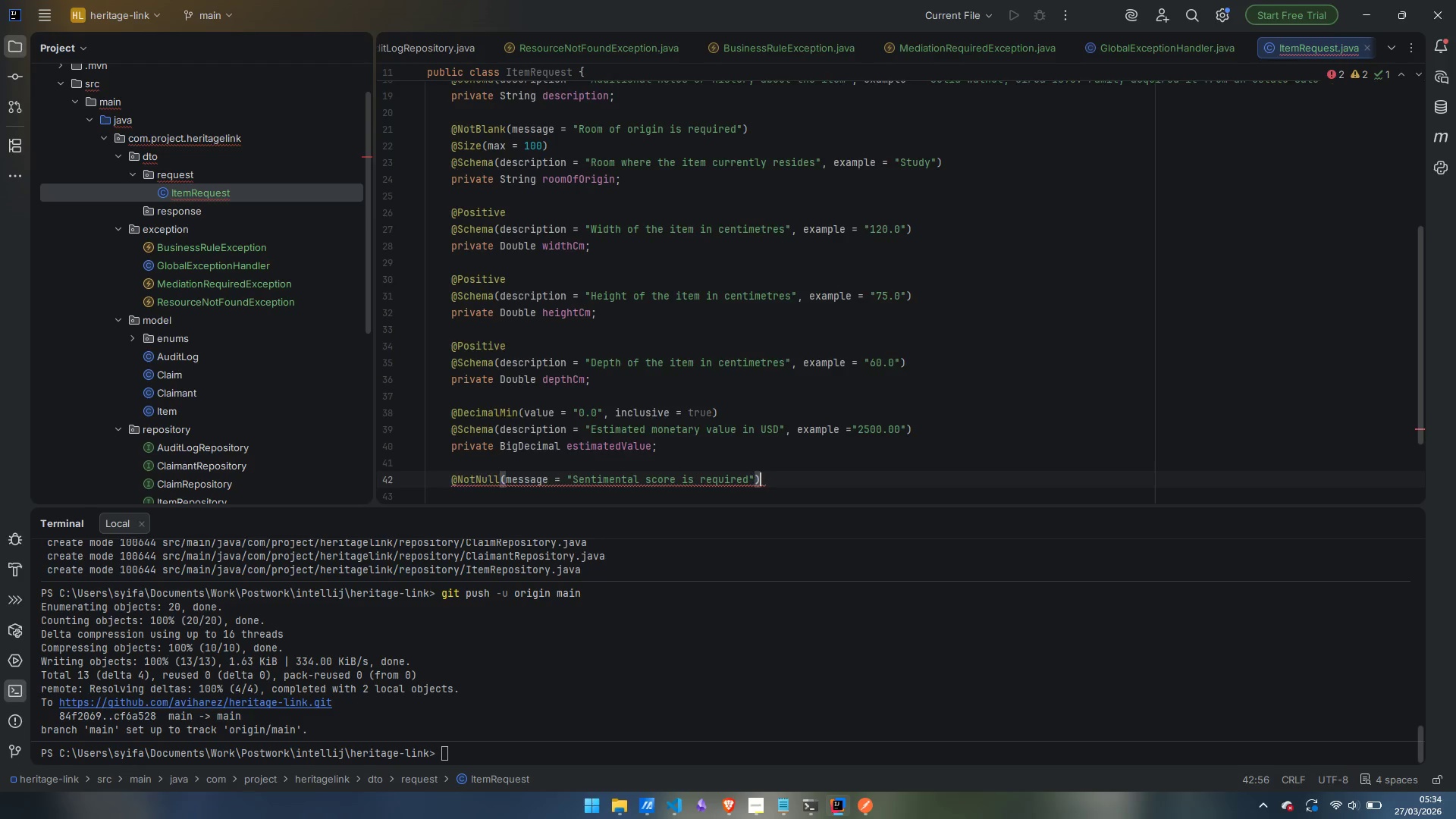 
key(Enter)
 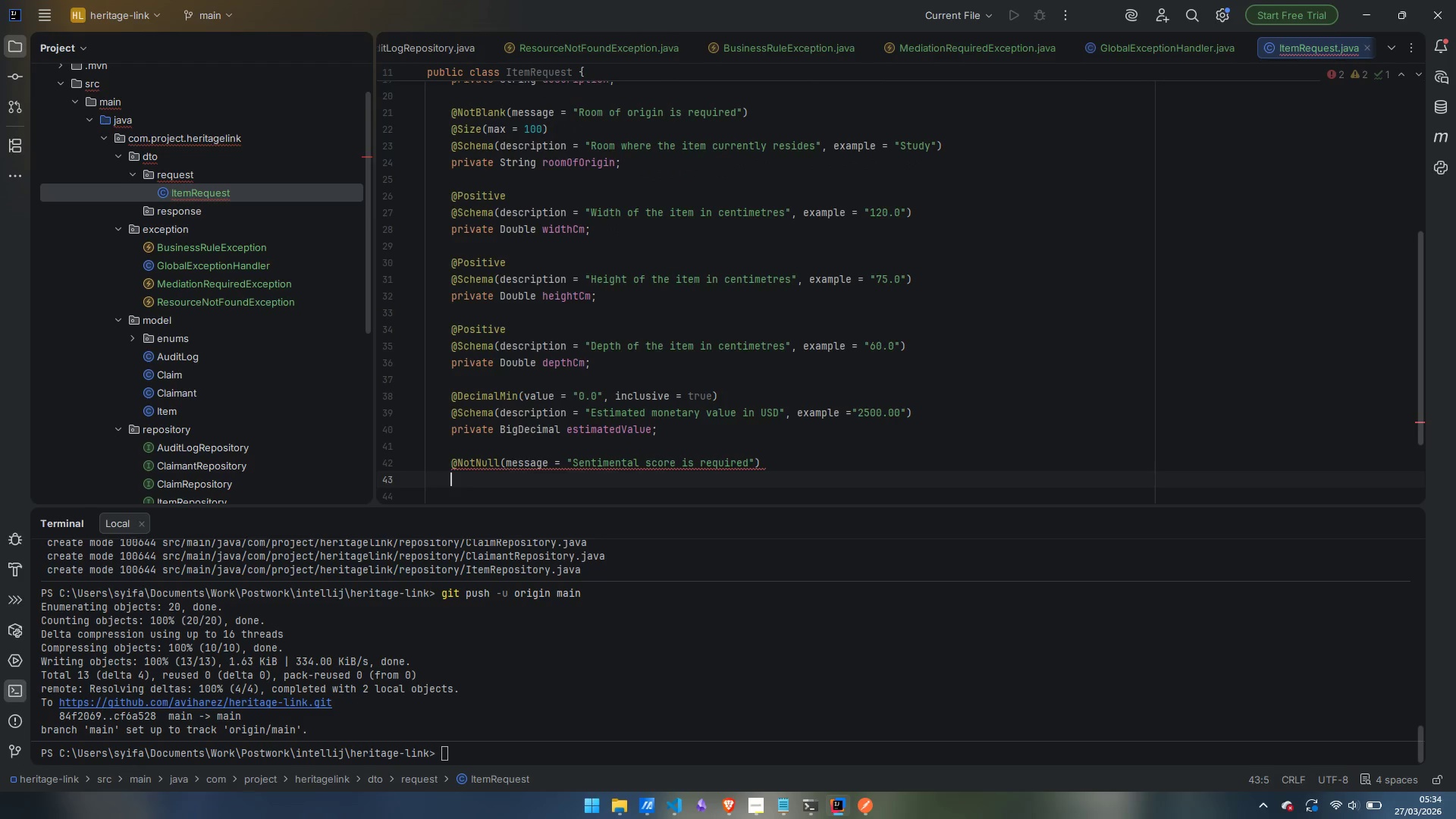 
type(@Min)
 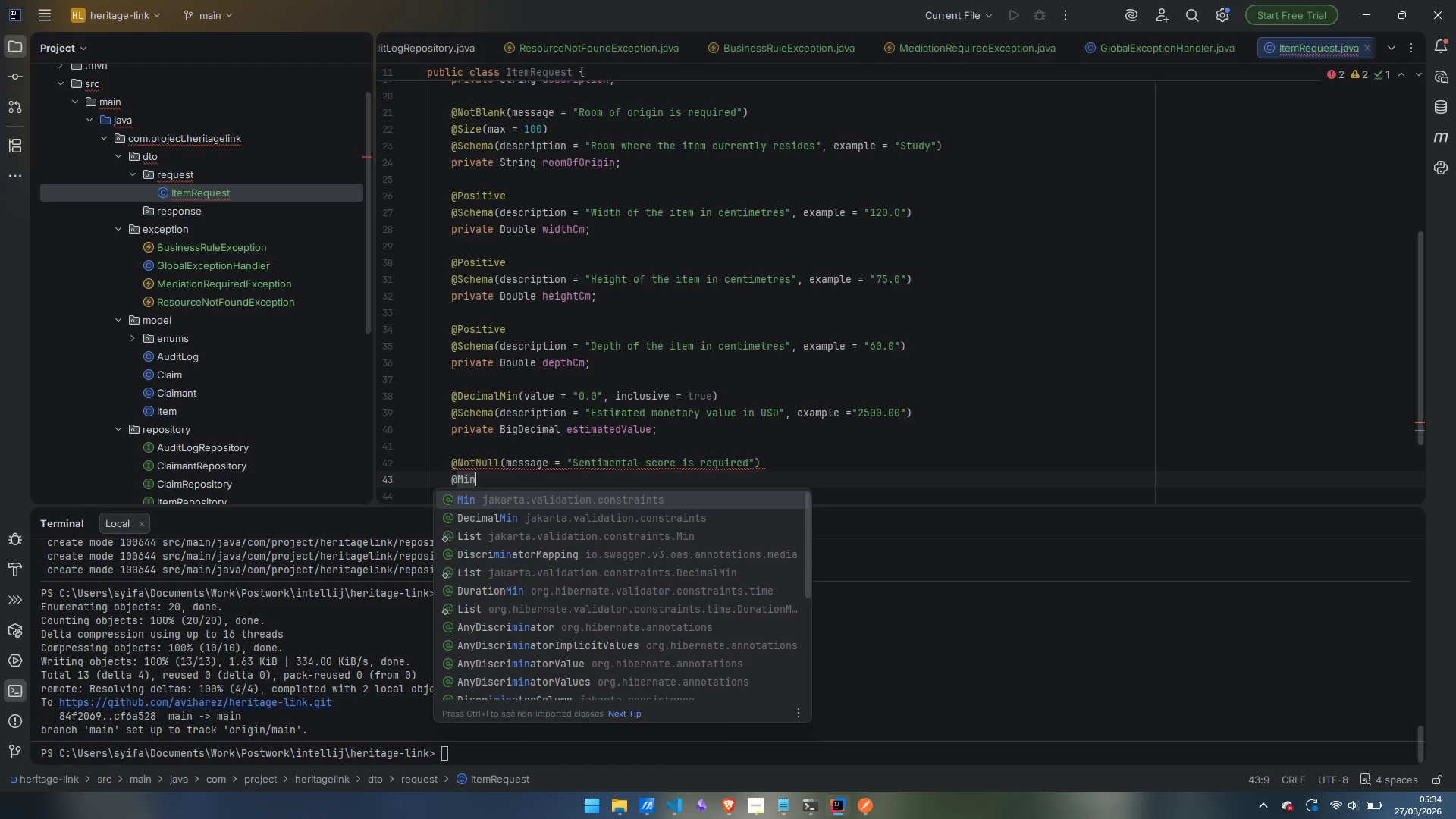 
key(Enter)
 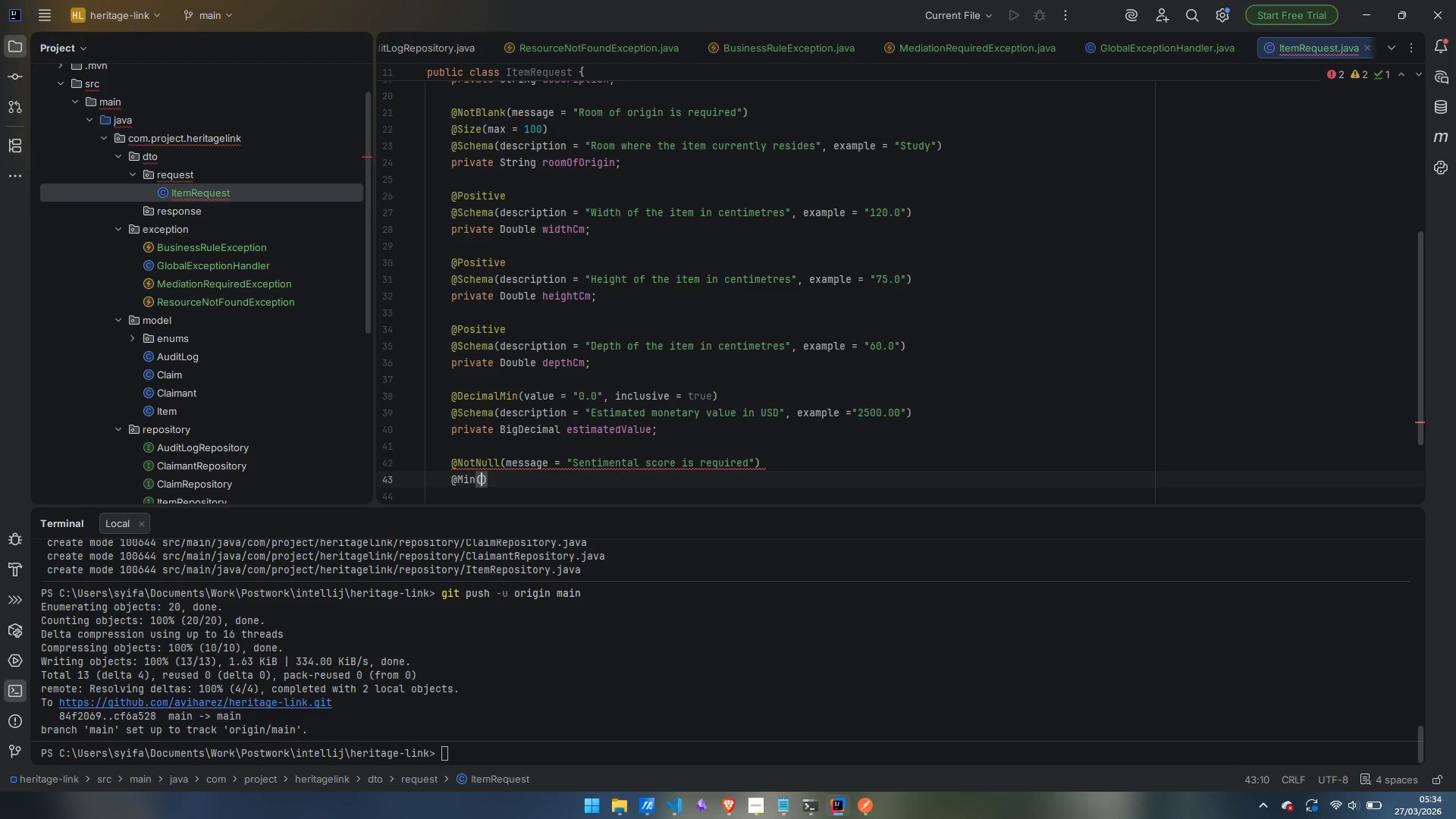 
hold_key(key=ShiftLeft, duration=1.38)
 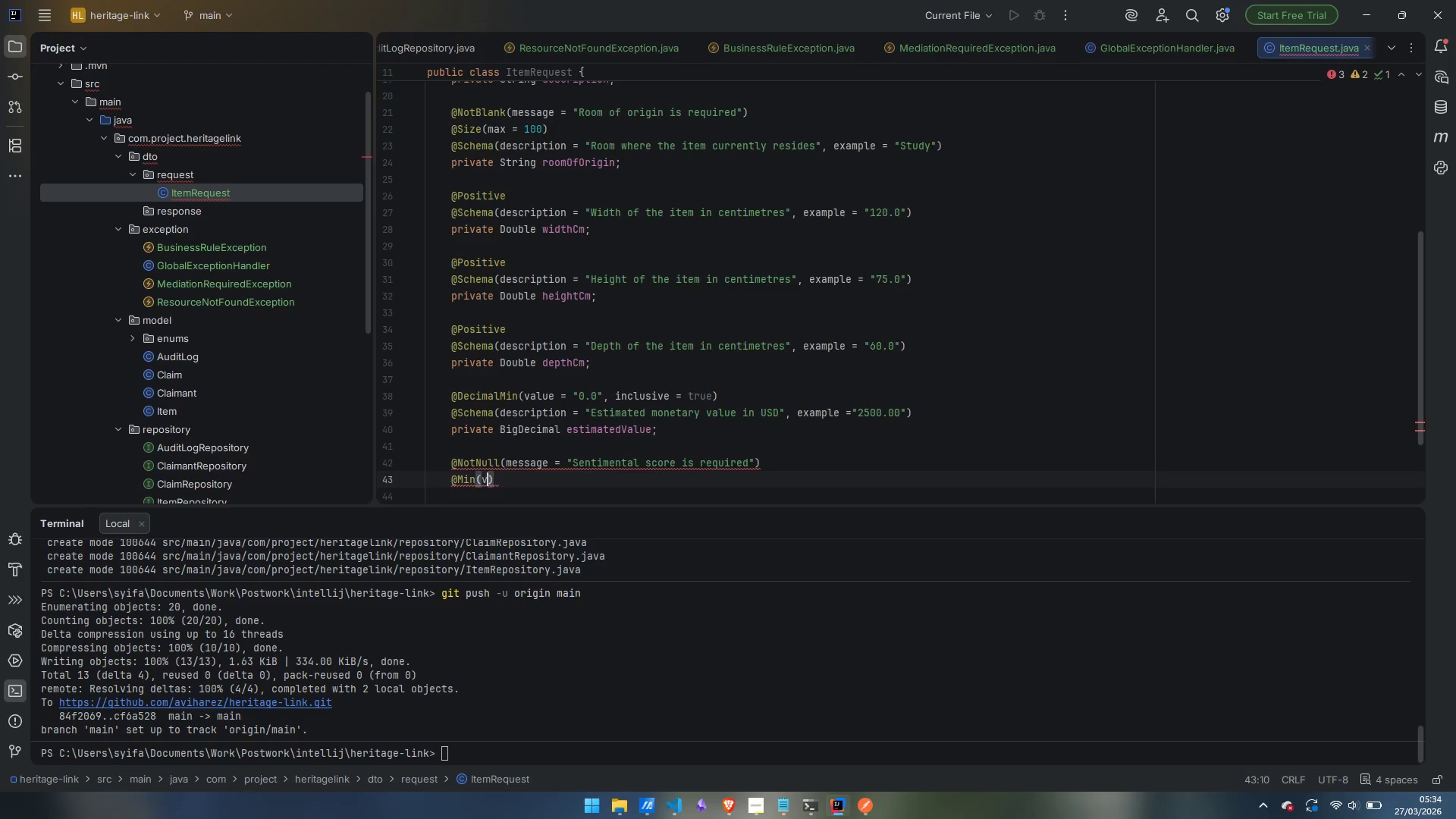 
type(value=)
key(Backspace)
type( = 1, messag)
 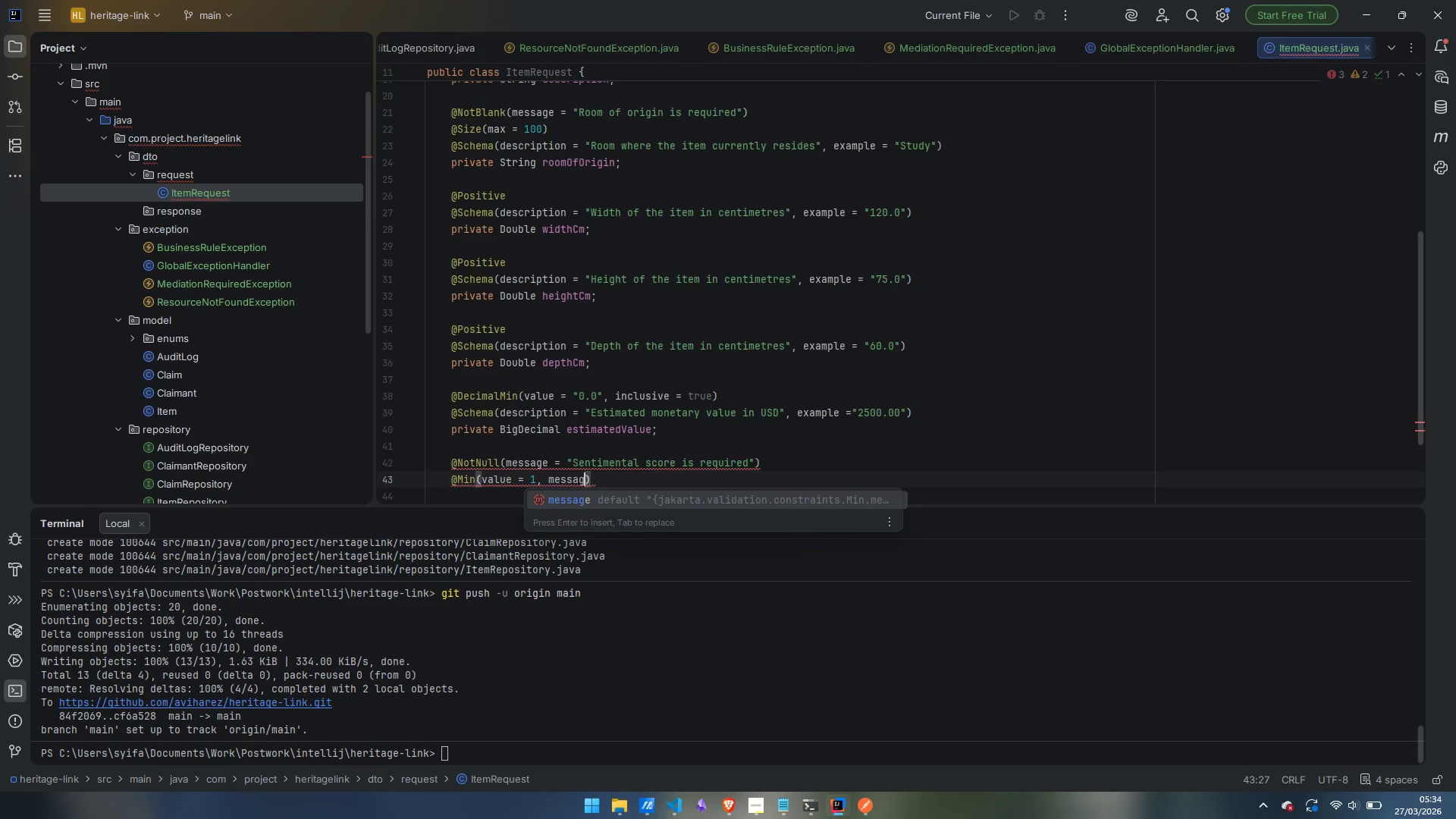 
key(Enter)
 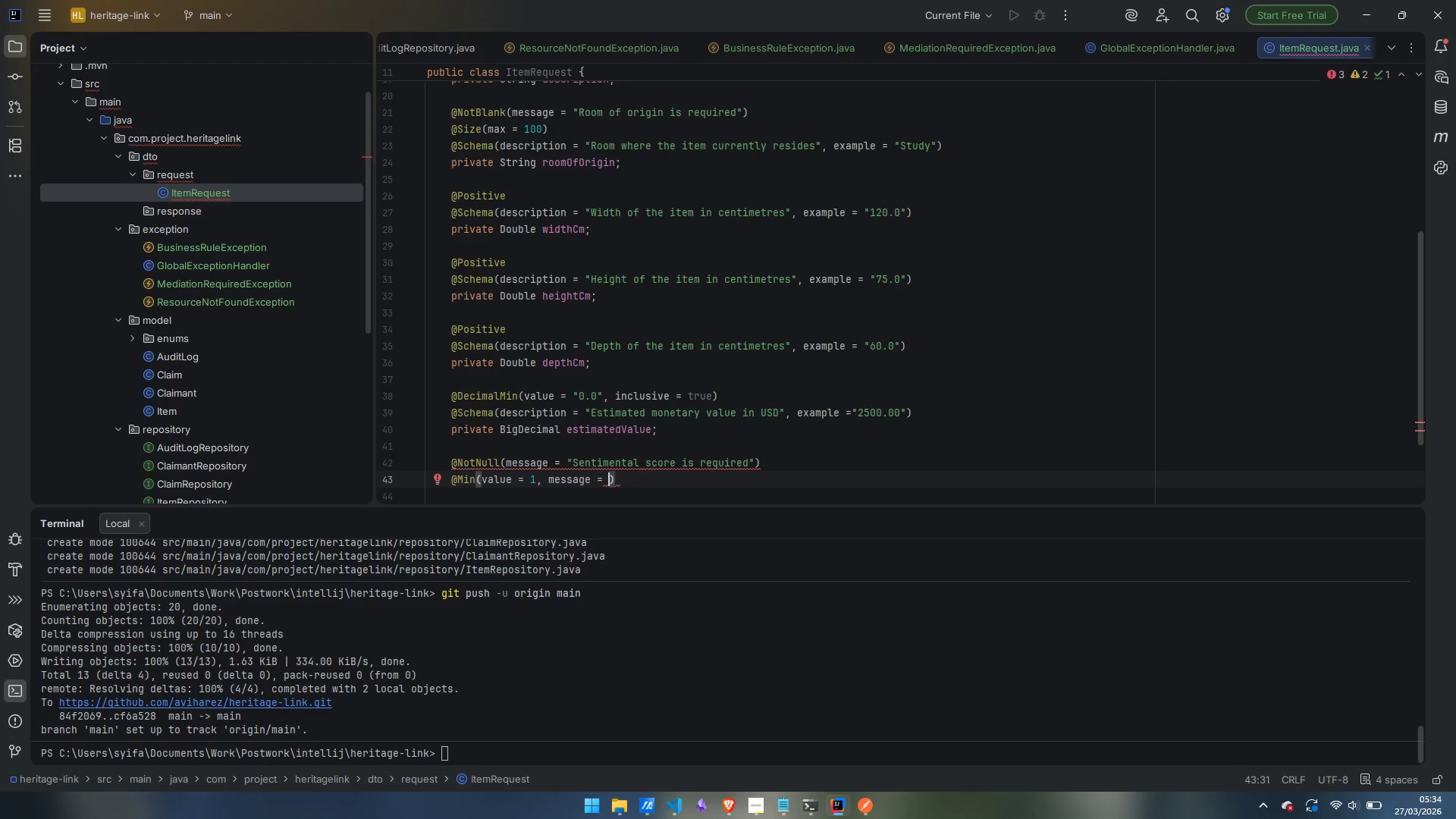 
type("Sentimenta; )
key(Backspace)
key(Backspace)
type(l score must be between 1 and 10)
 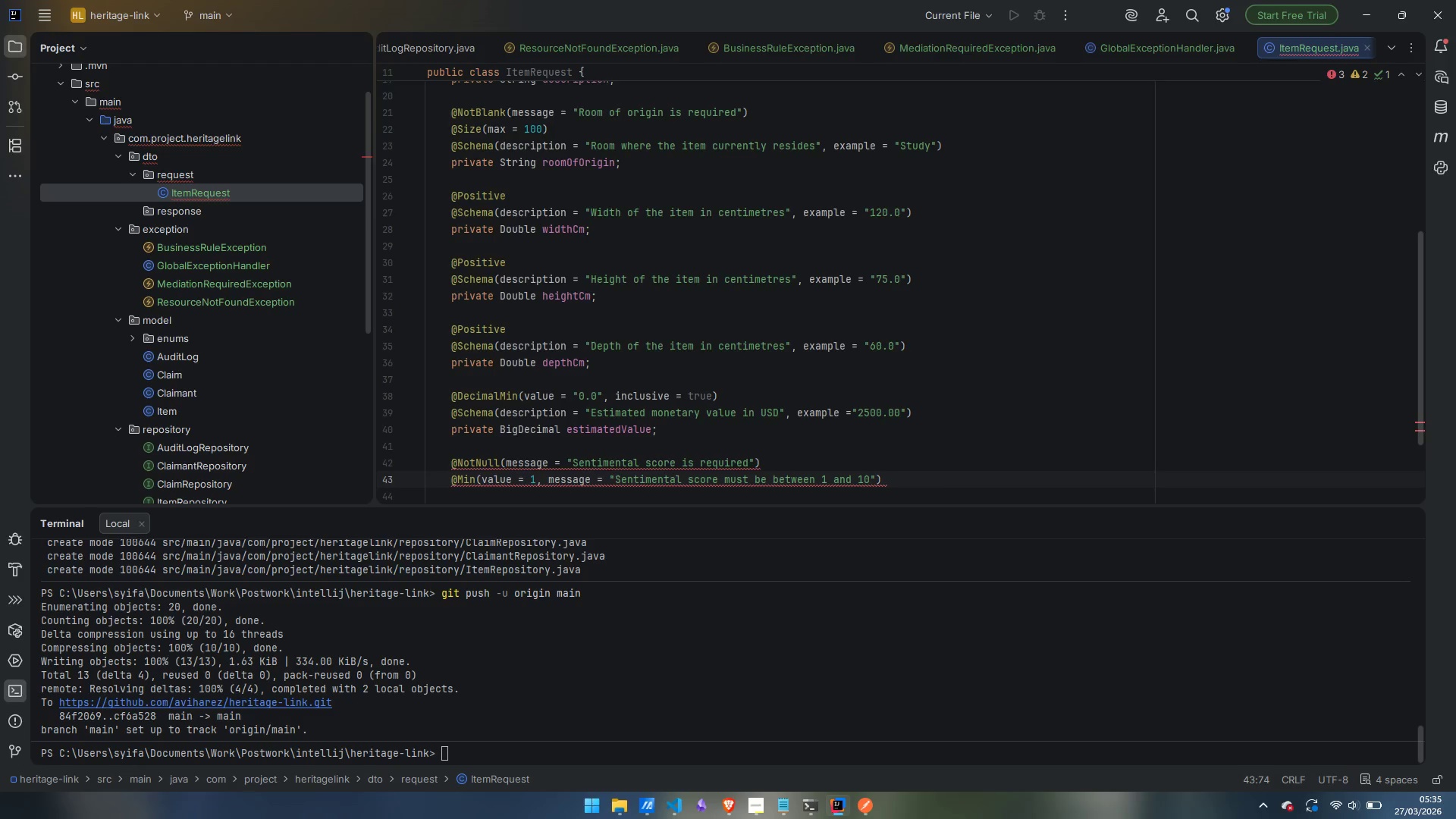 
key(ArrowRight)
 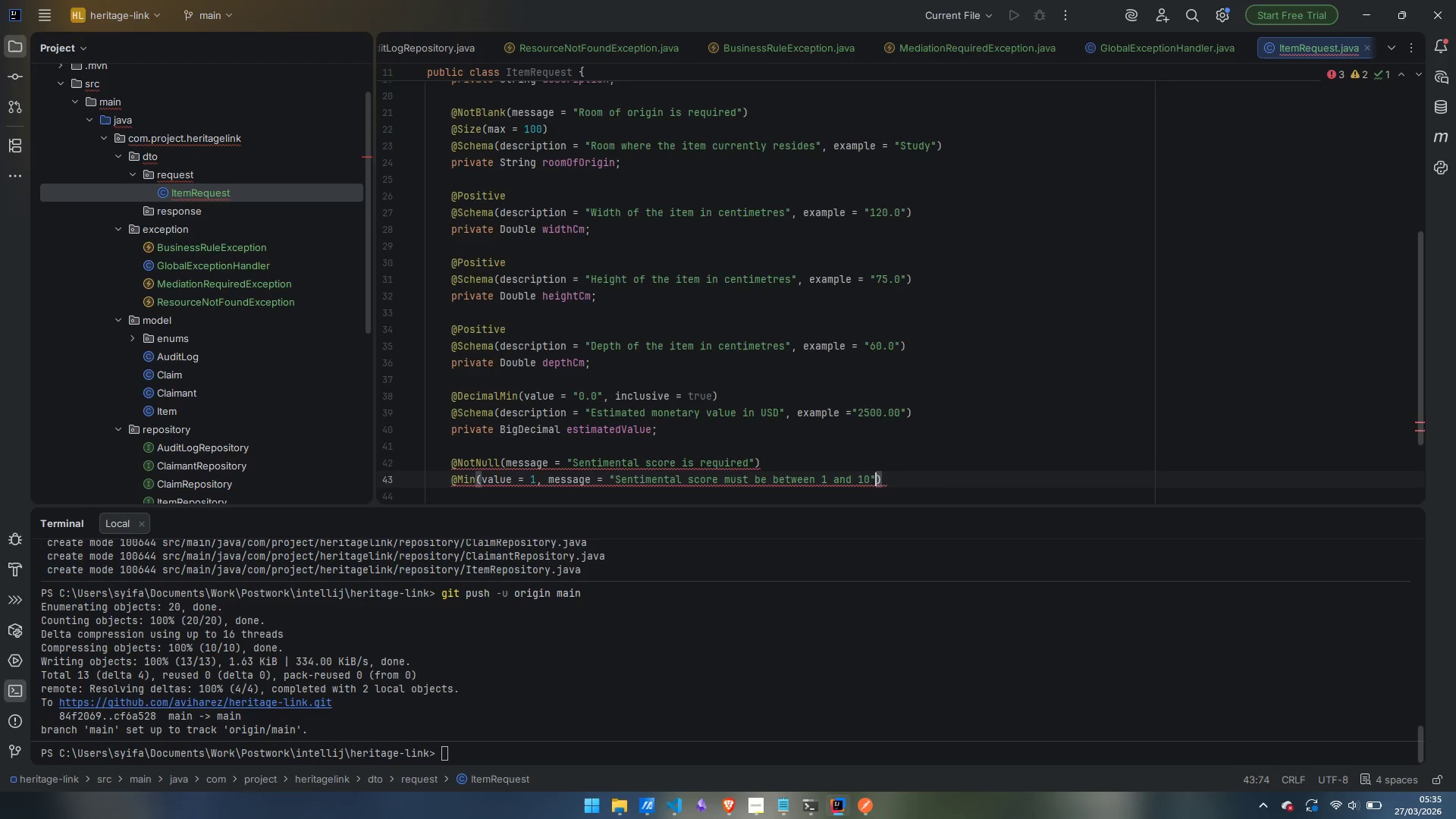 
key(ArrowRight)
 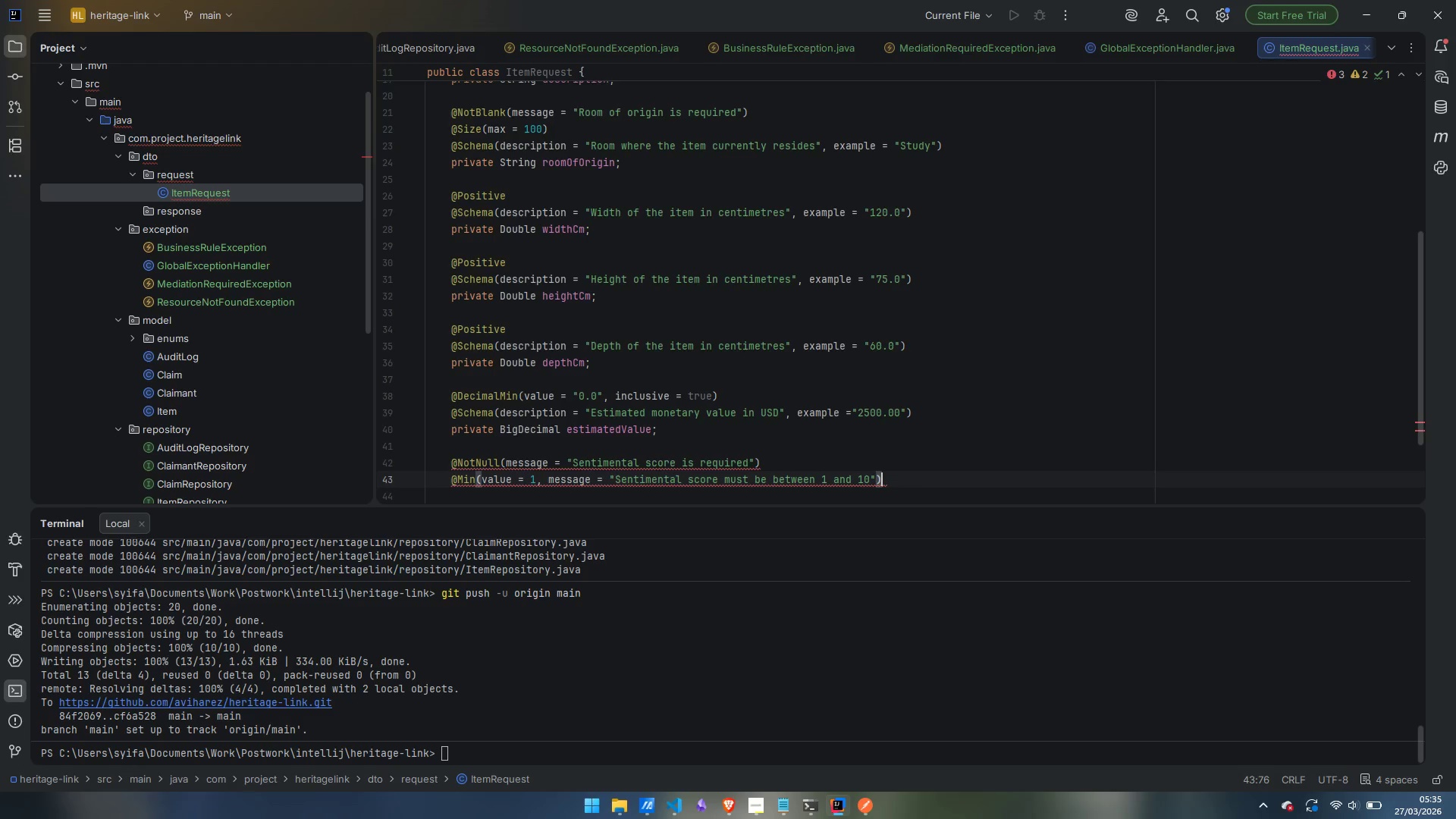 
key(Enter)
 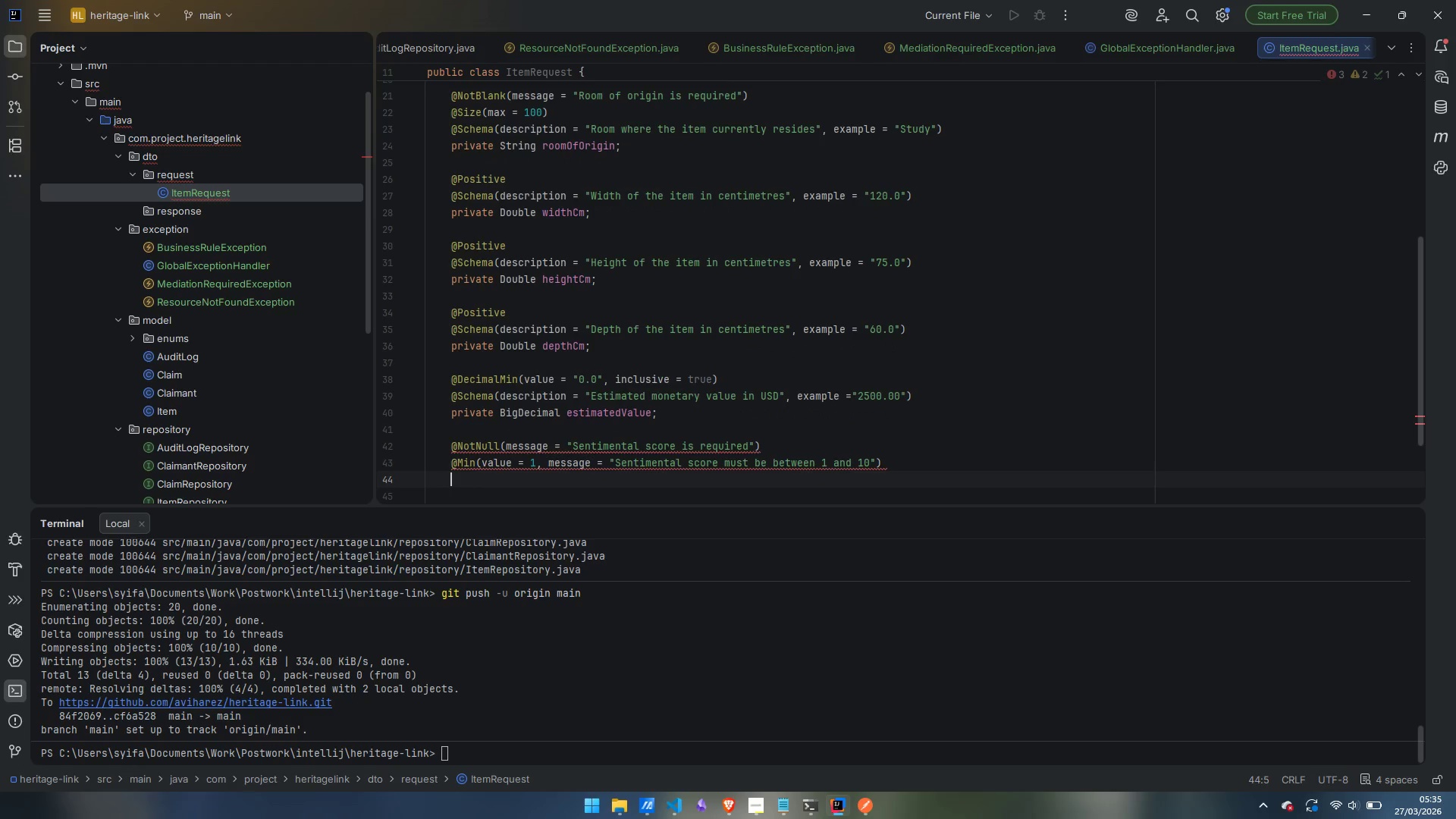 
type(@Max)
 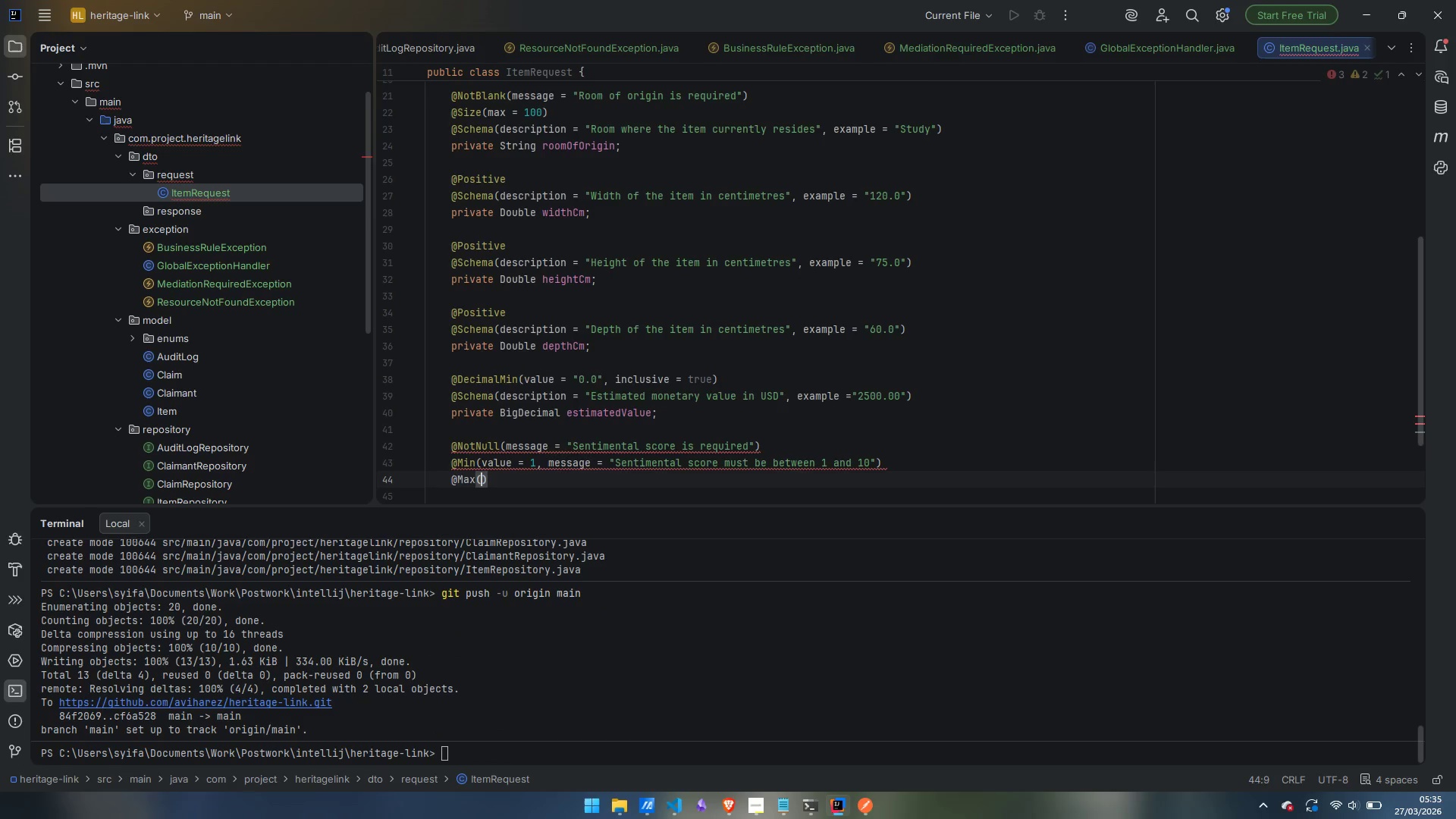 
key(Enter)
 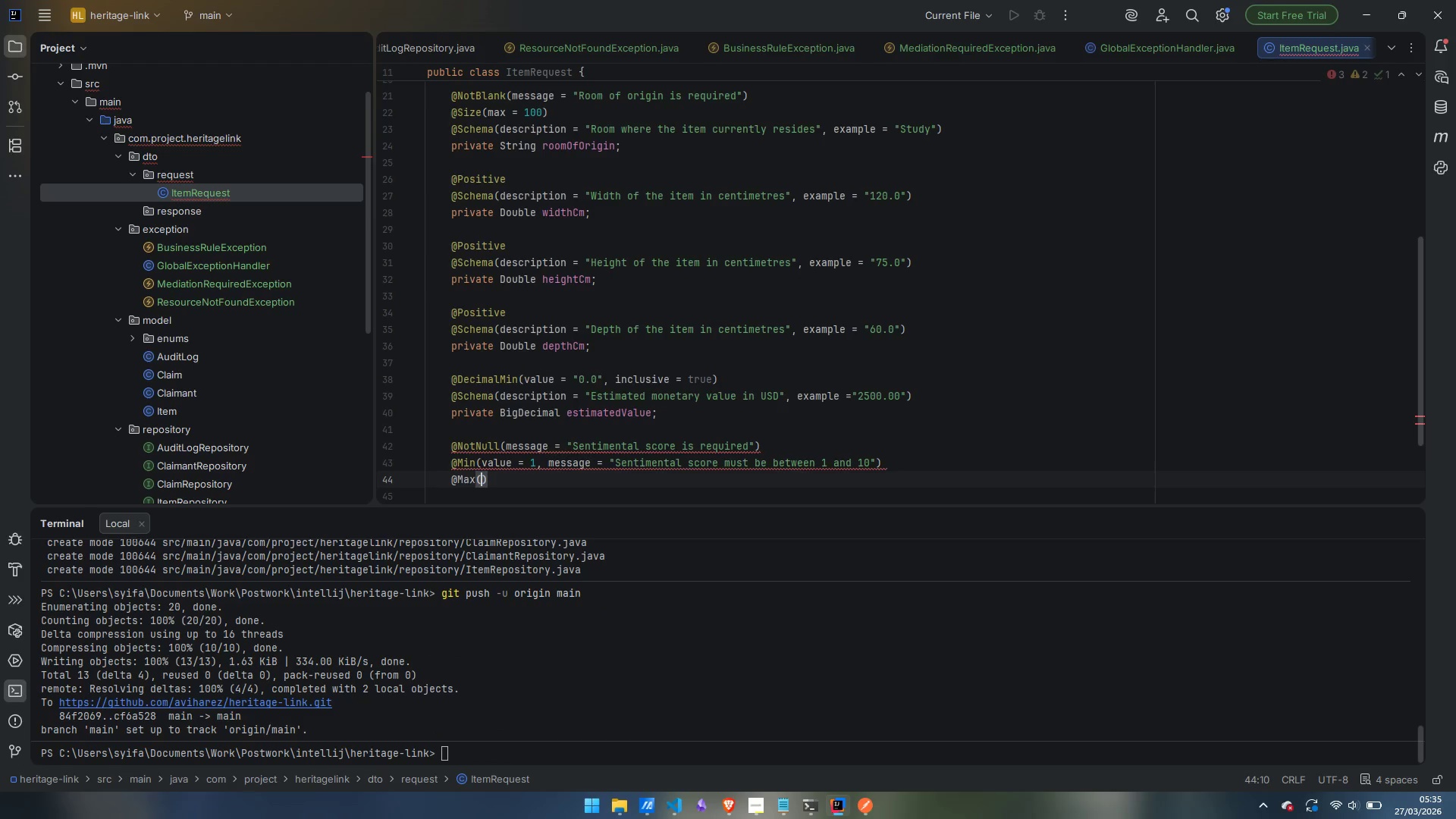 
hold_key(key=ShiftLeft, duration=0.33)
 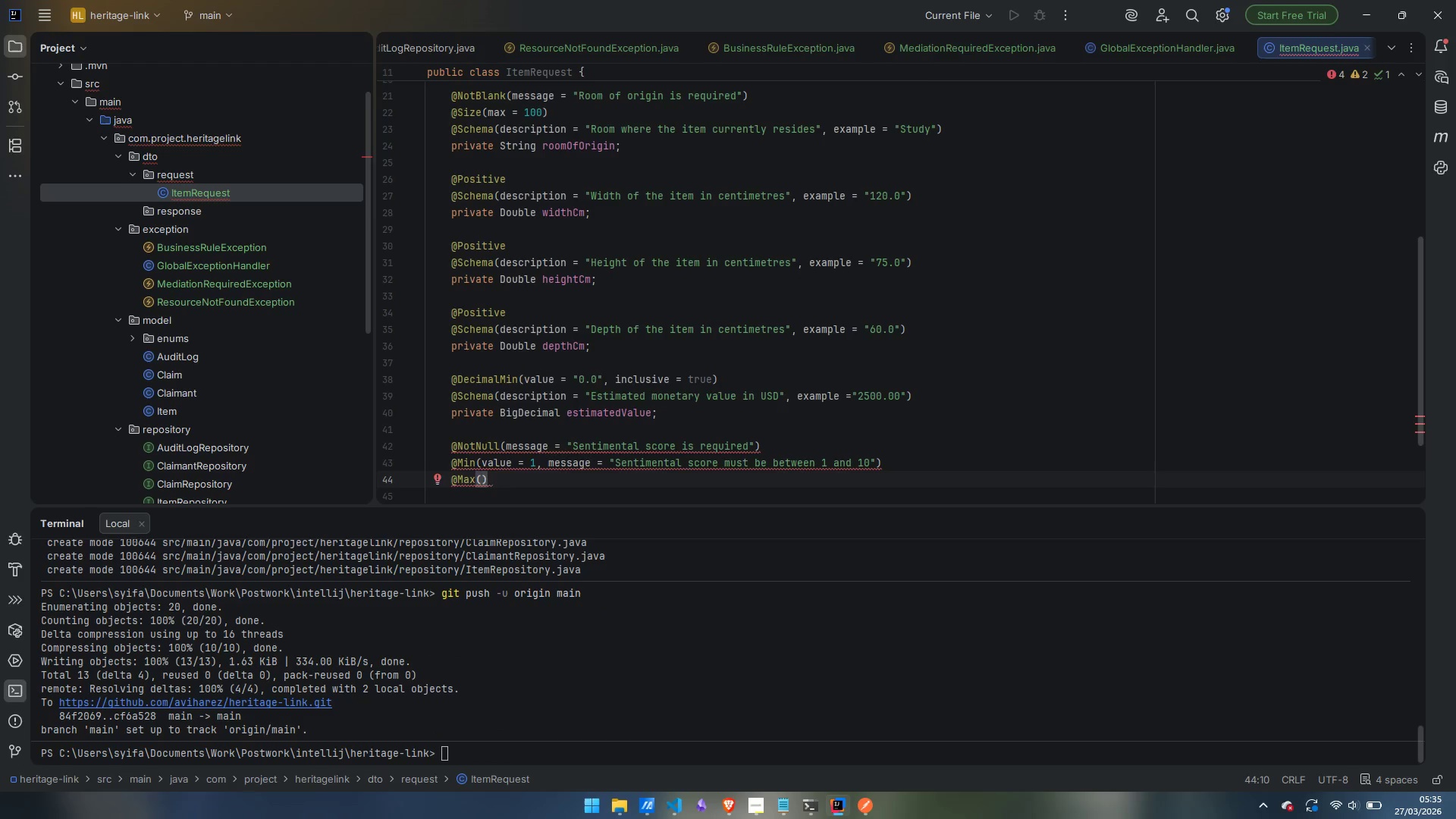 
type(value = 10, messageg = )
 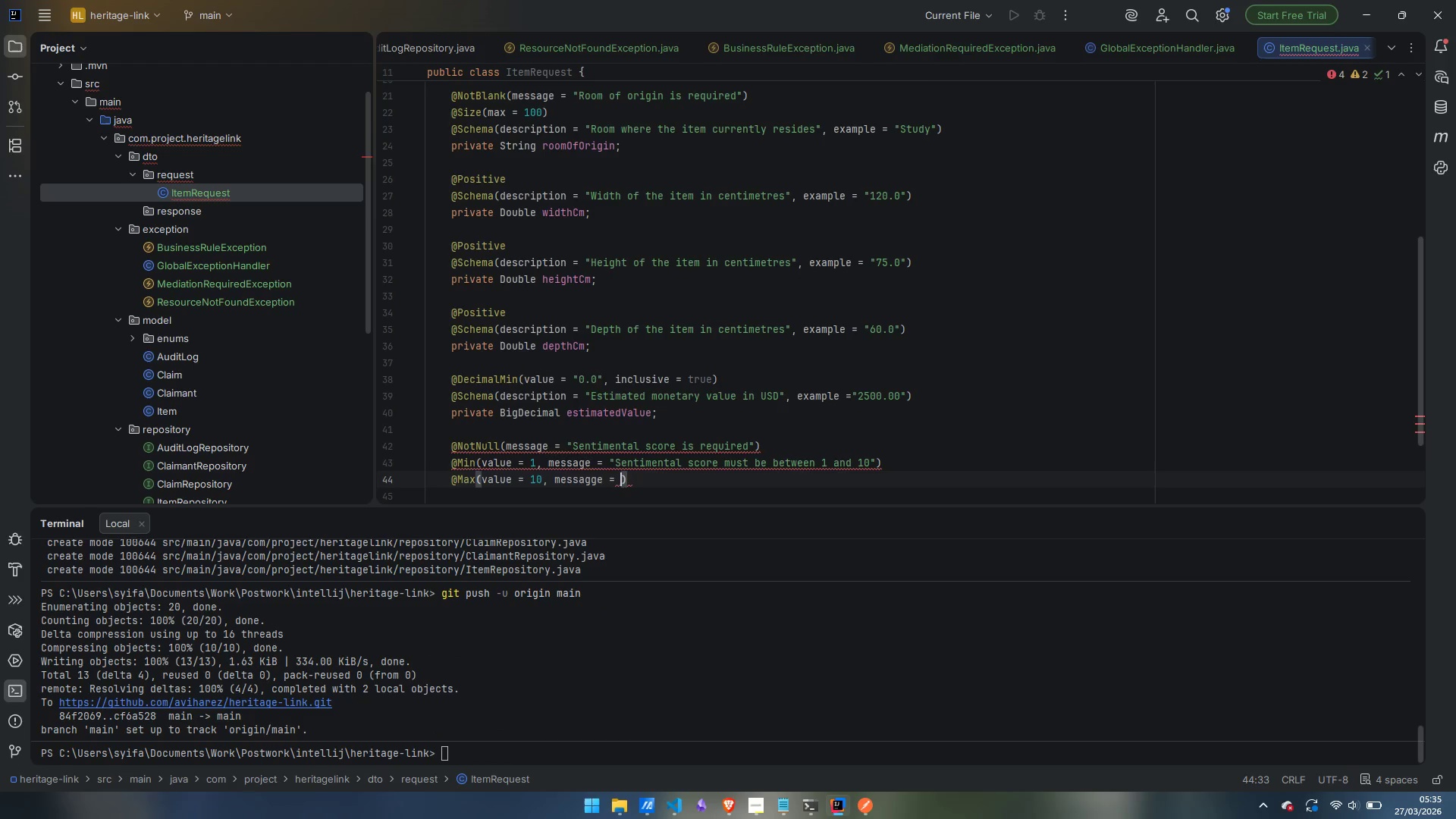 
key(ArrowLeft)
 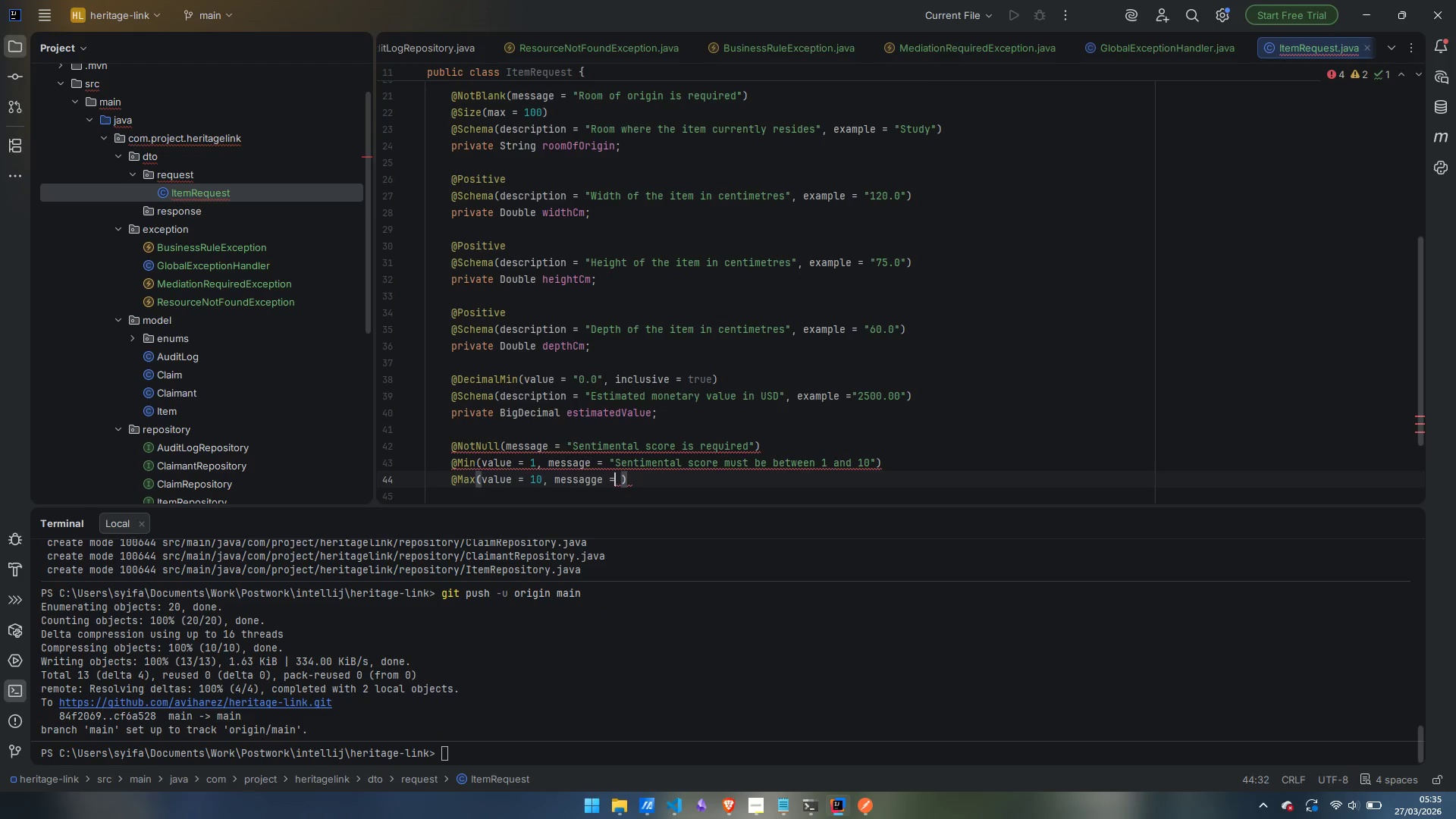 
key(ArrowLeft)
 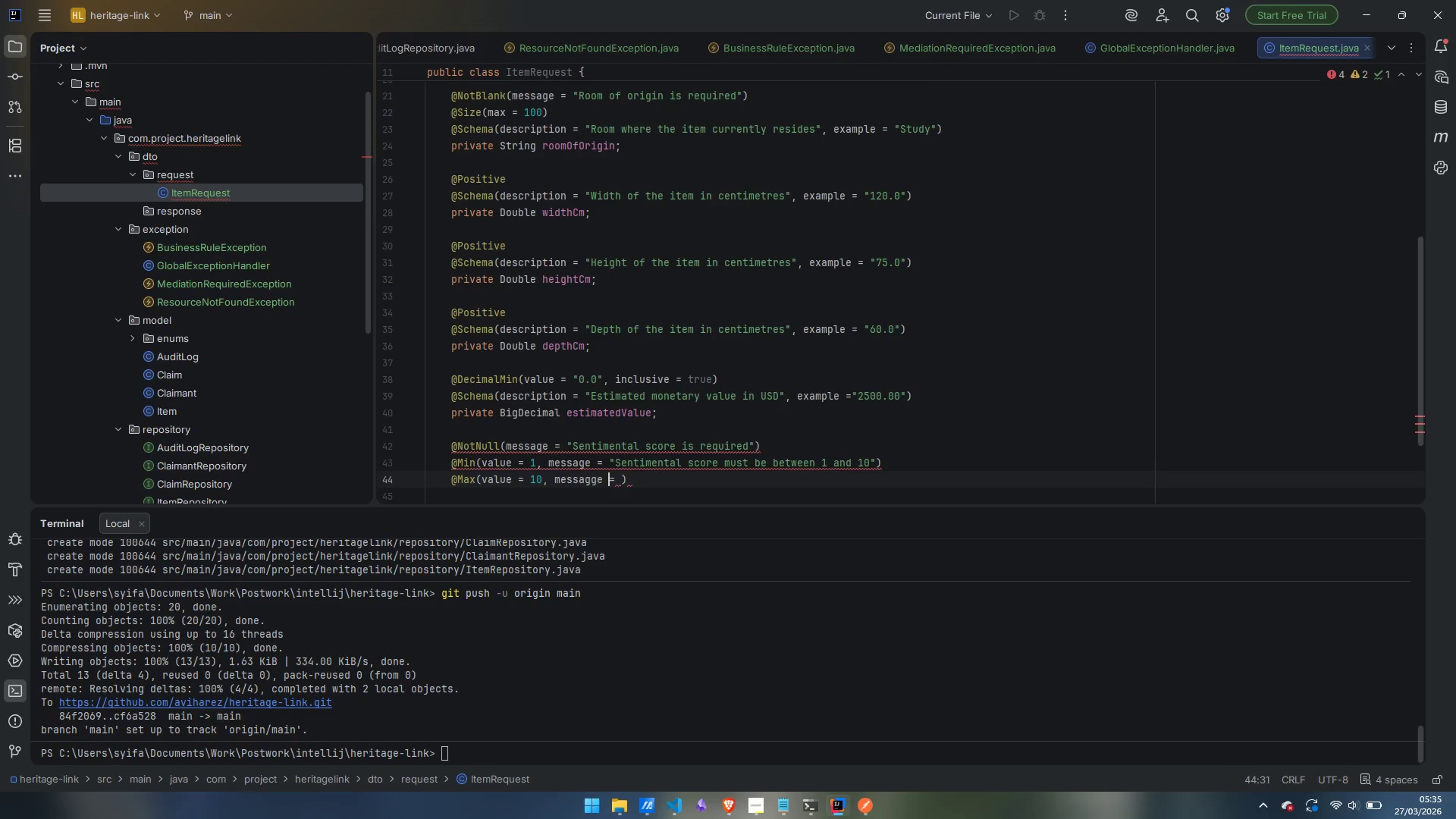 
key(ArrowLeft)
 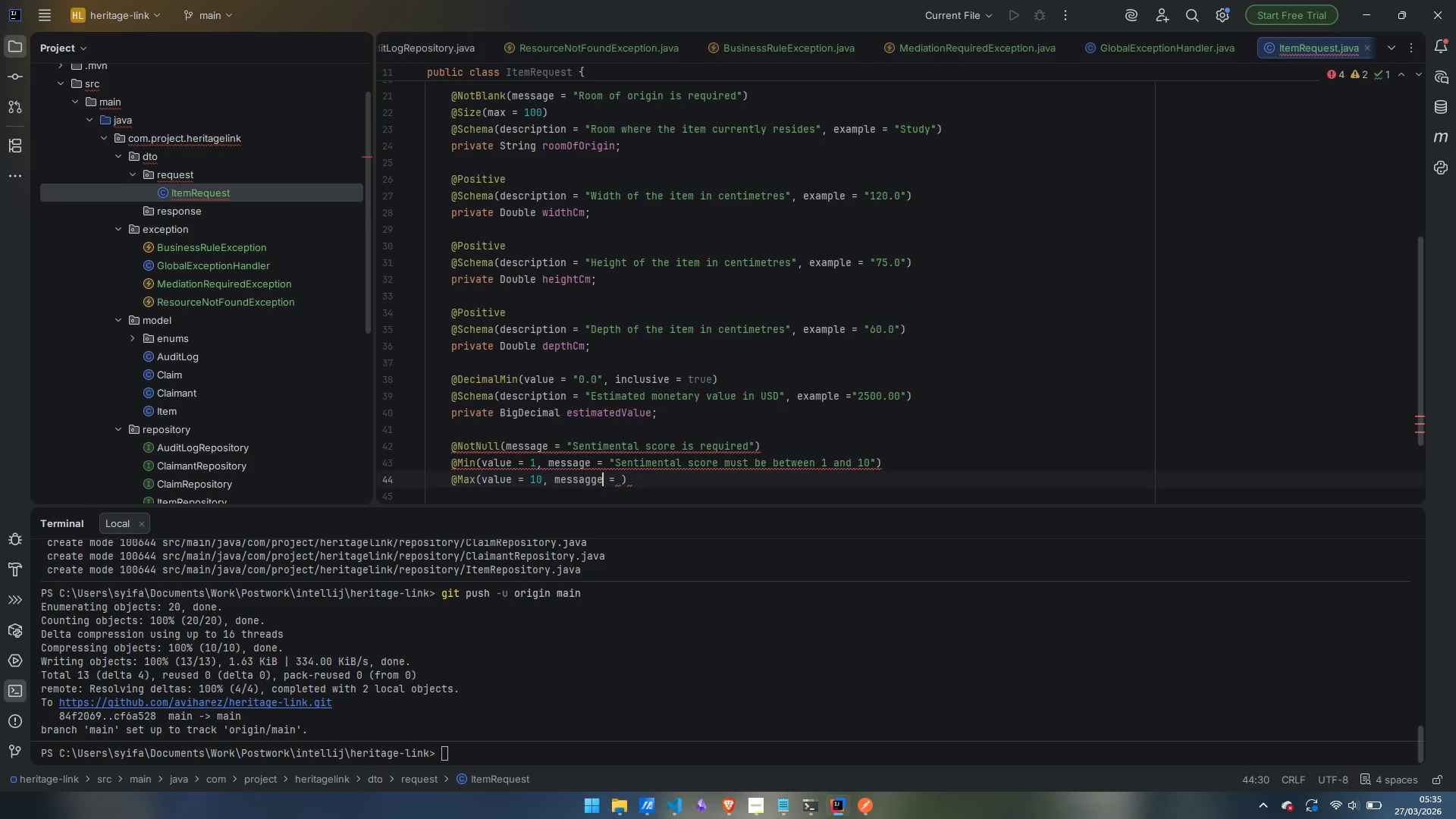 
key(ArrowLeft)
 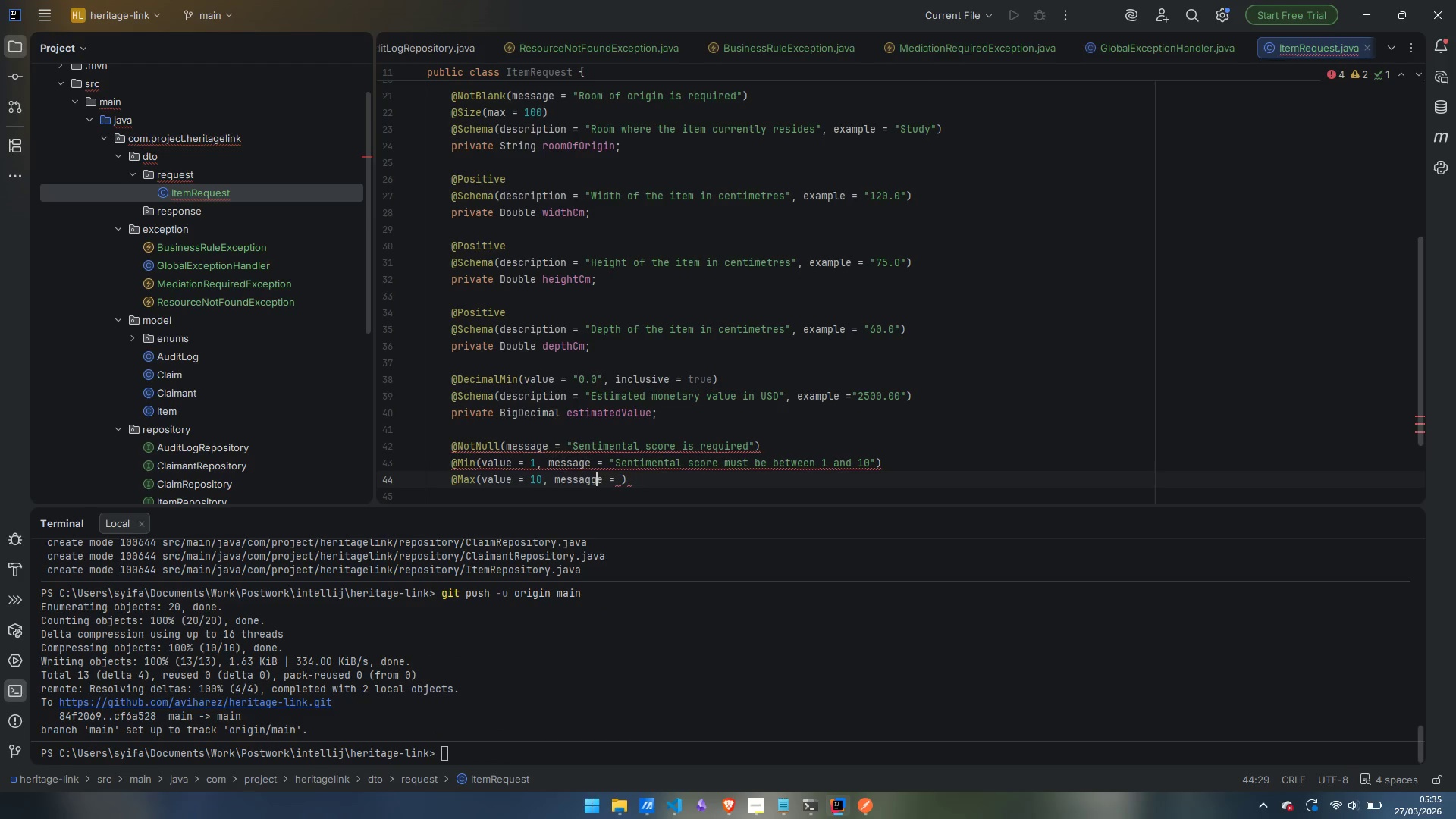 
key(Backspace)
 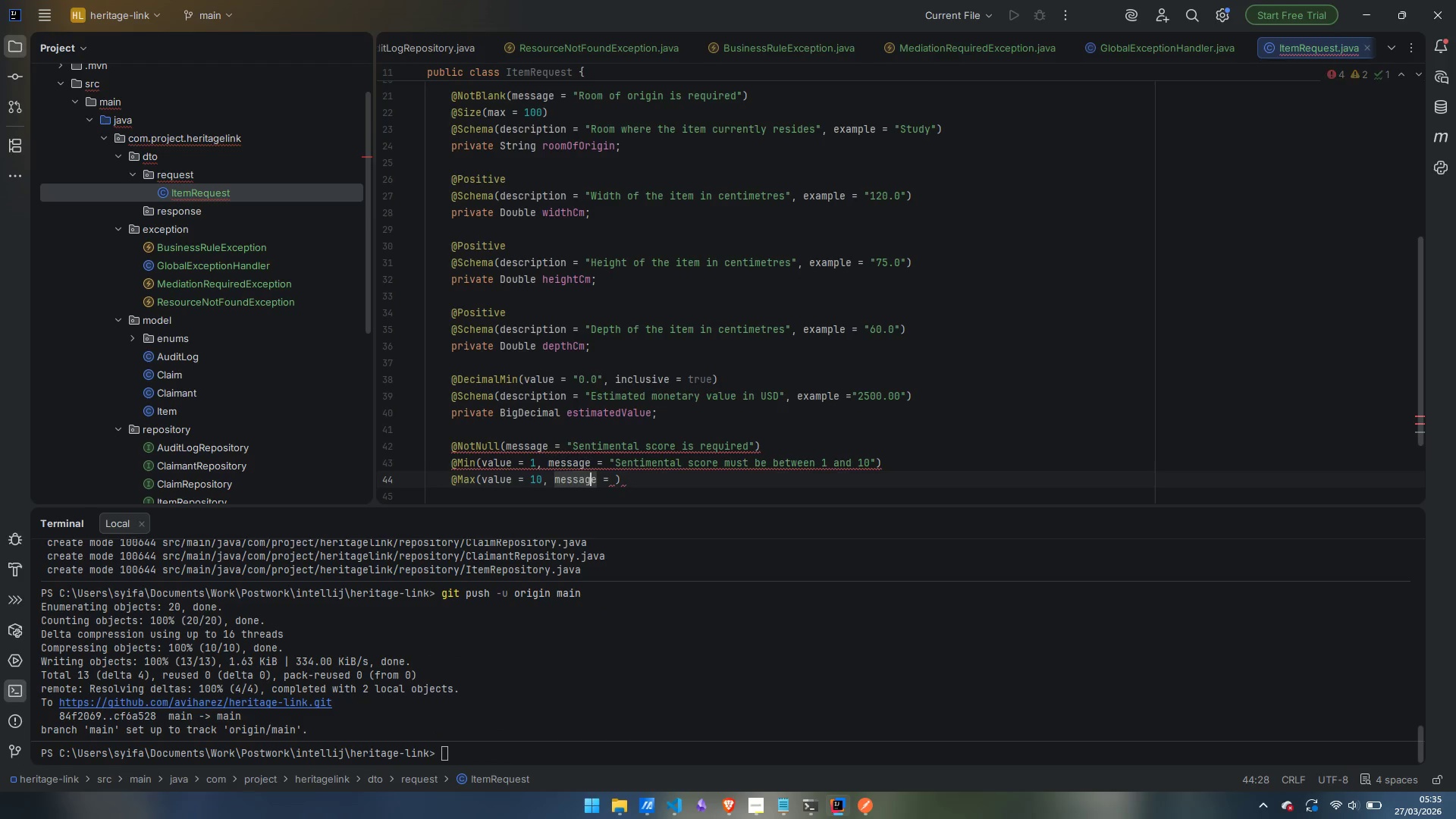 
key(Control+ArrowRight)
 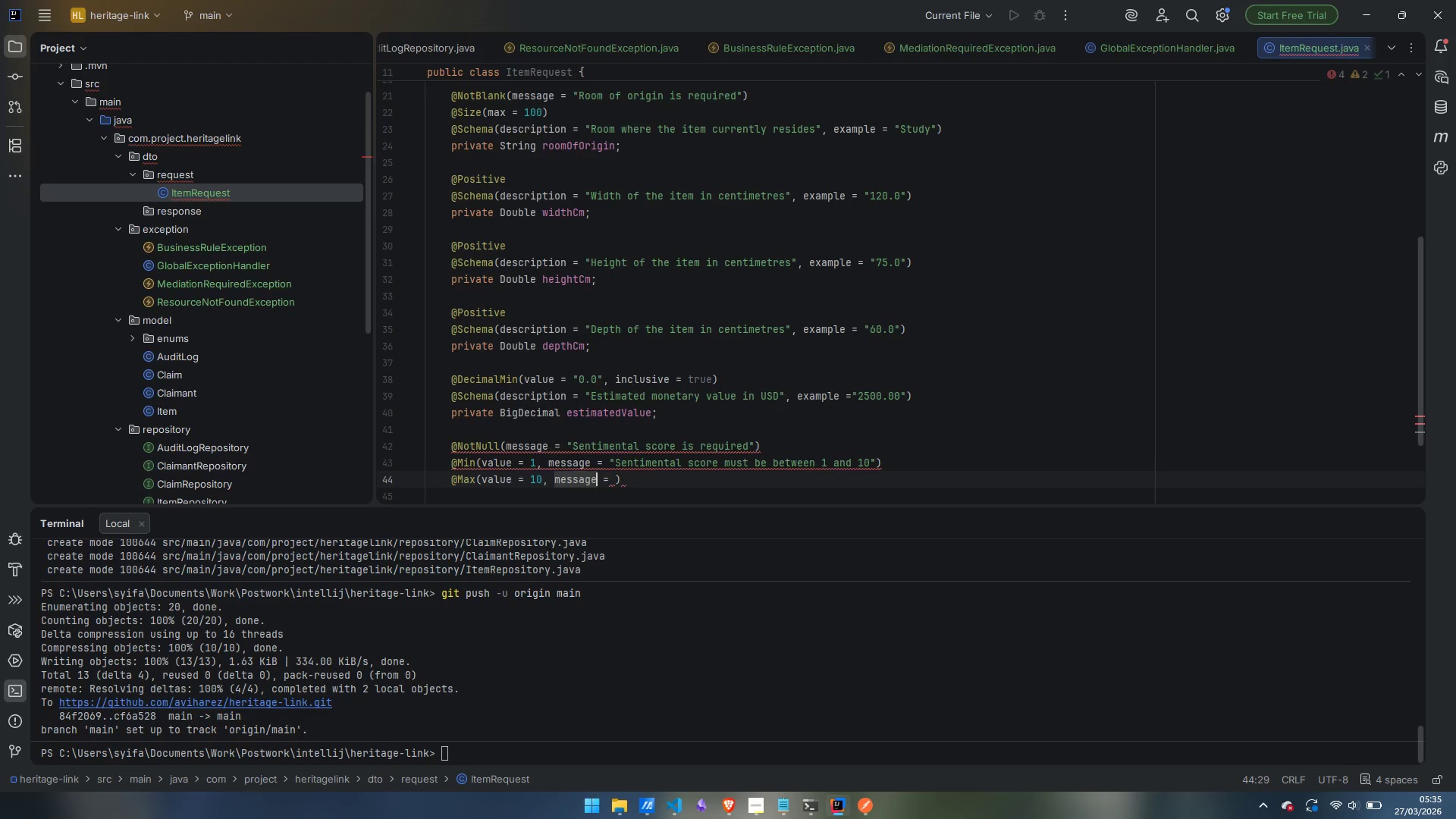 
key(ArrowRight)
 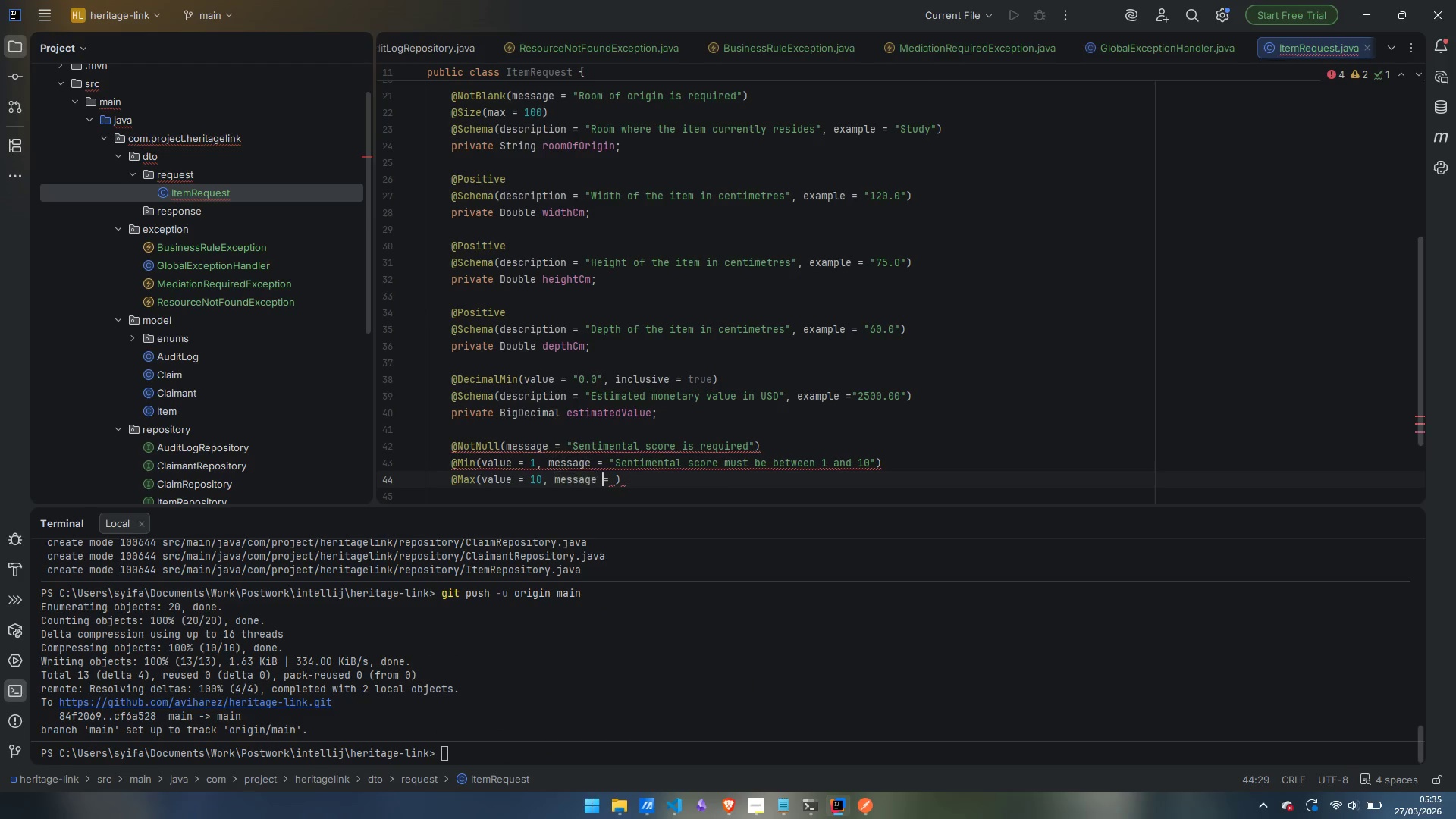 
key(ArrowRight)
 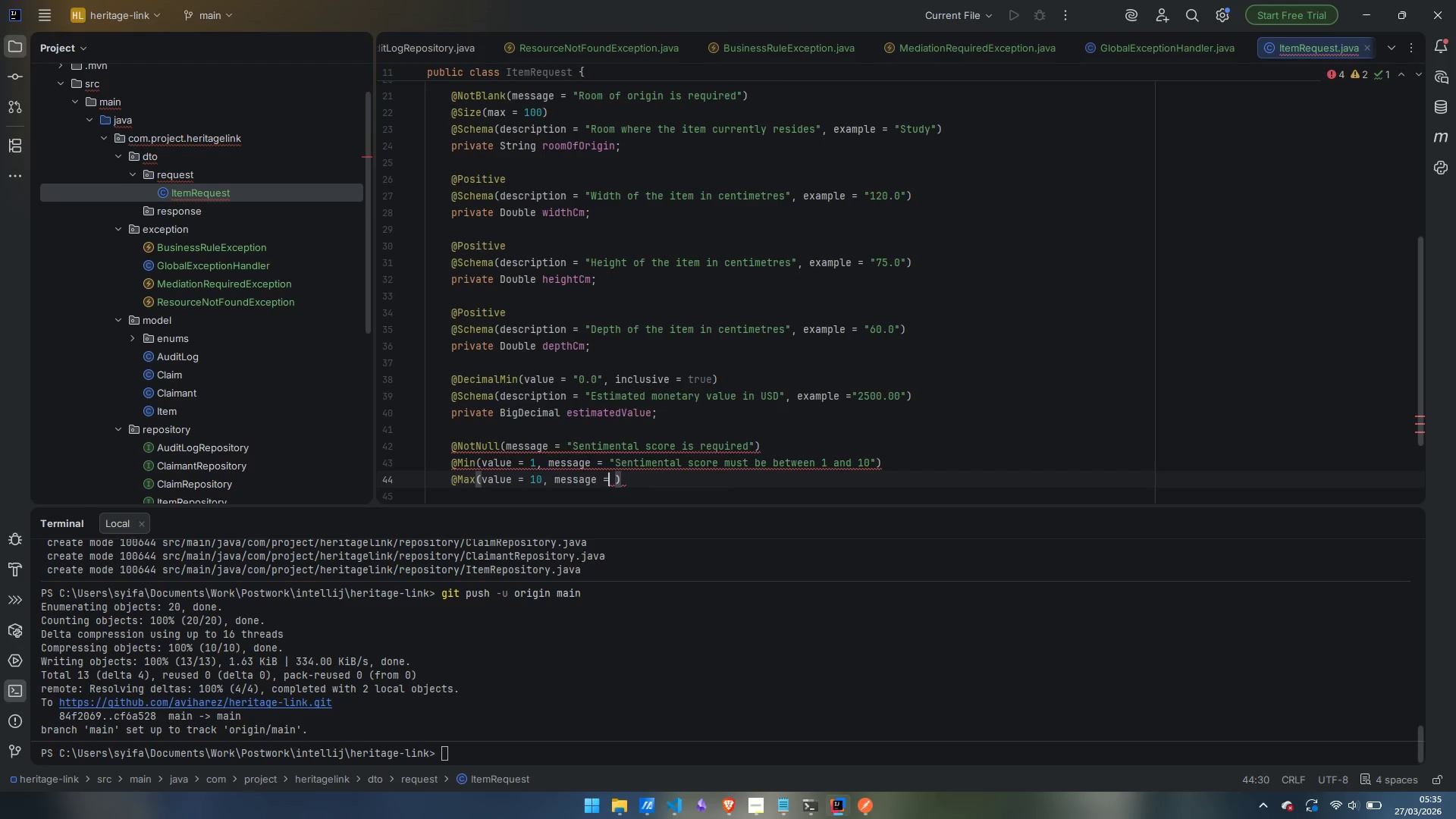 
key(ArrowRight)
 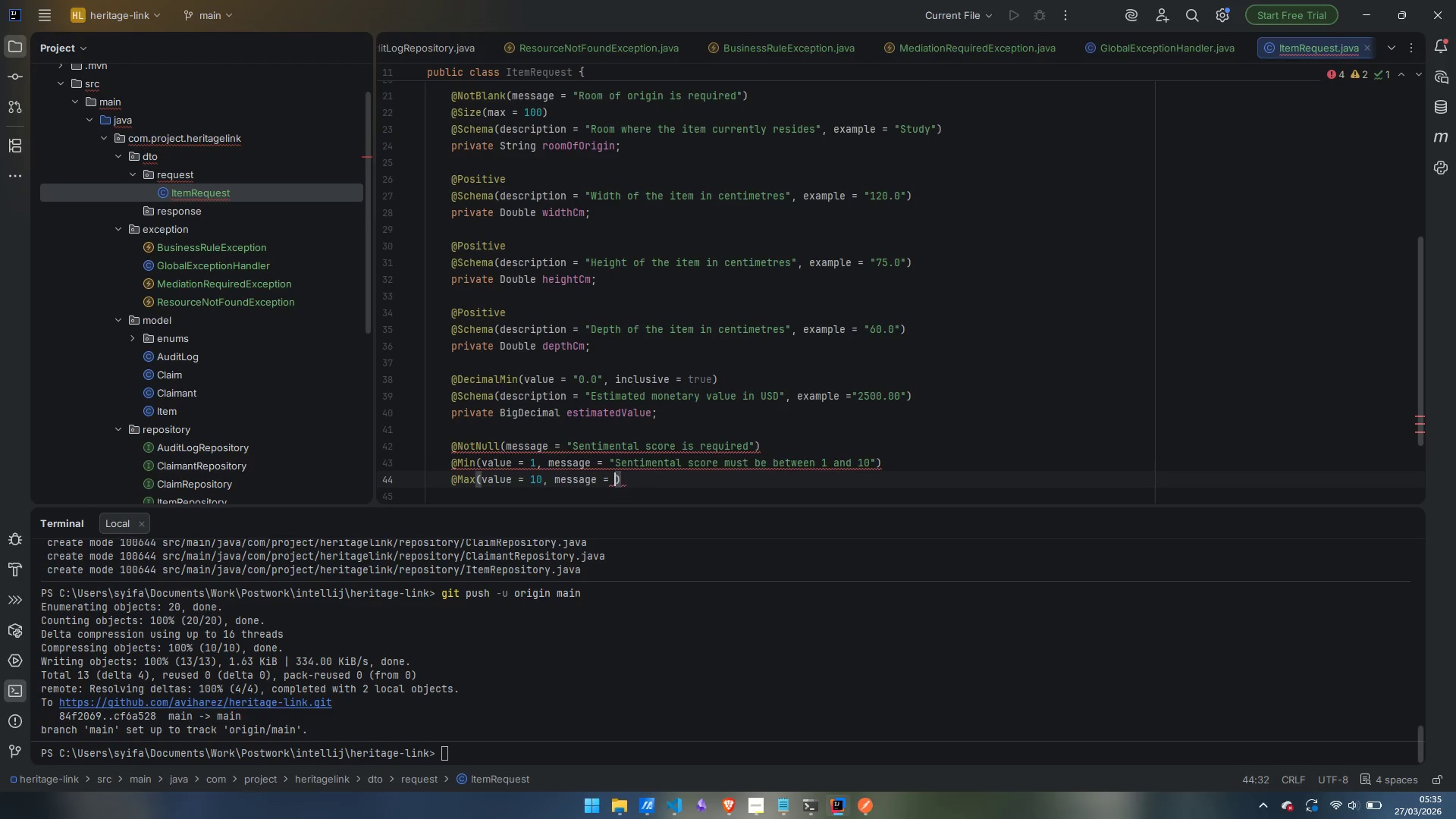 
type("SEntim)
 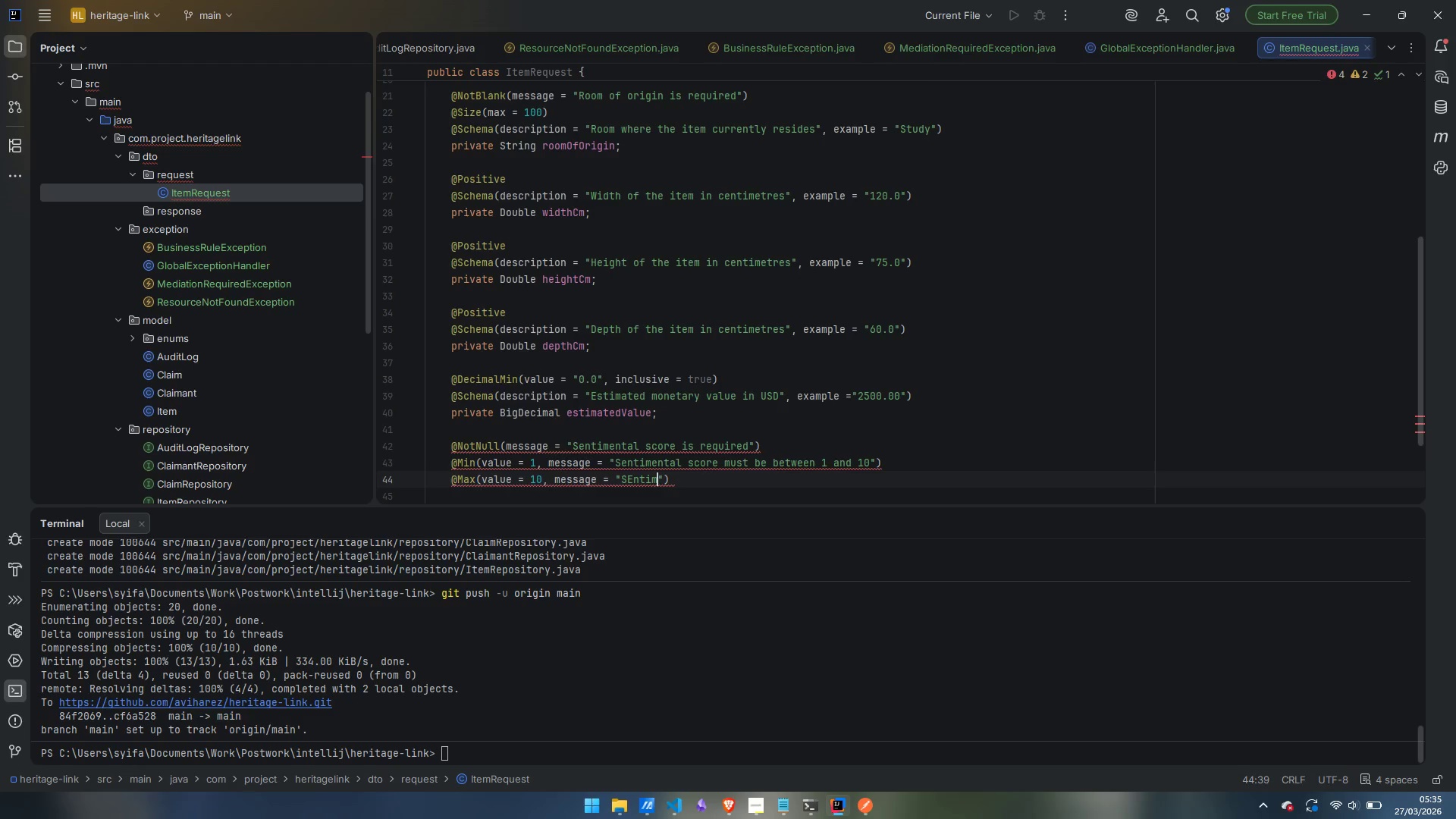 
key(Control+ControlLeft)
 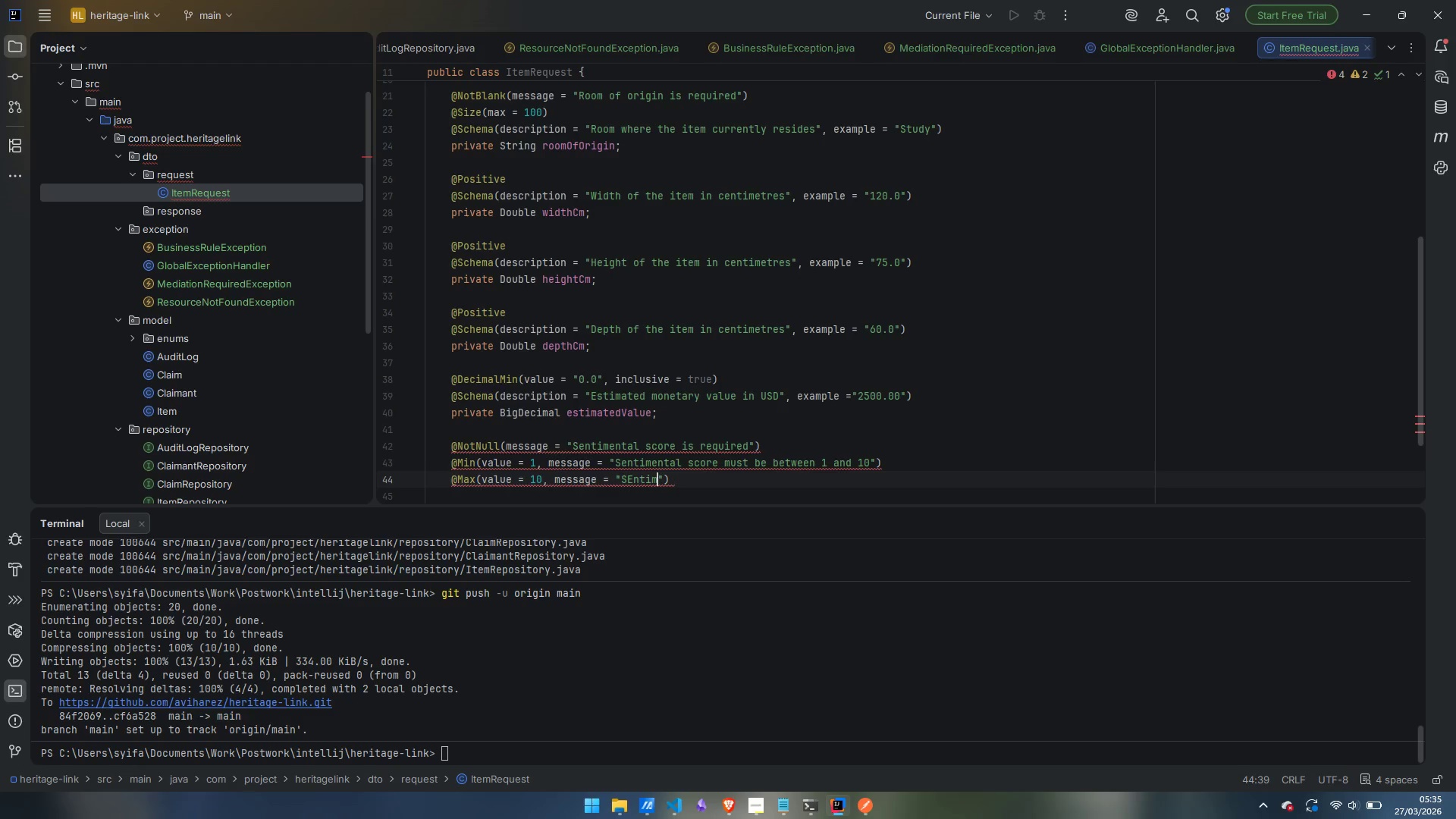 
key(Control+Backspace)
 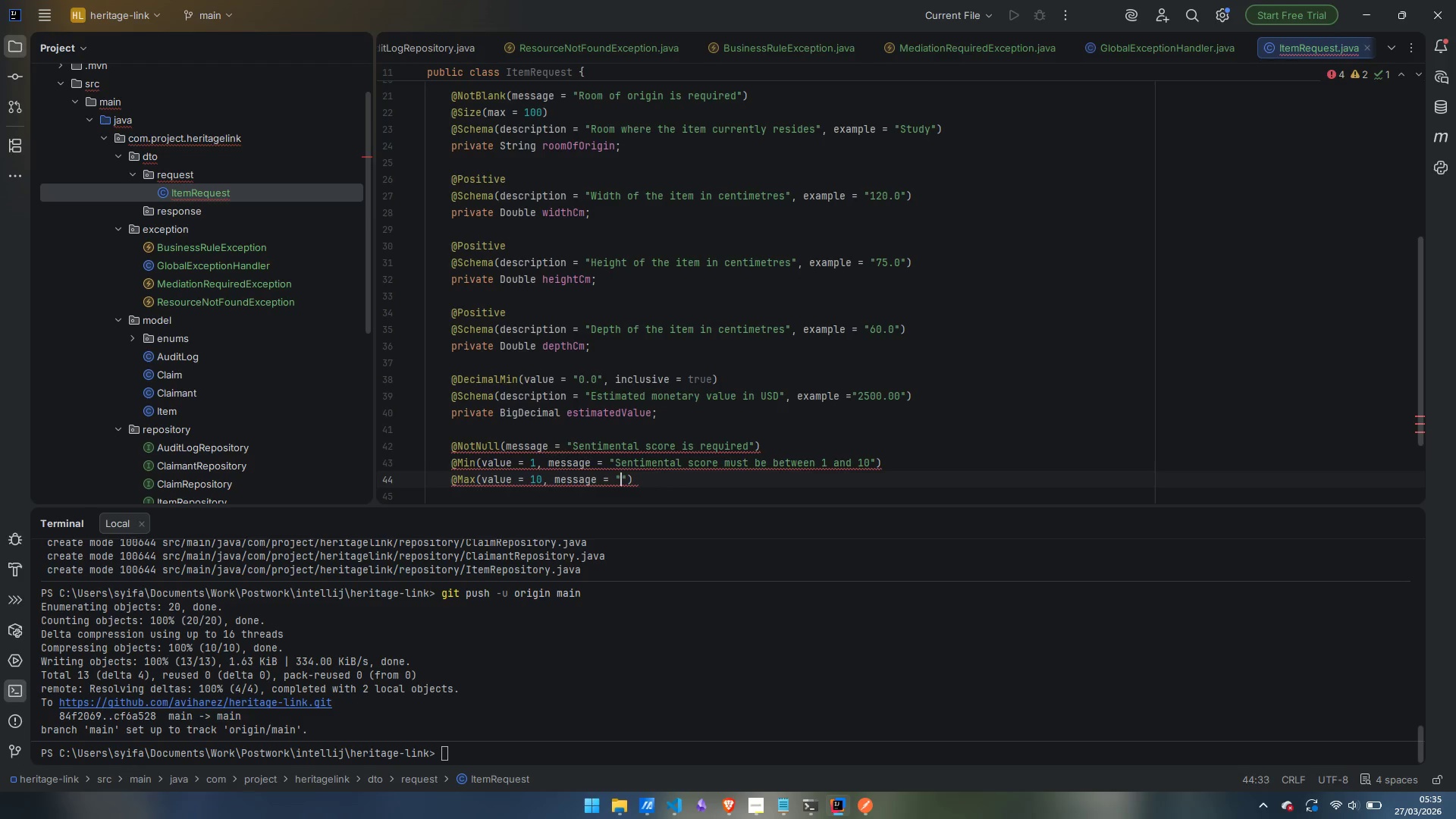 
type(Sentimental score must be betweenn )
key(Backspace)
key(Backspace)
type( 1 and 10)
 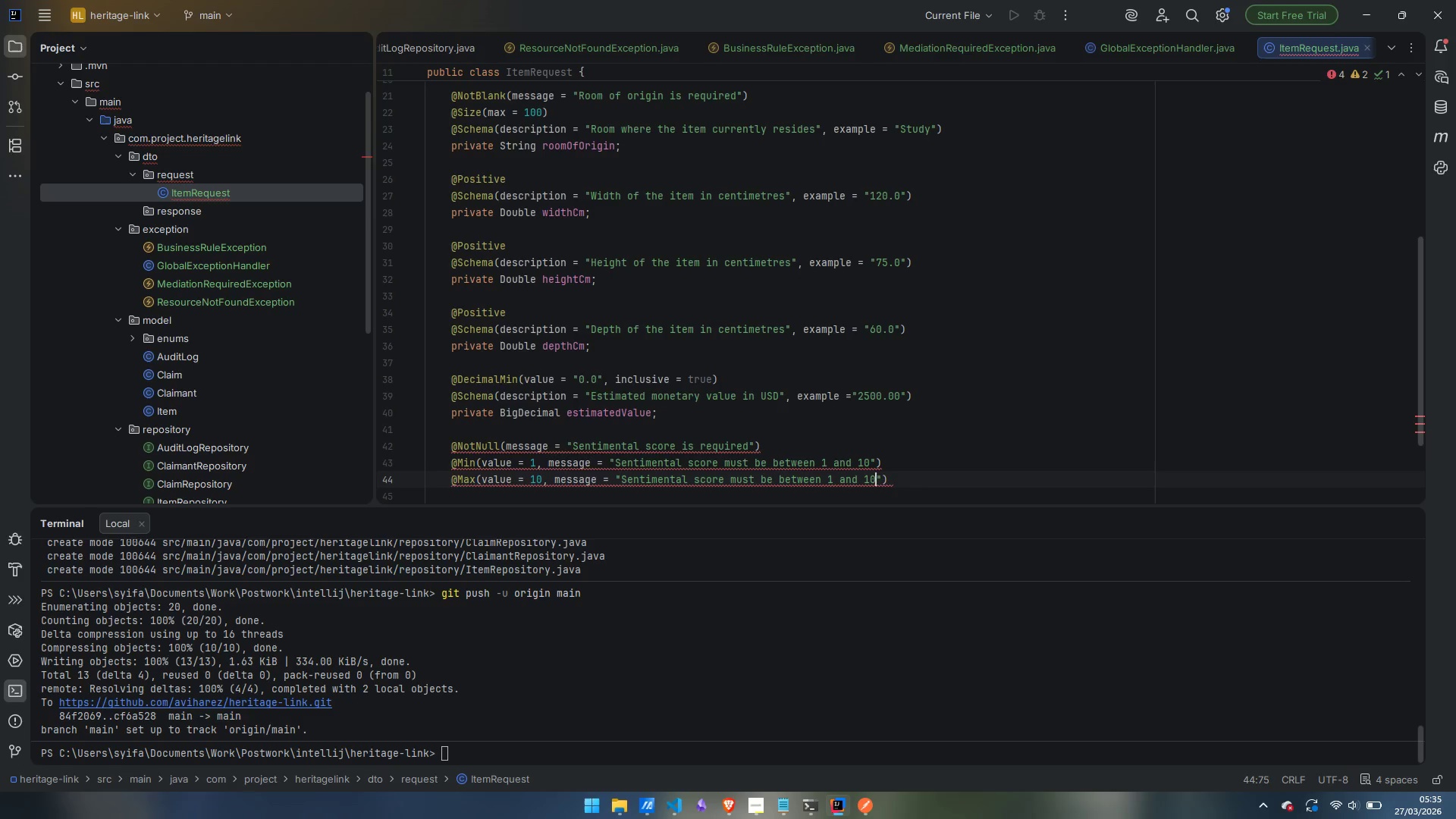 
key(ArrowRight)
 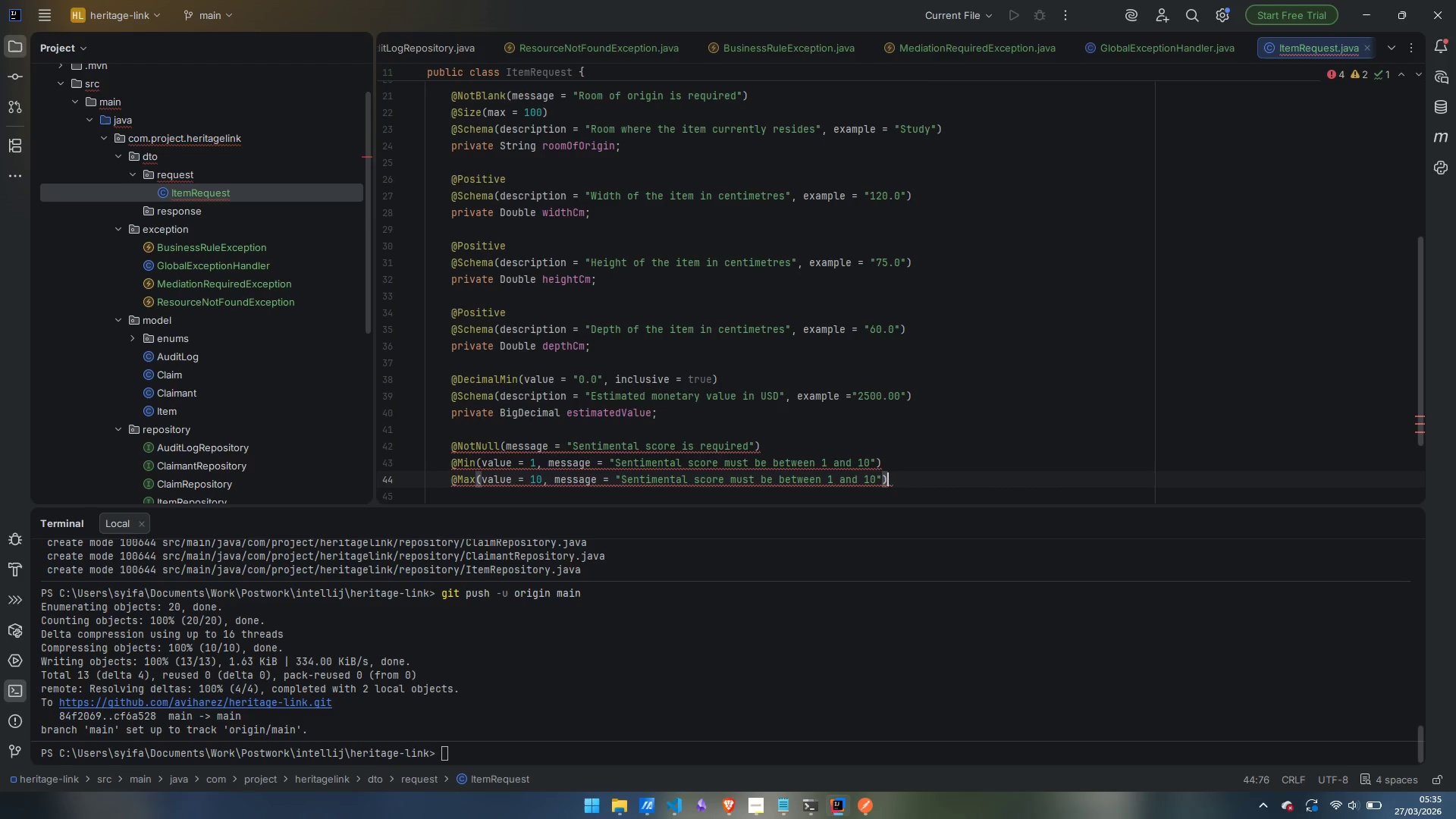 
key(ArrowRight)
 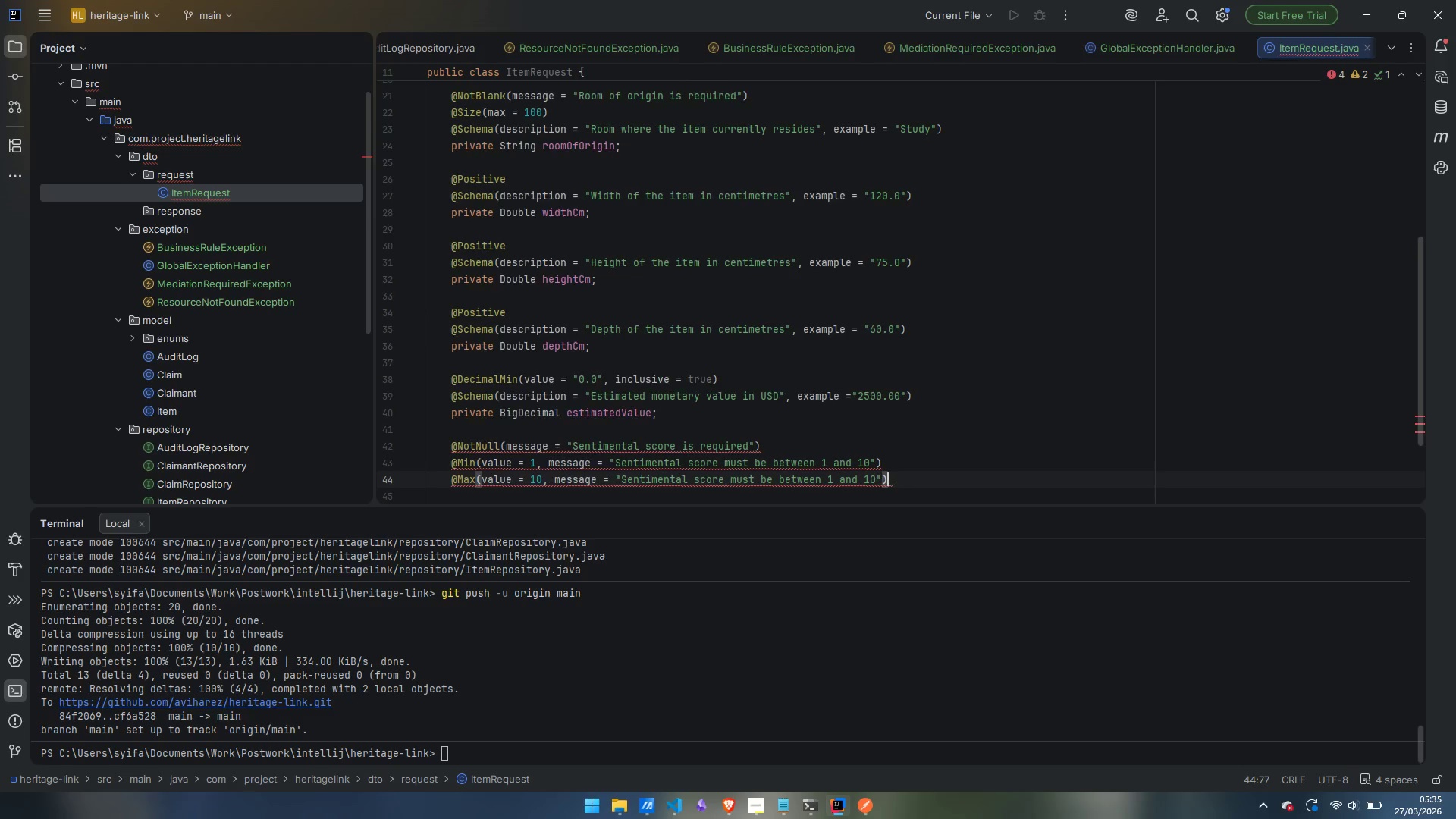 
key(Enter)
 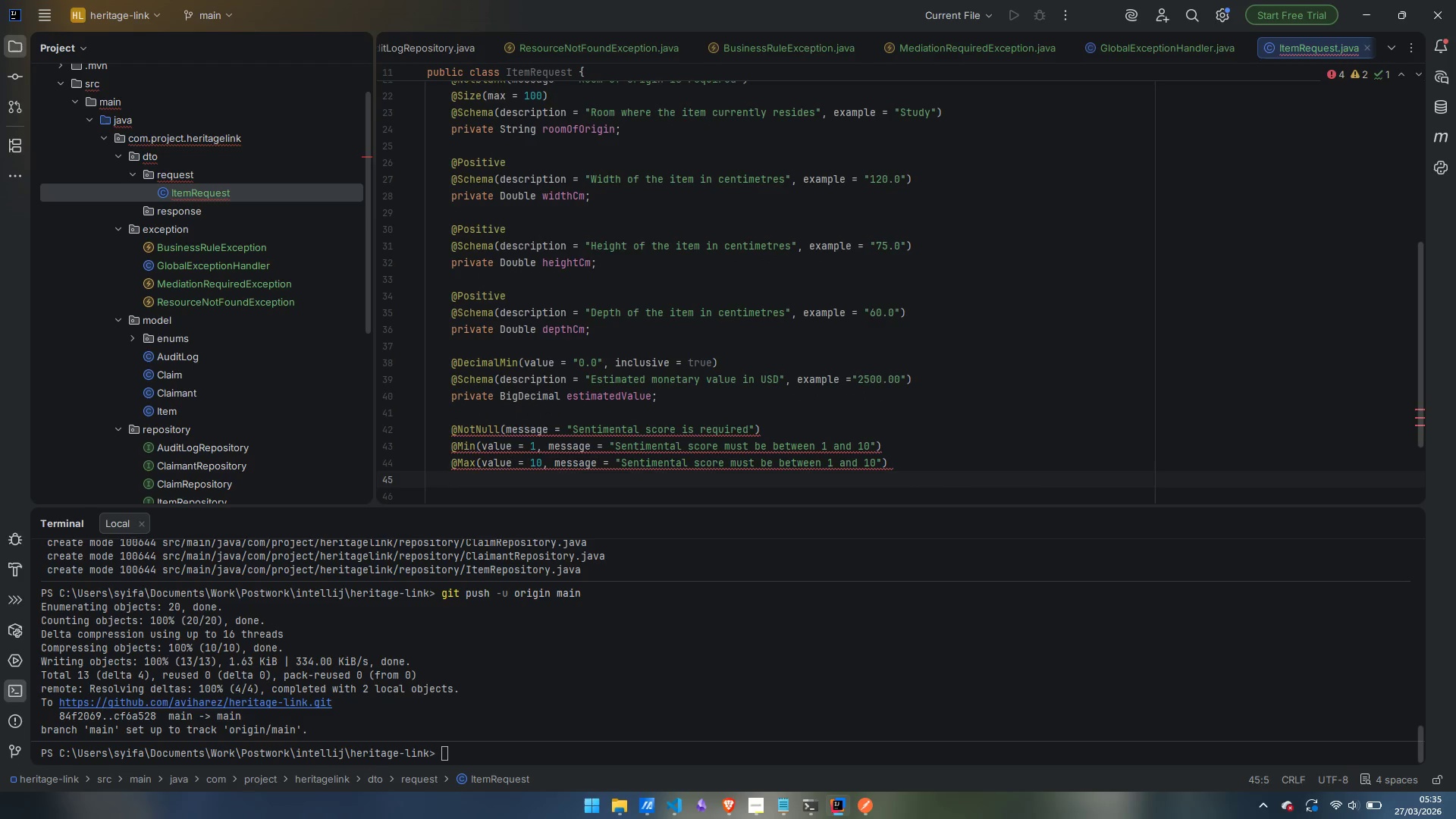 
type(@Sceh)
key(Backspace)
key(Backspace)
type(hema)
 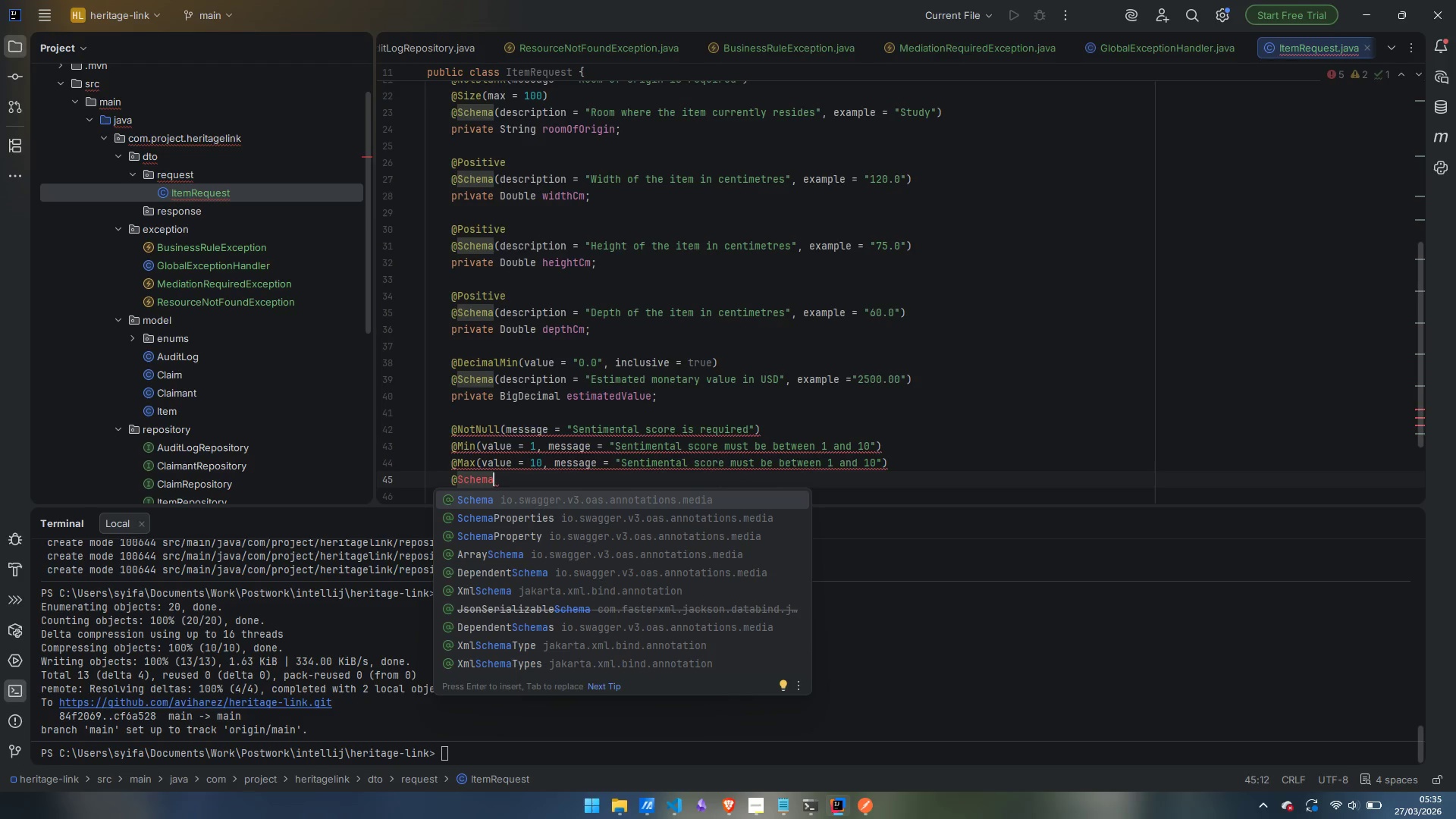 
key(Enter)
 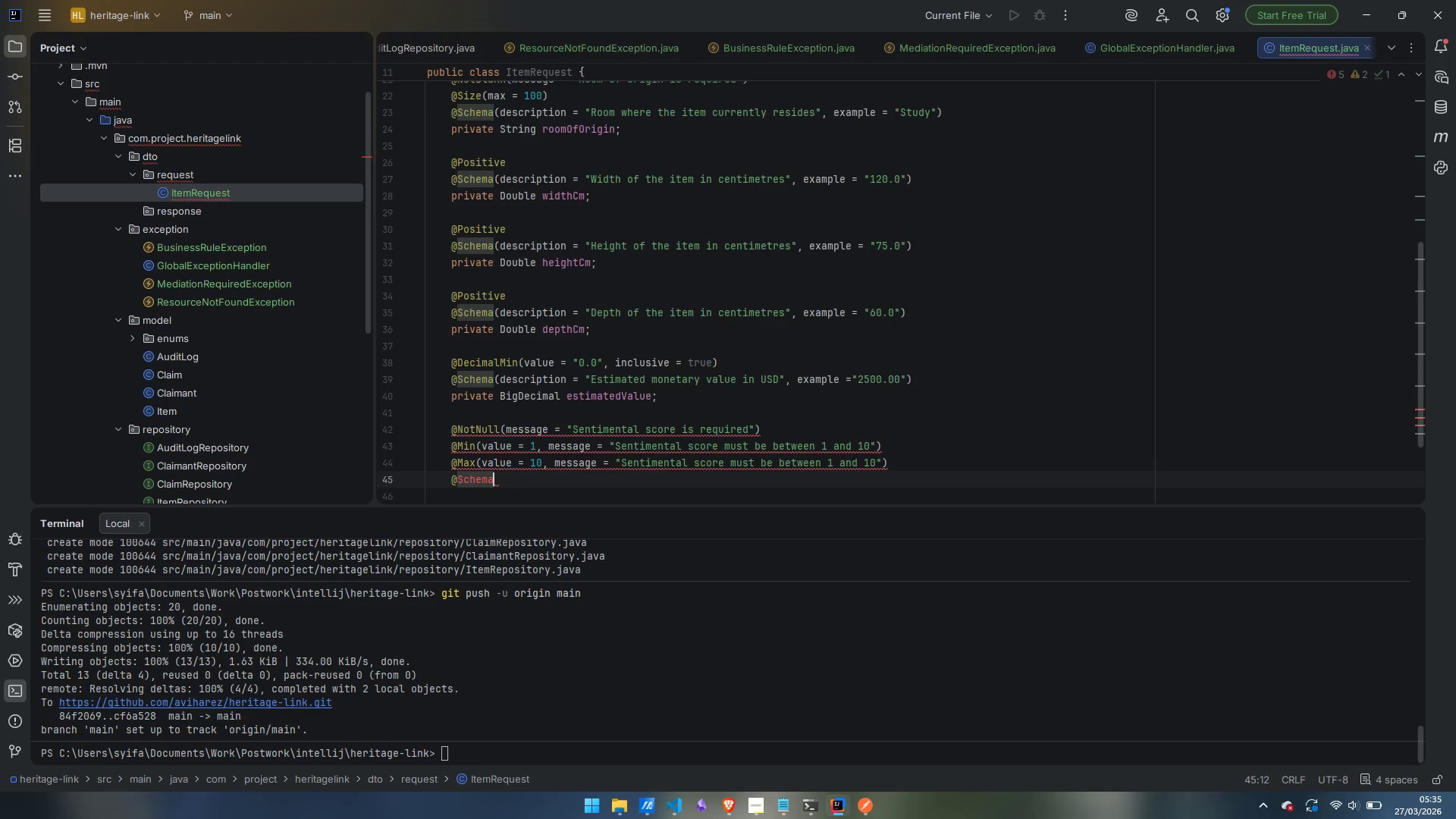 
type((description = "Familty)
key(Backspace)
key(Backspace)
type(y d)
key(Backspace)
type(sentimentai)
key(Backspace)
key(Backspace)
type(al importance score (1 = low, 10 = priceless))
 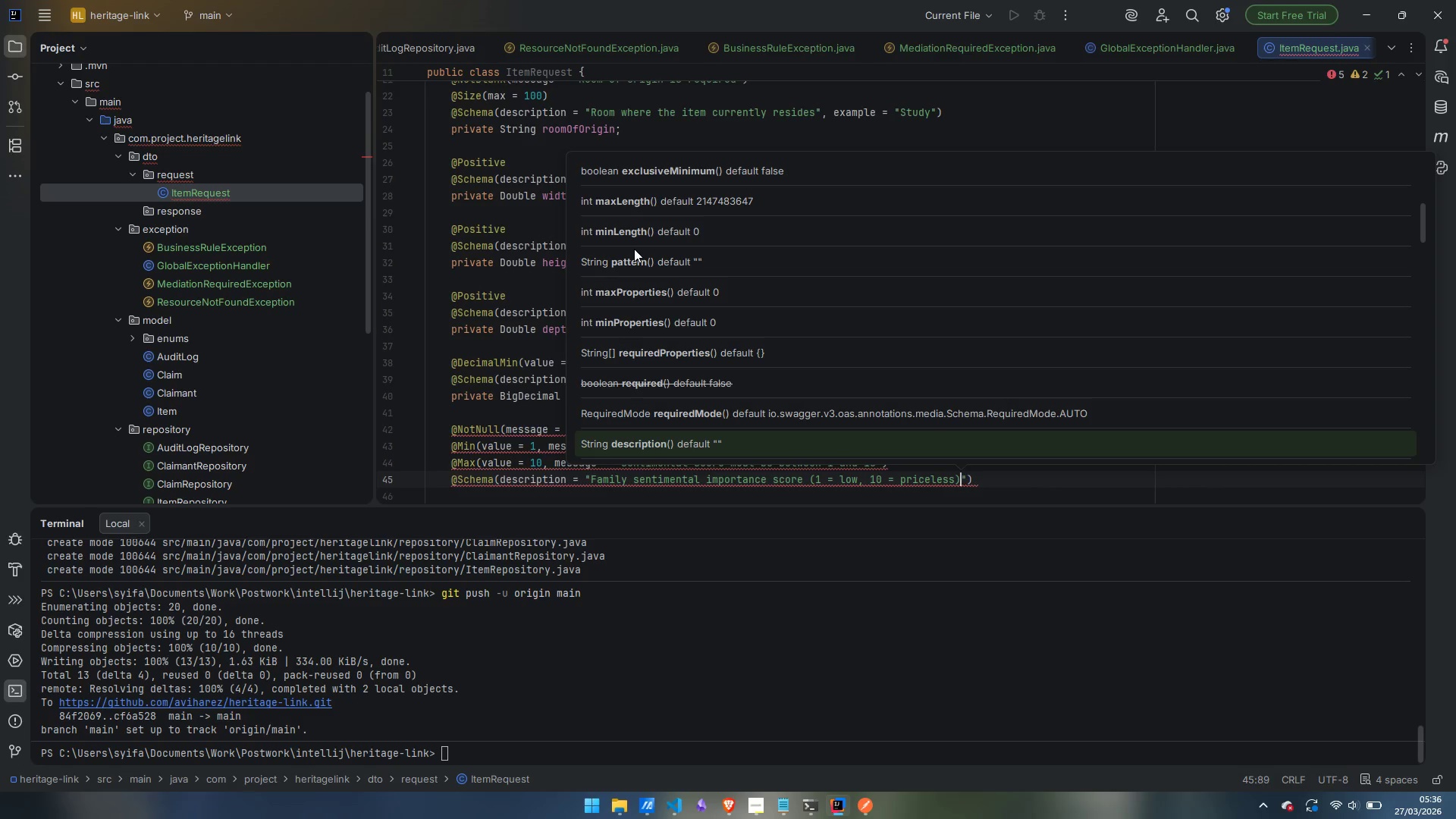 
key(ArrowRight)
 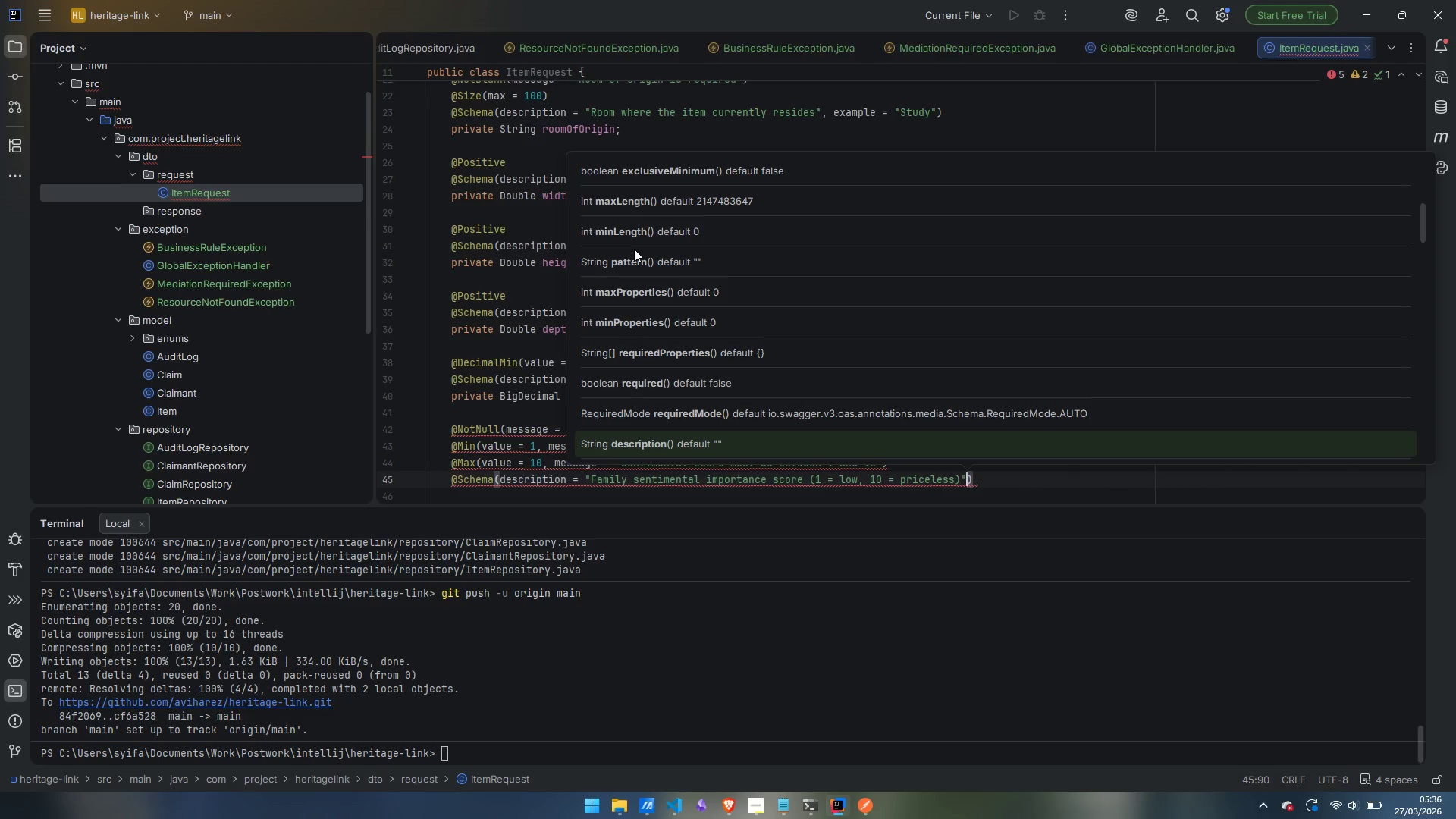 
type(, exa)
 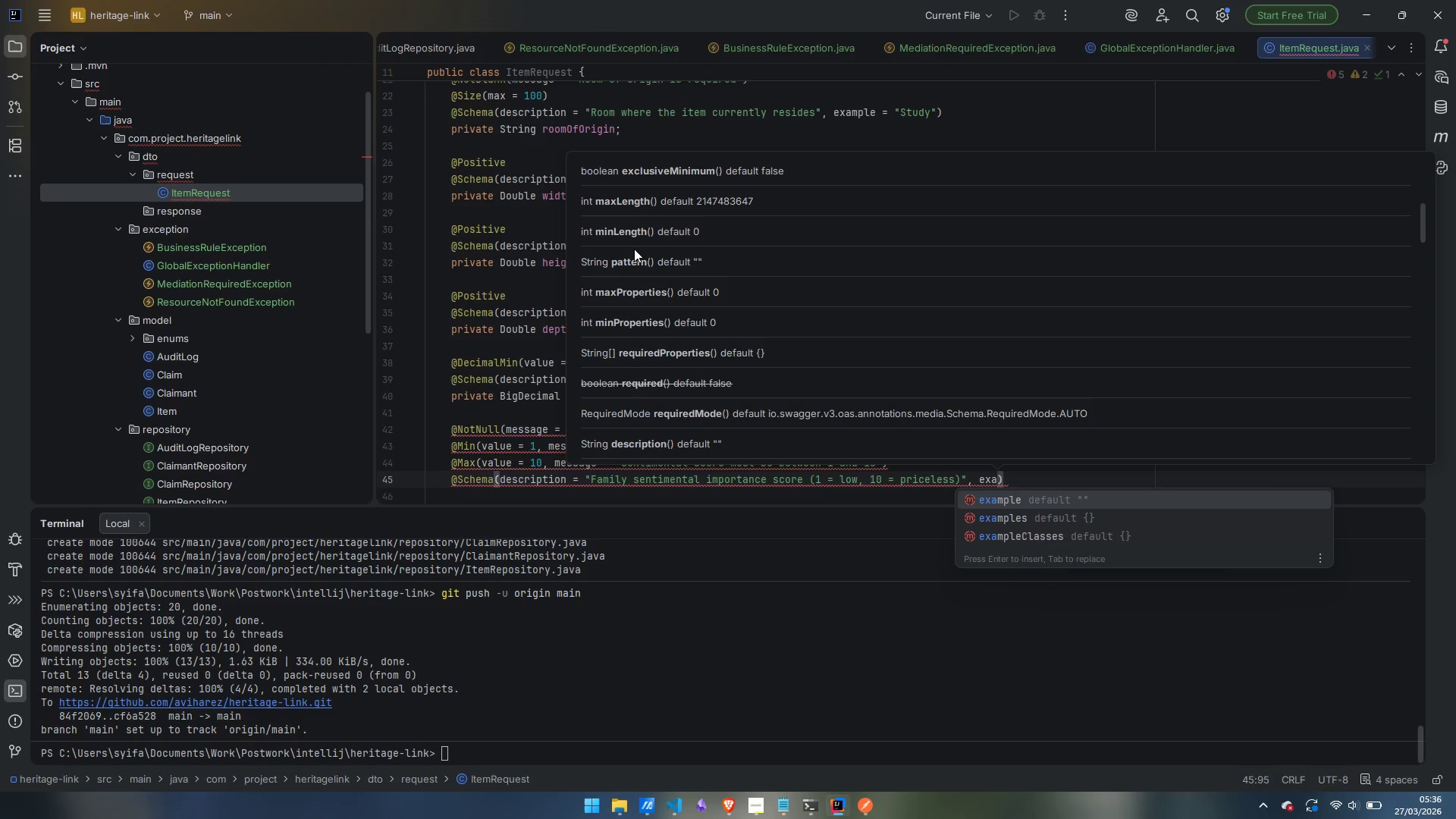 
key(Enter)
 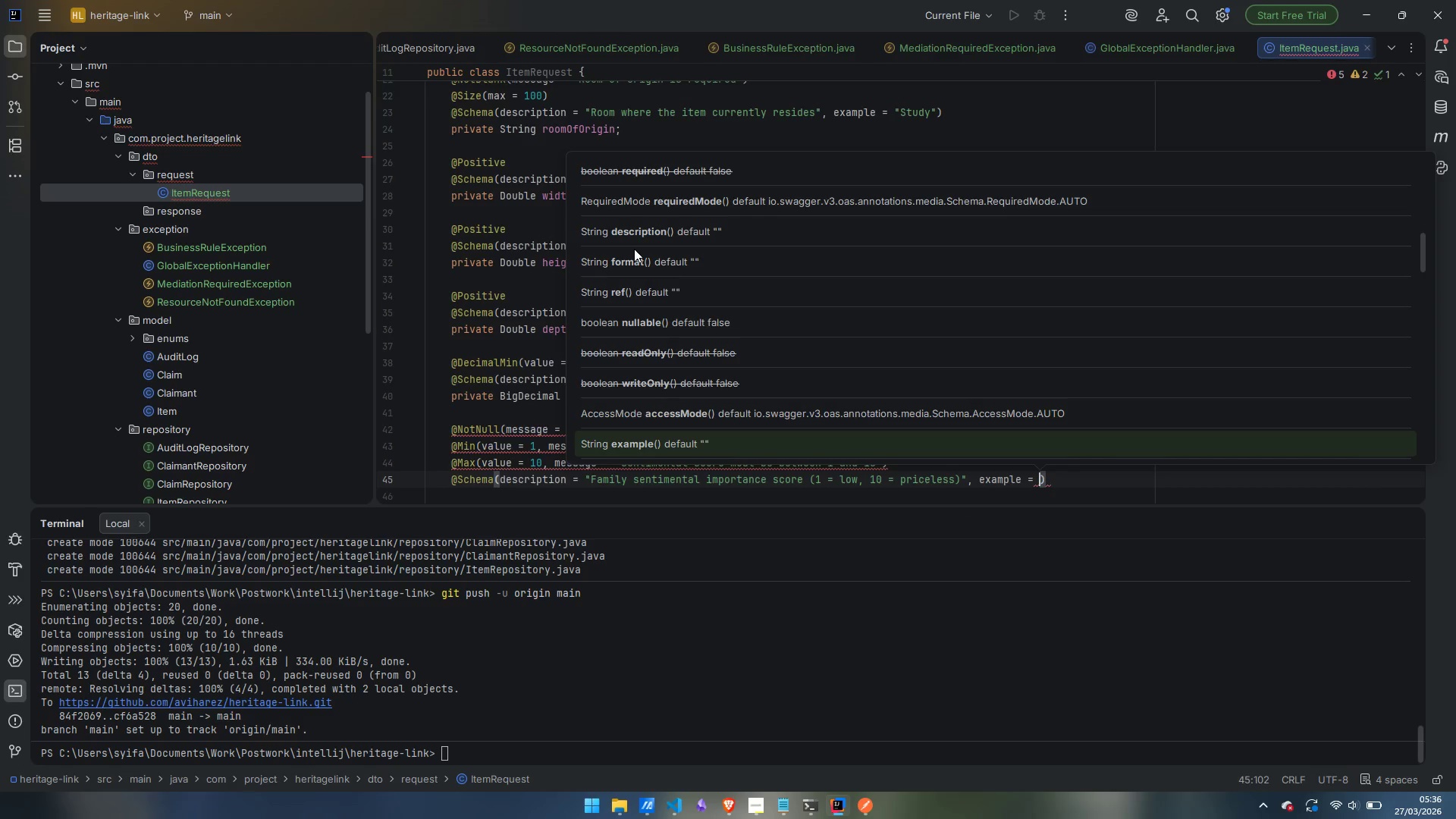 
key(8)
 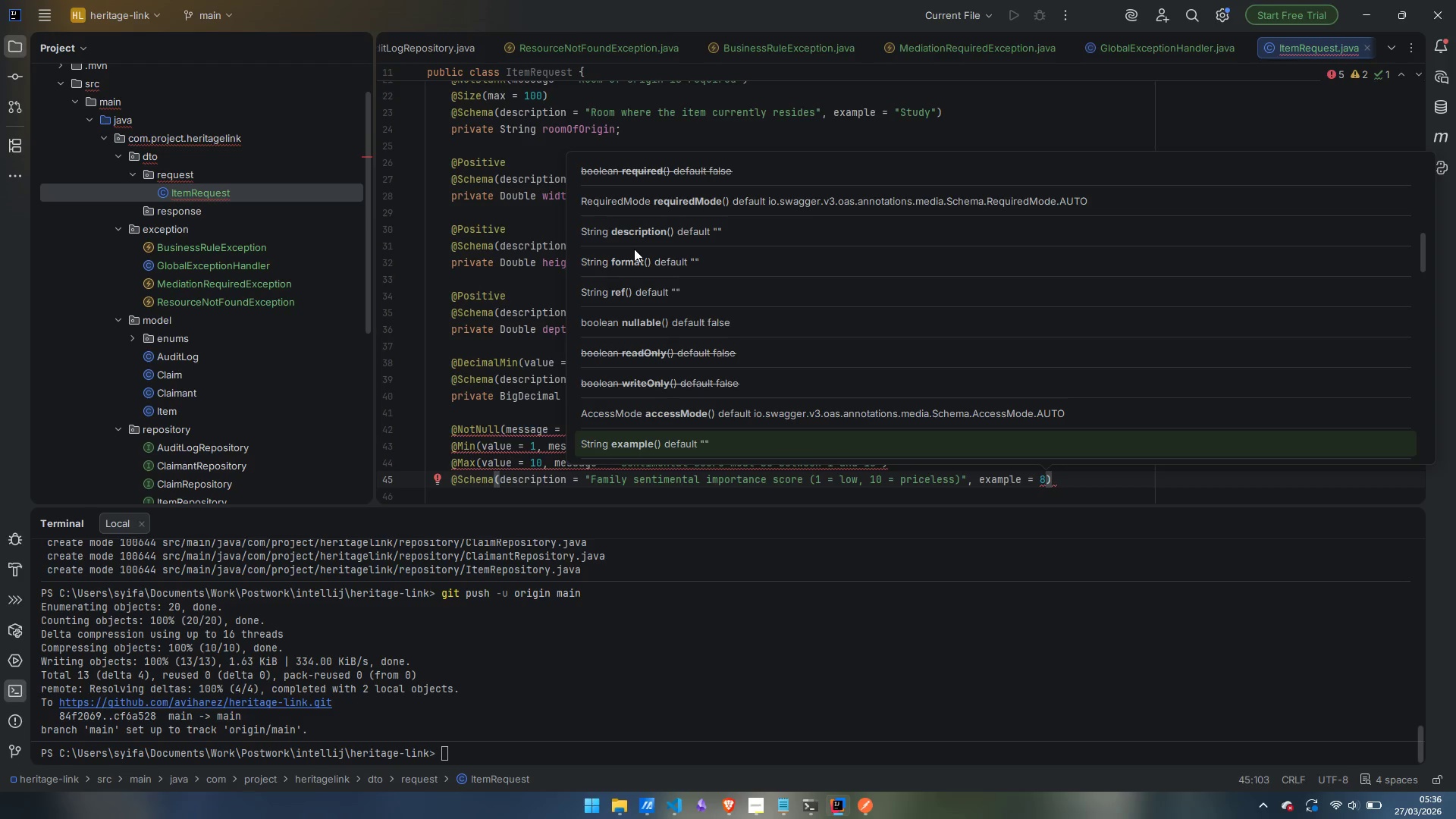 
key(Shift+ArrowLeft)
 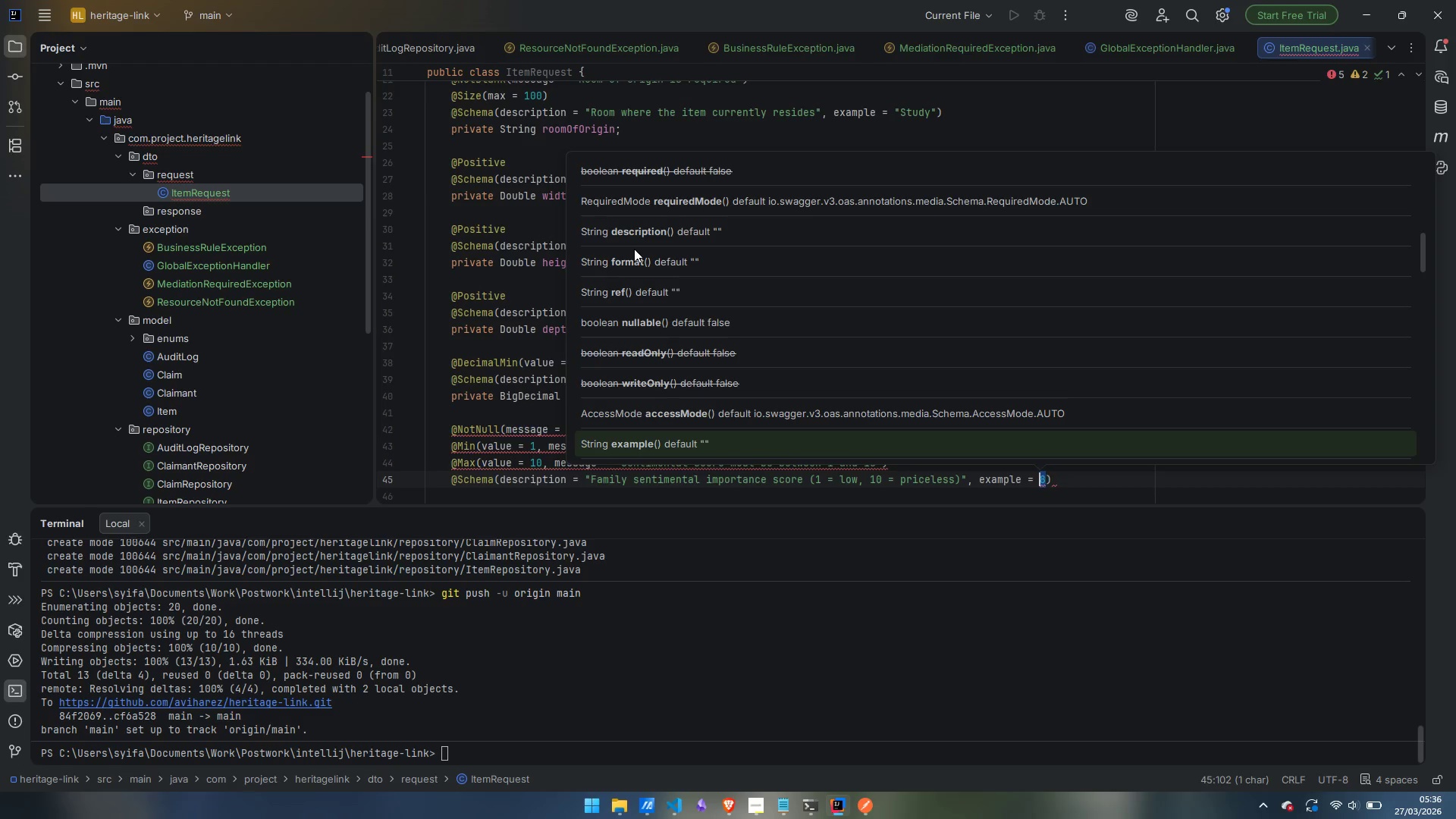 
key(Shift+Quote)
 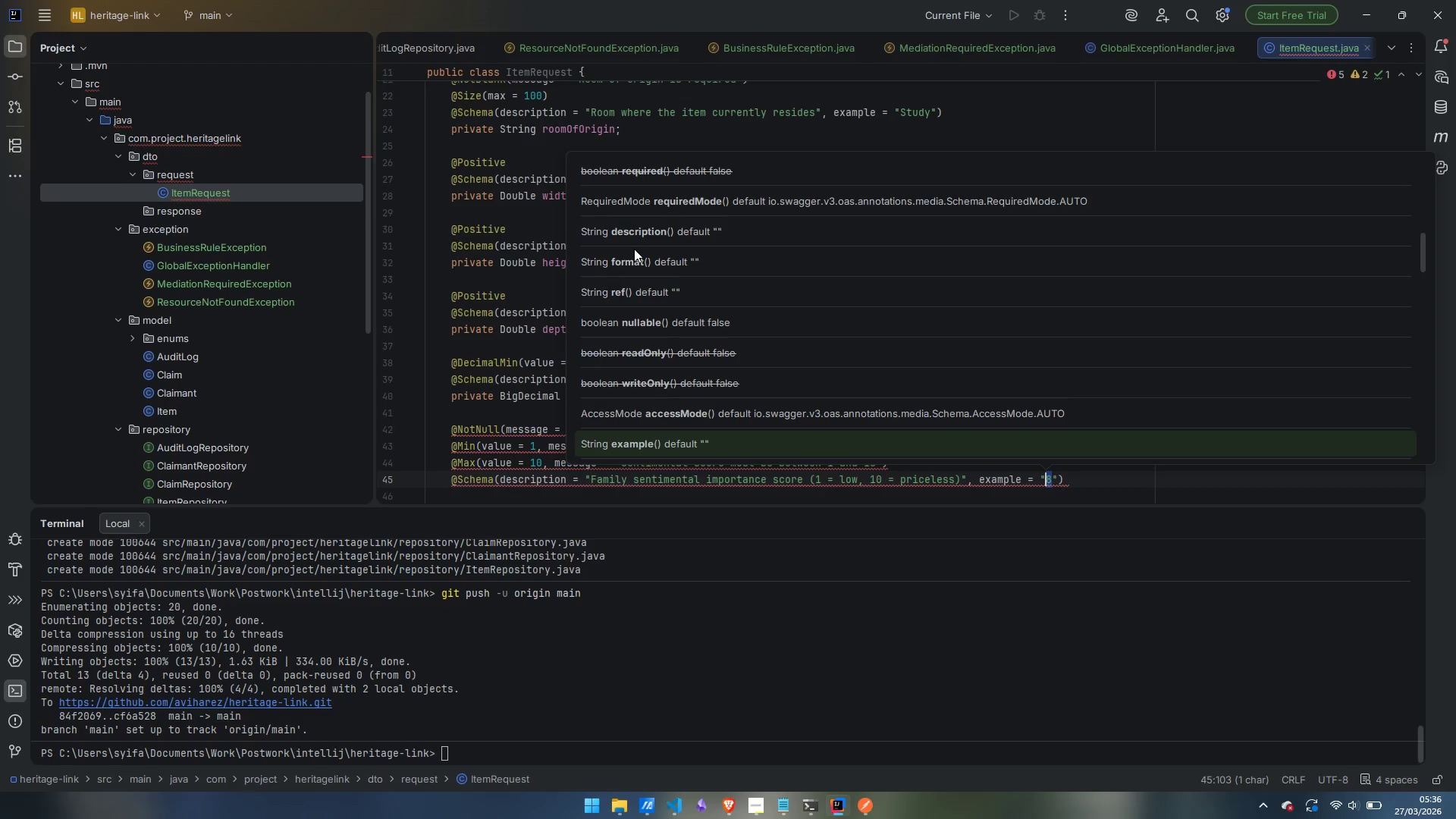 
key(ArrowRight)
 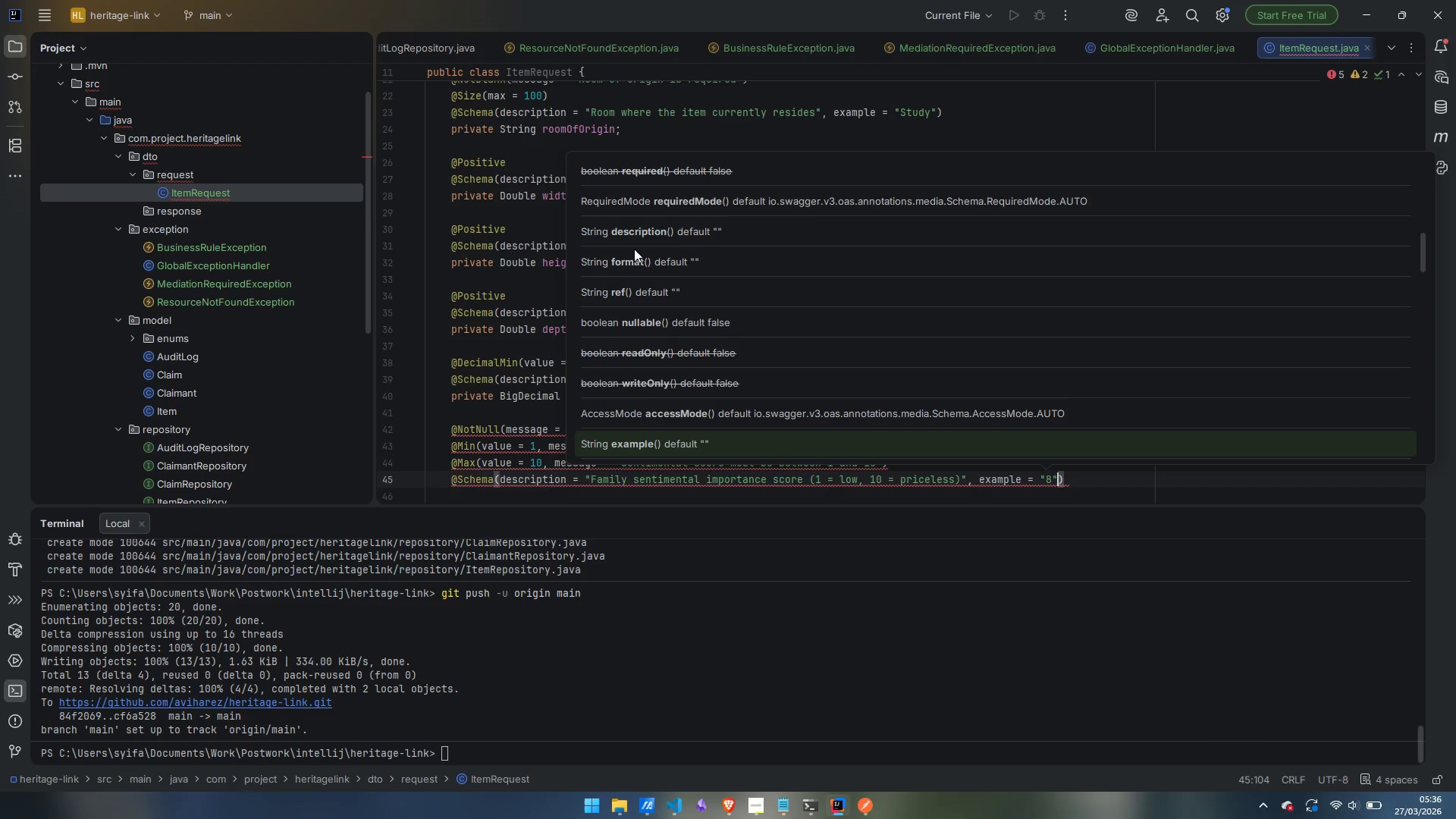 
key(ArrowRight)
 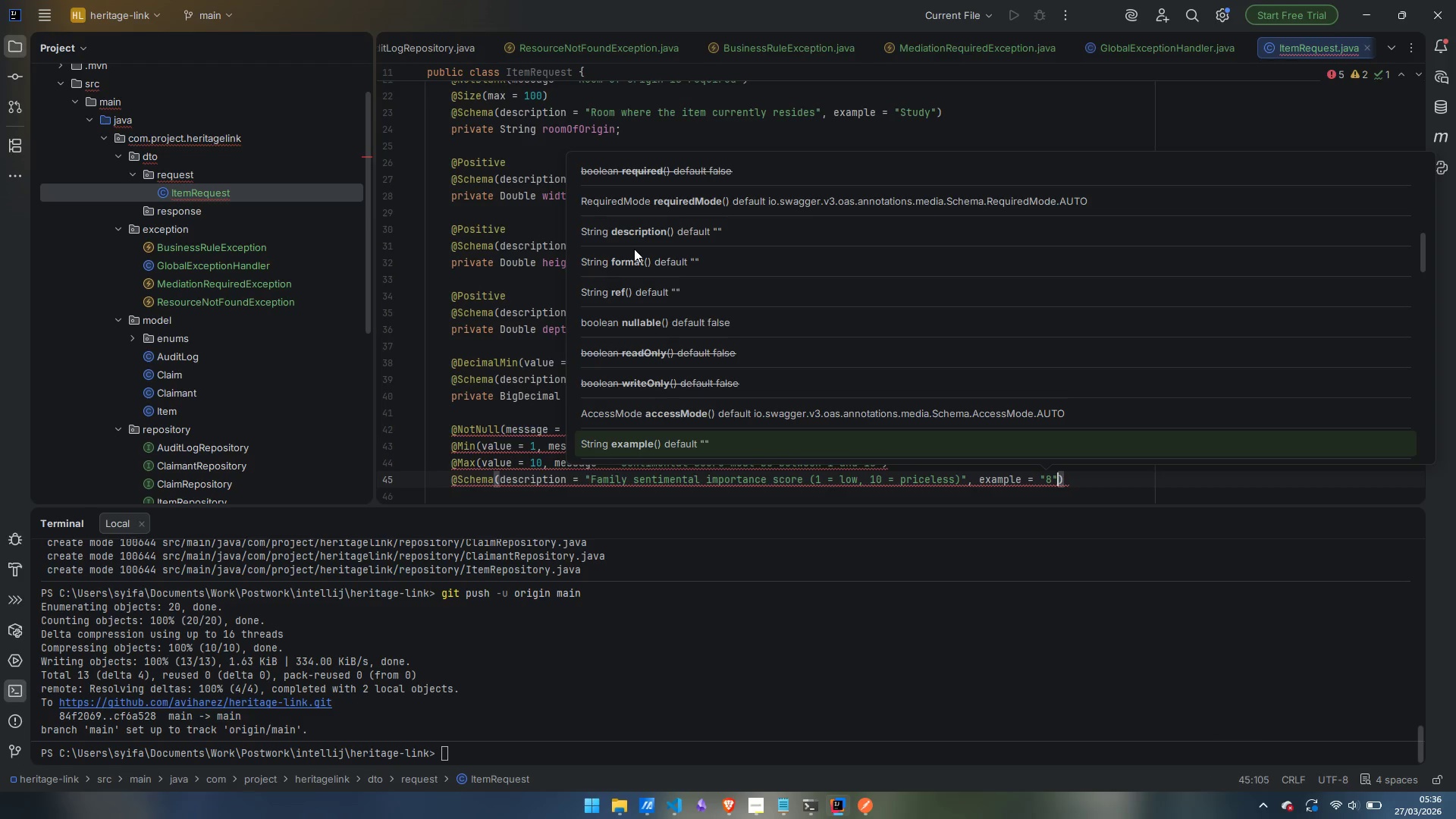 
key(ArrowRight)
 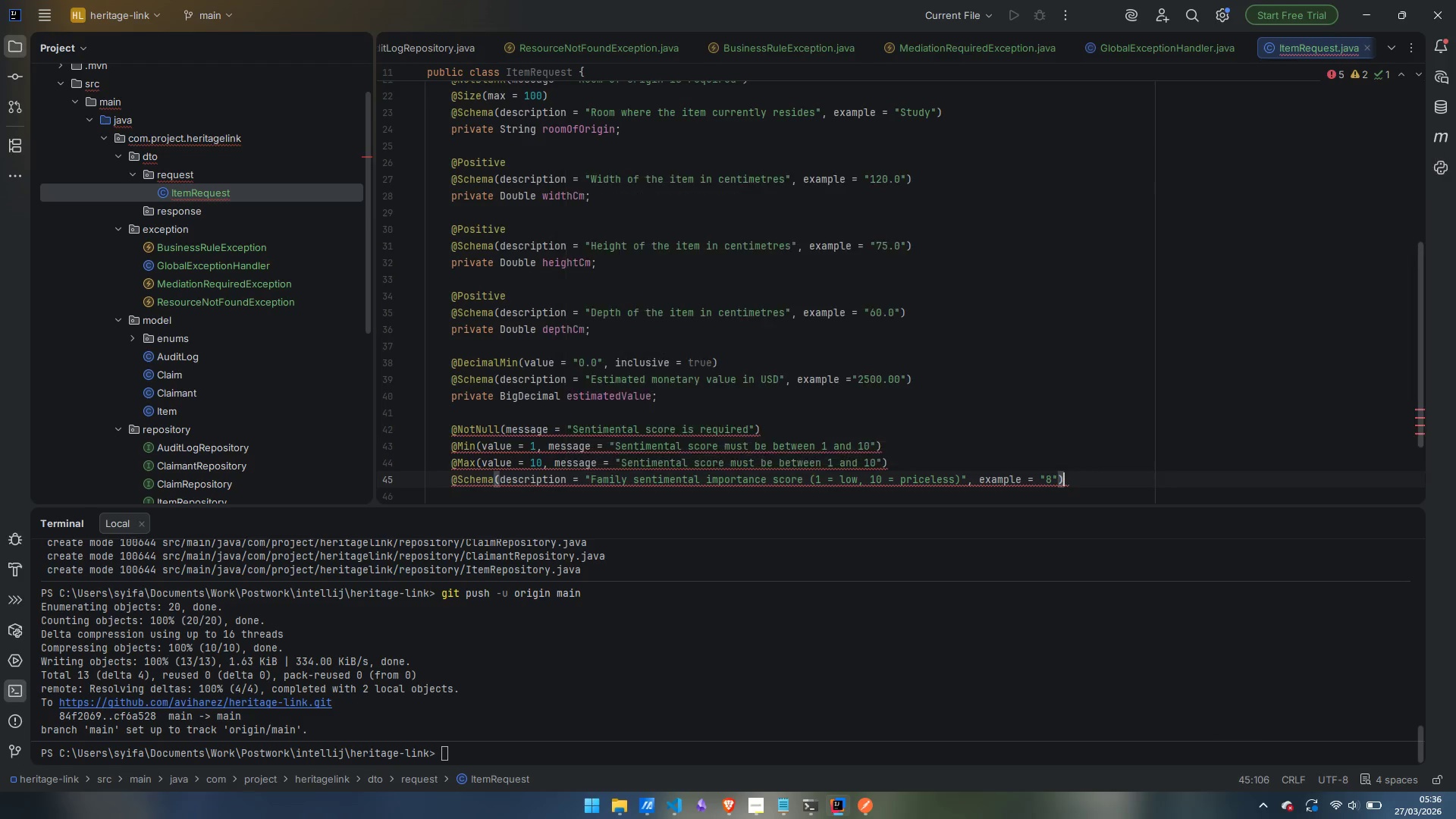 
key(Enter)
 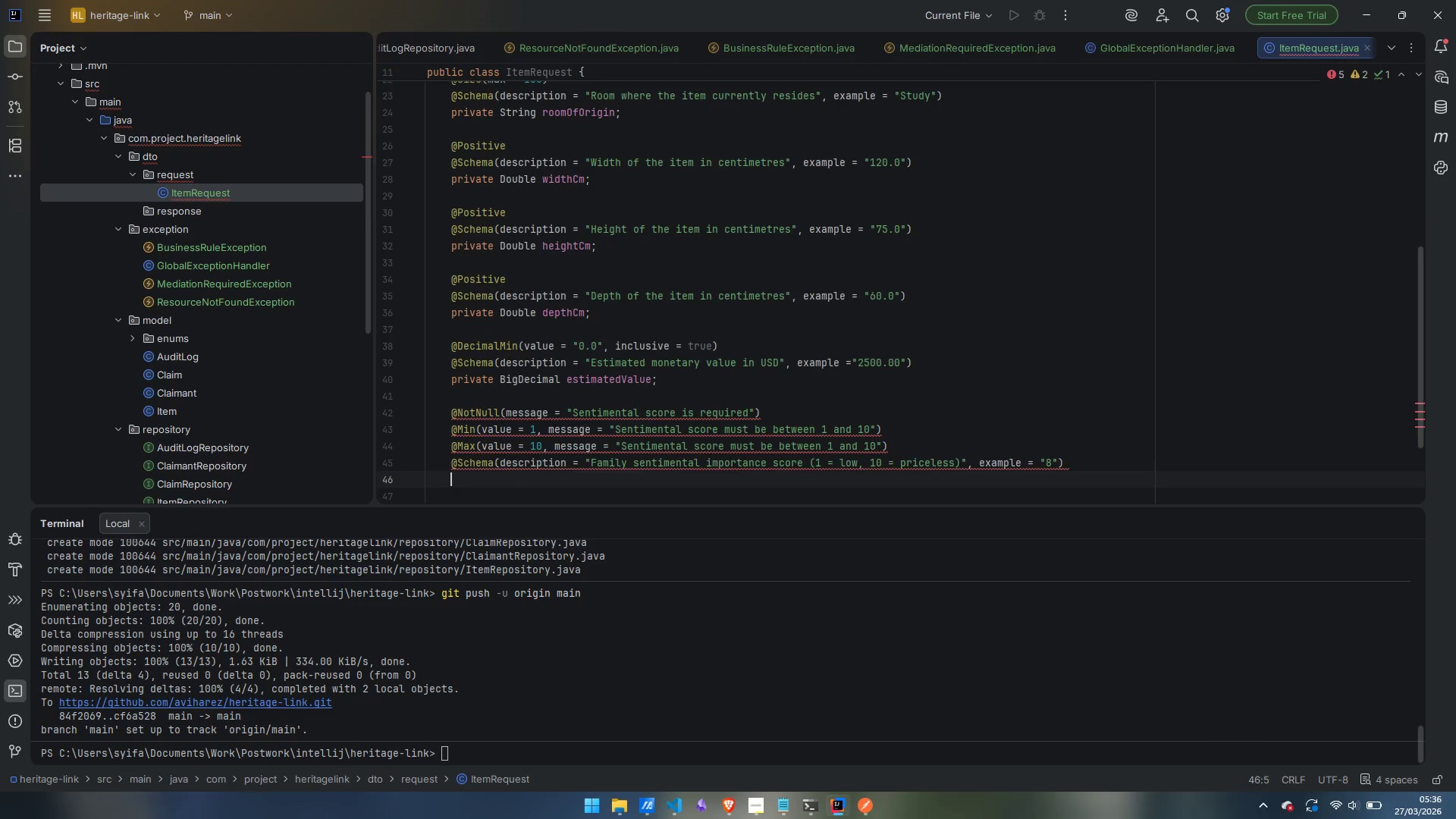 
type(private Integer sentimentalScore;)
 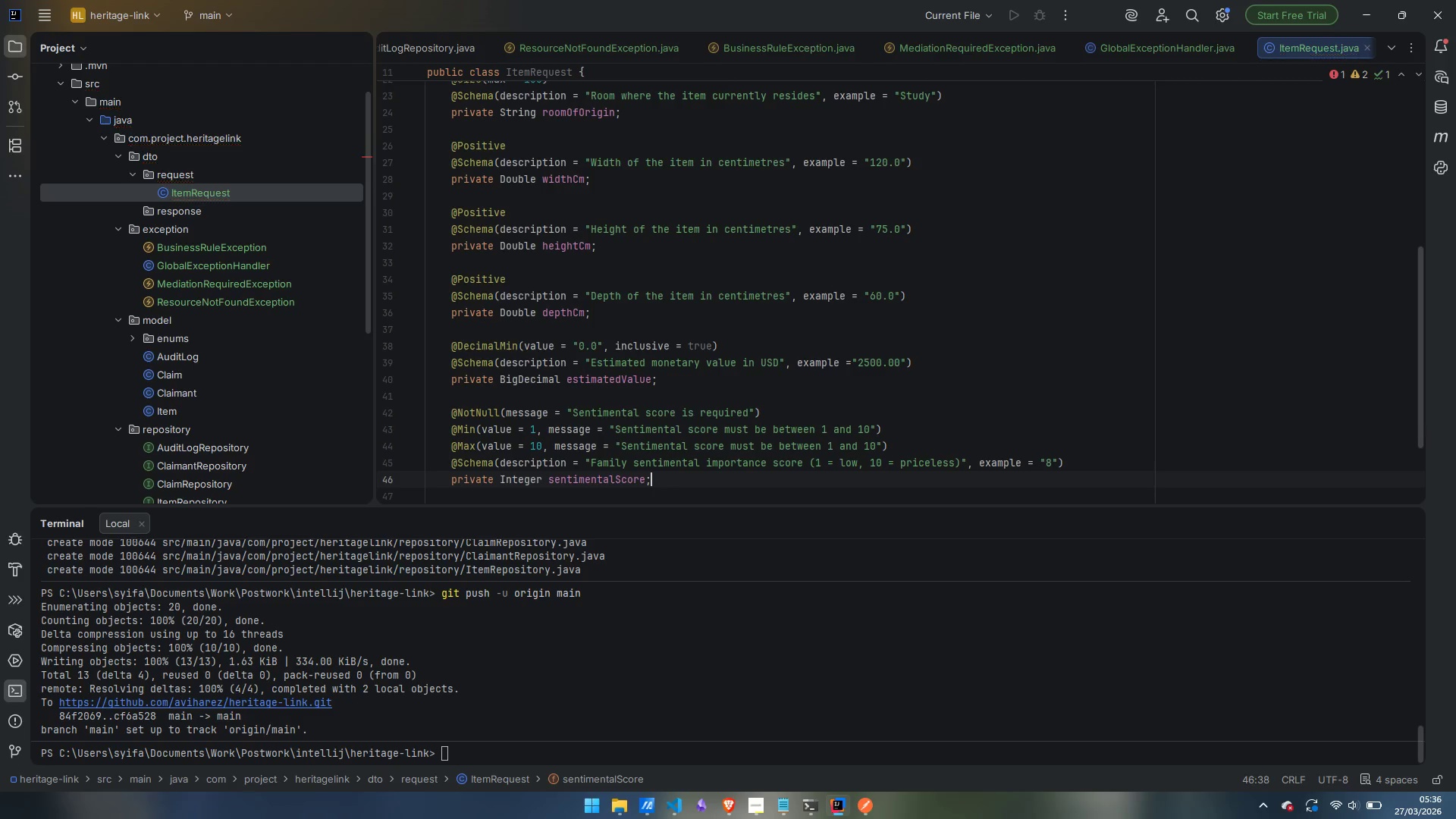 
key(Enter)
 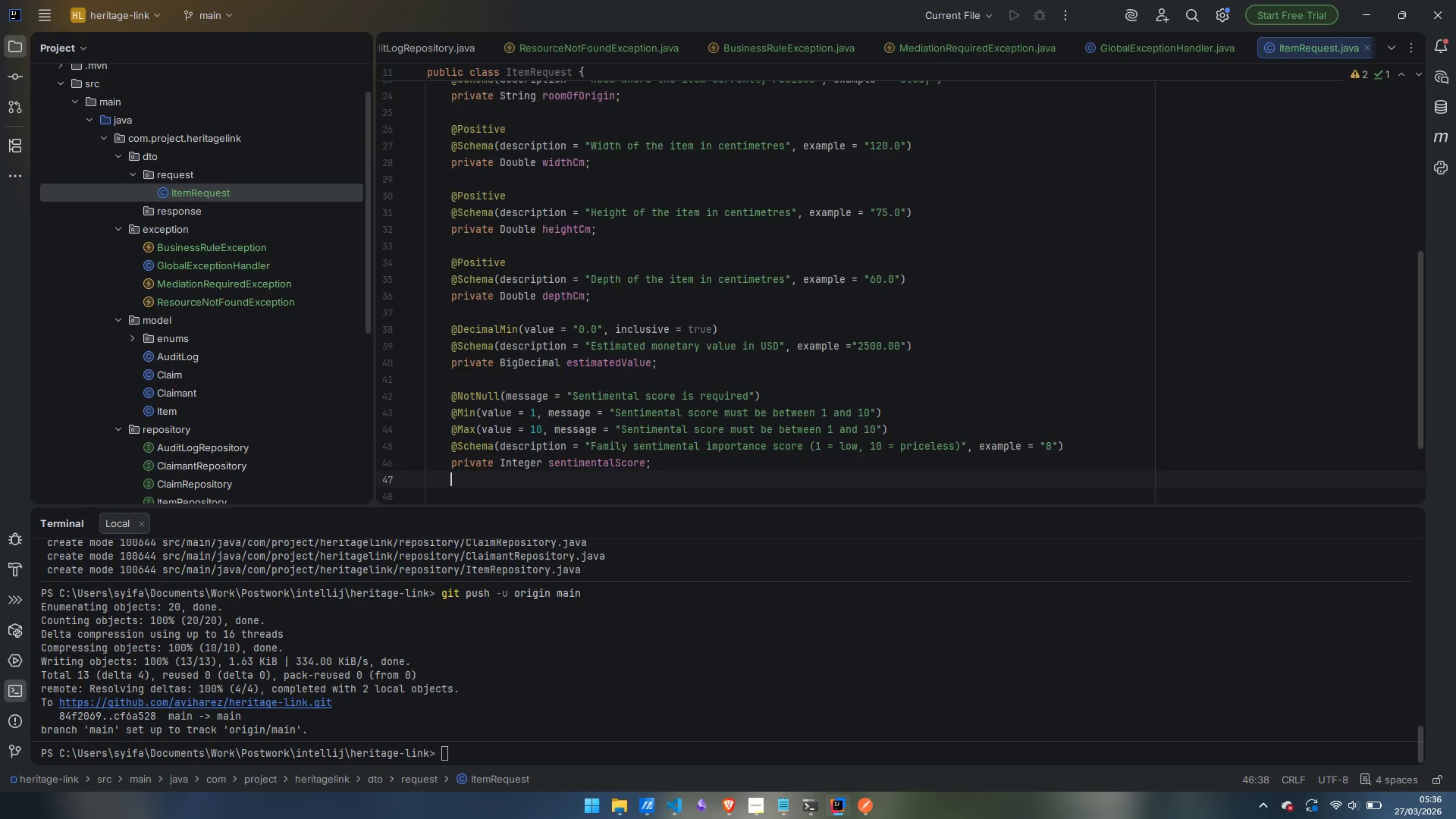 
key(Enter)
 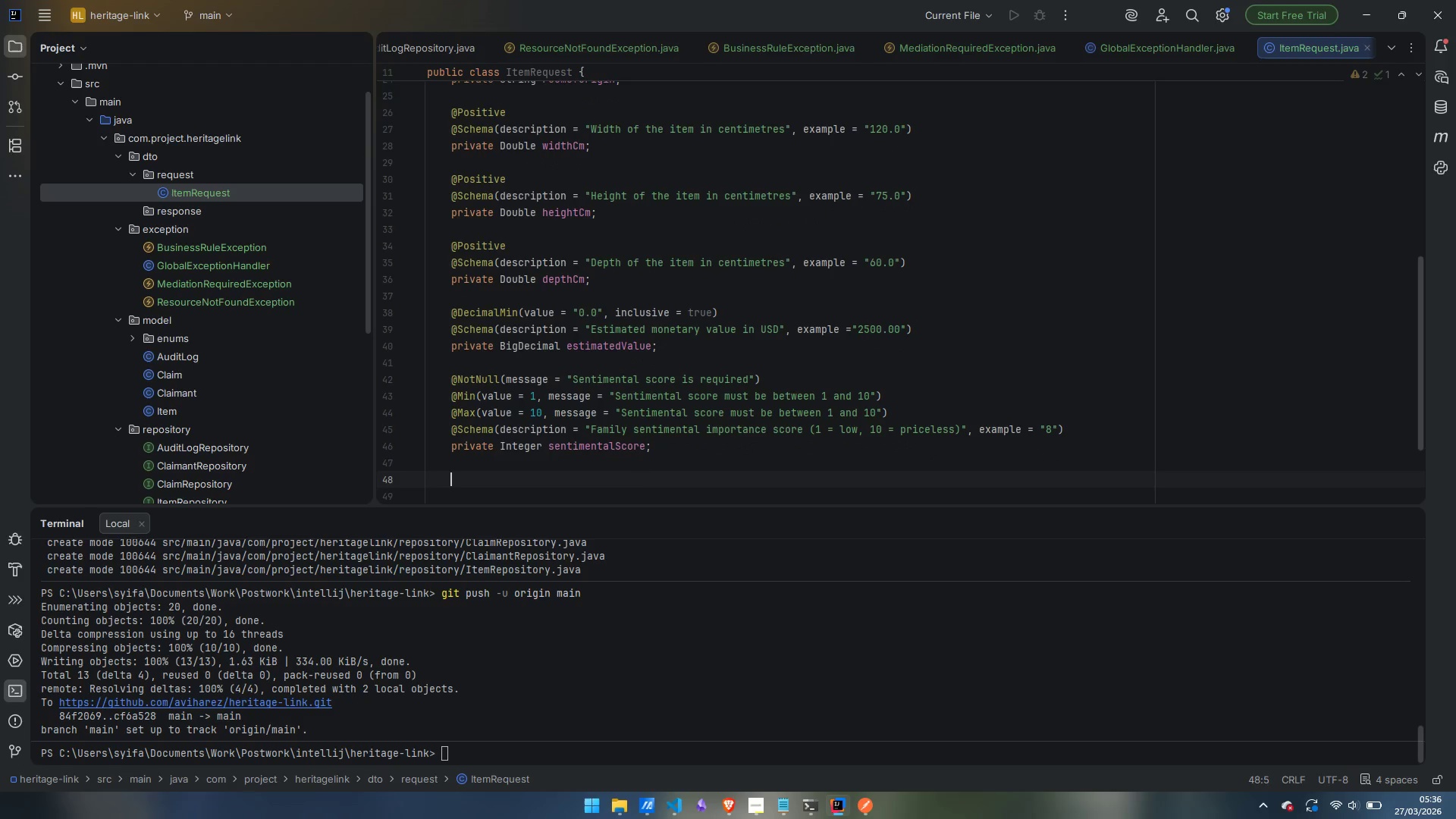 
type(@Schema )
key(Backspace)
type((description = "Whete)
key(Backspace)
type(her the item required)
key(Backspace)
type(s careful handling )
key(Backspace)
 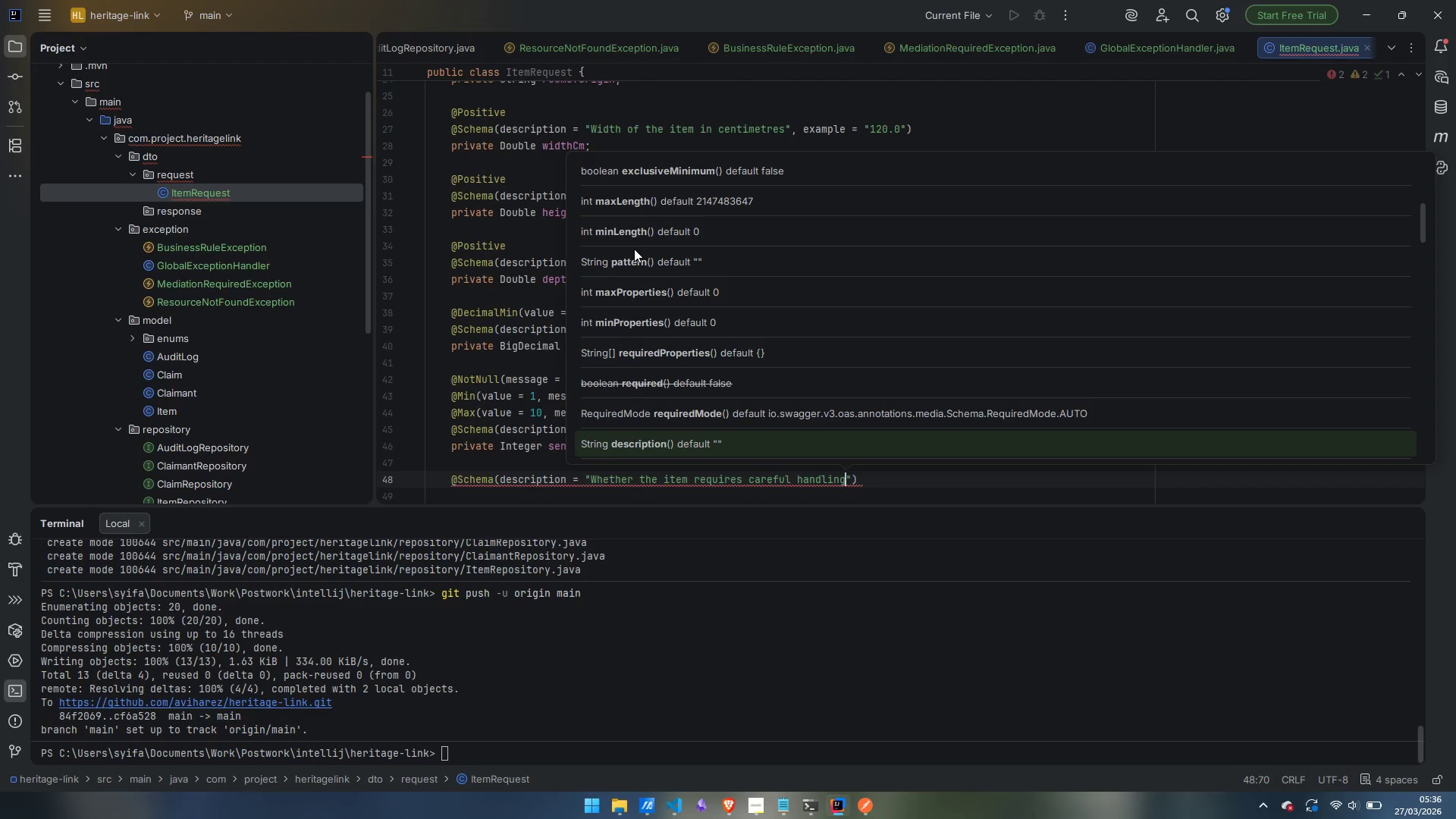 
 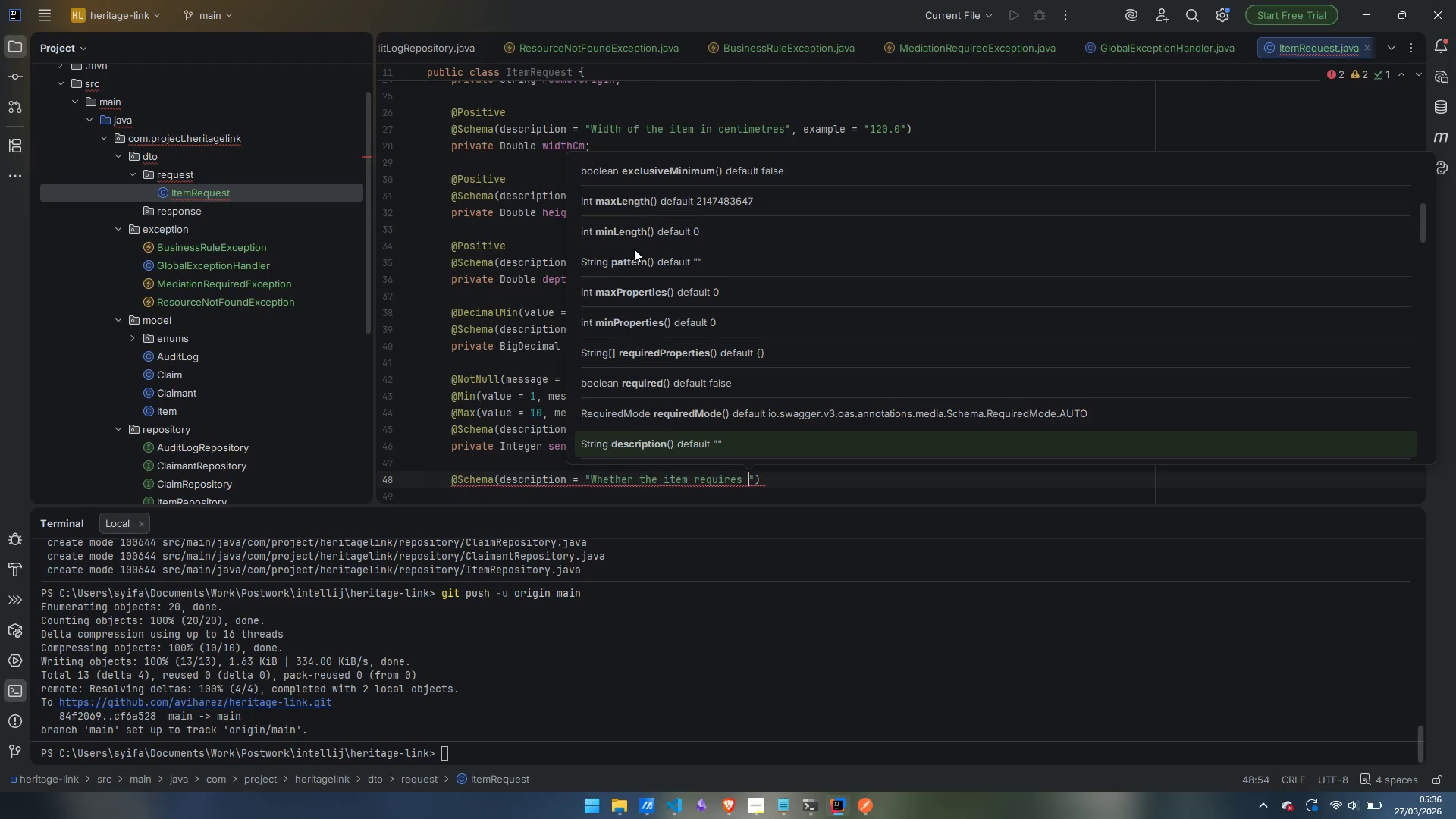 
key(ArrowRight)
 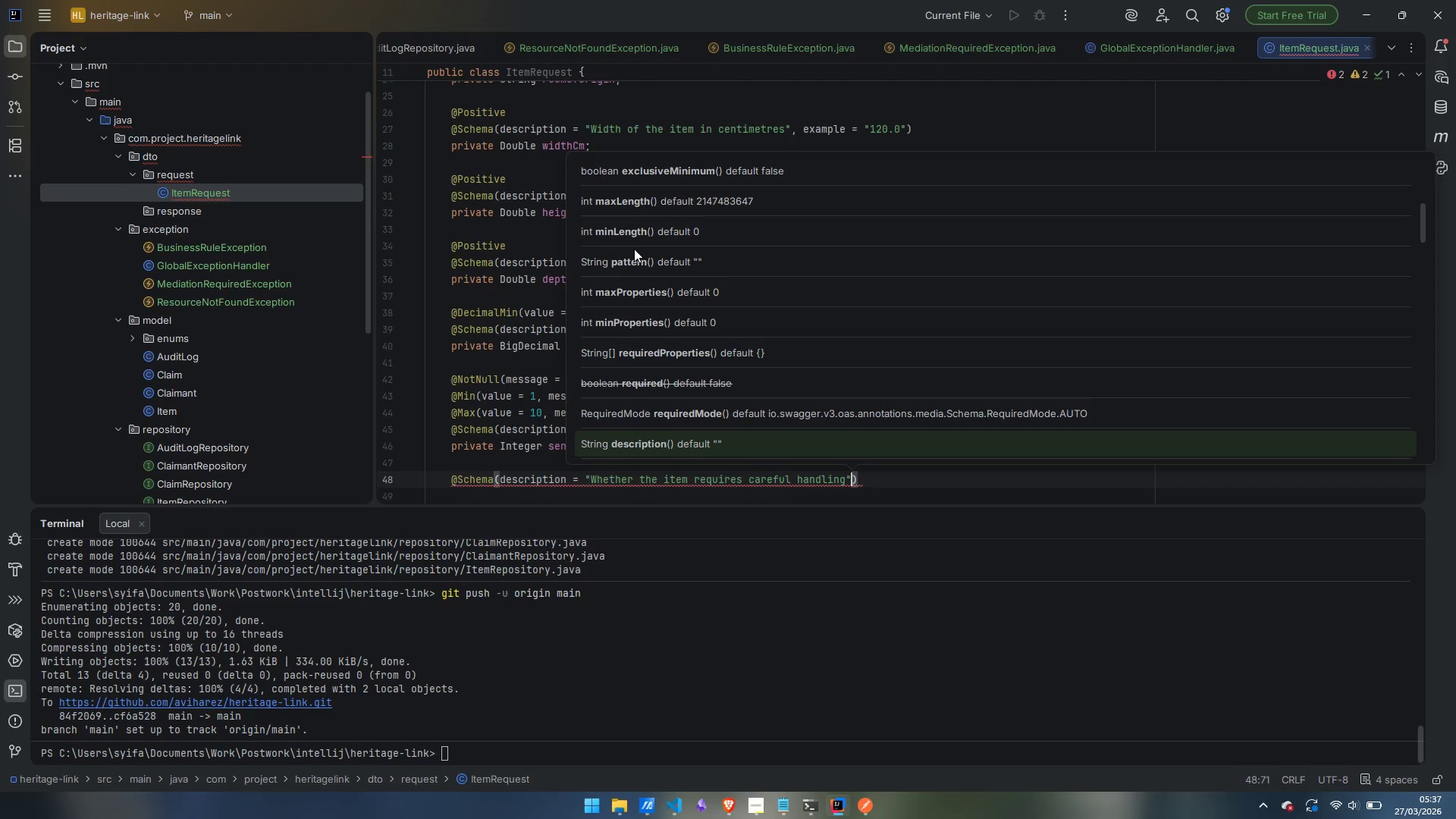 
type(, example = "trye)
key(Backspace)
key(Backspace)
type(ue)
 